 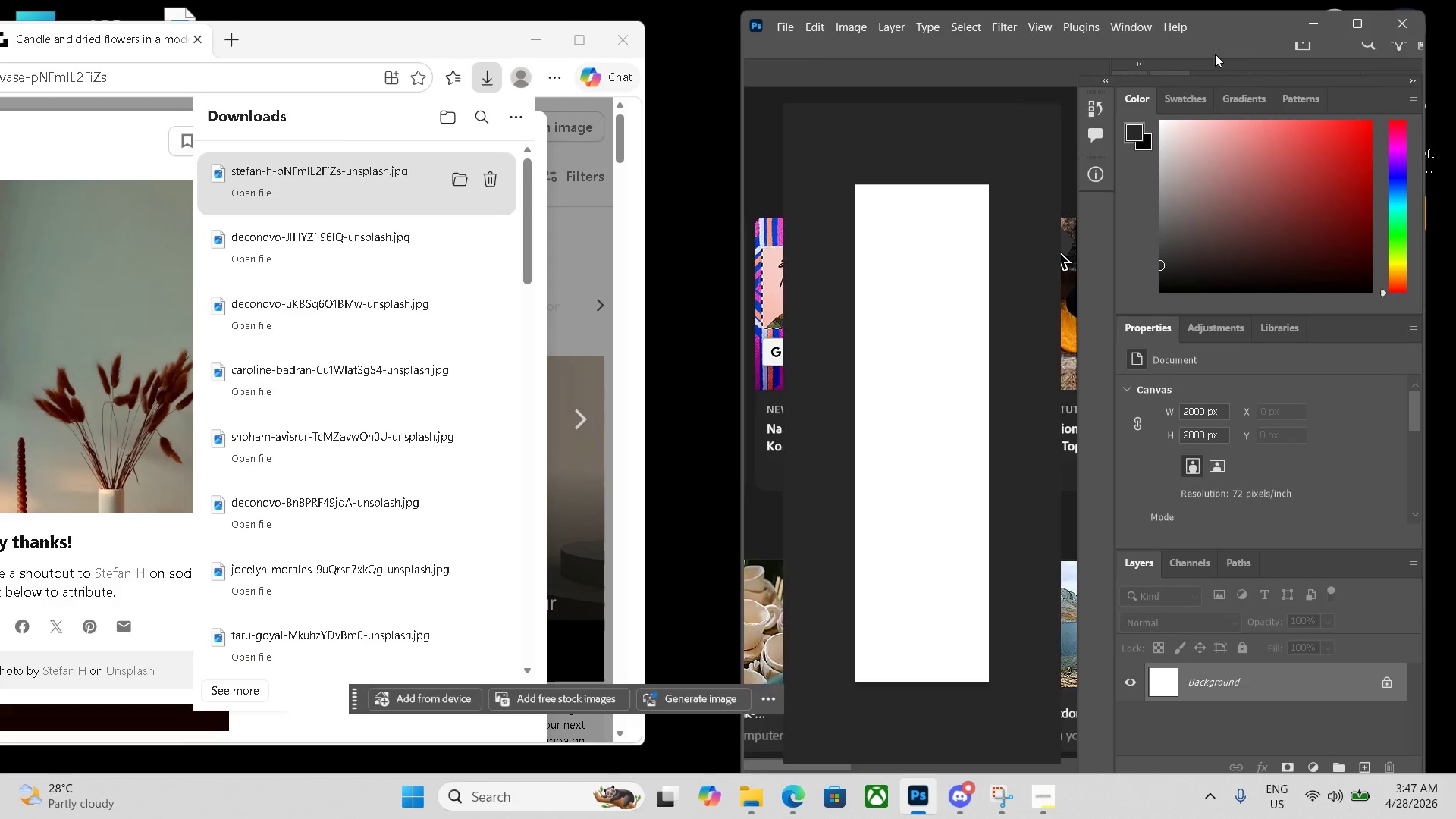 
left_click([99, 428])
 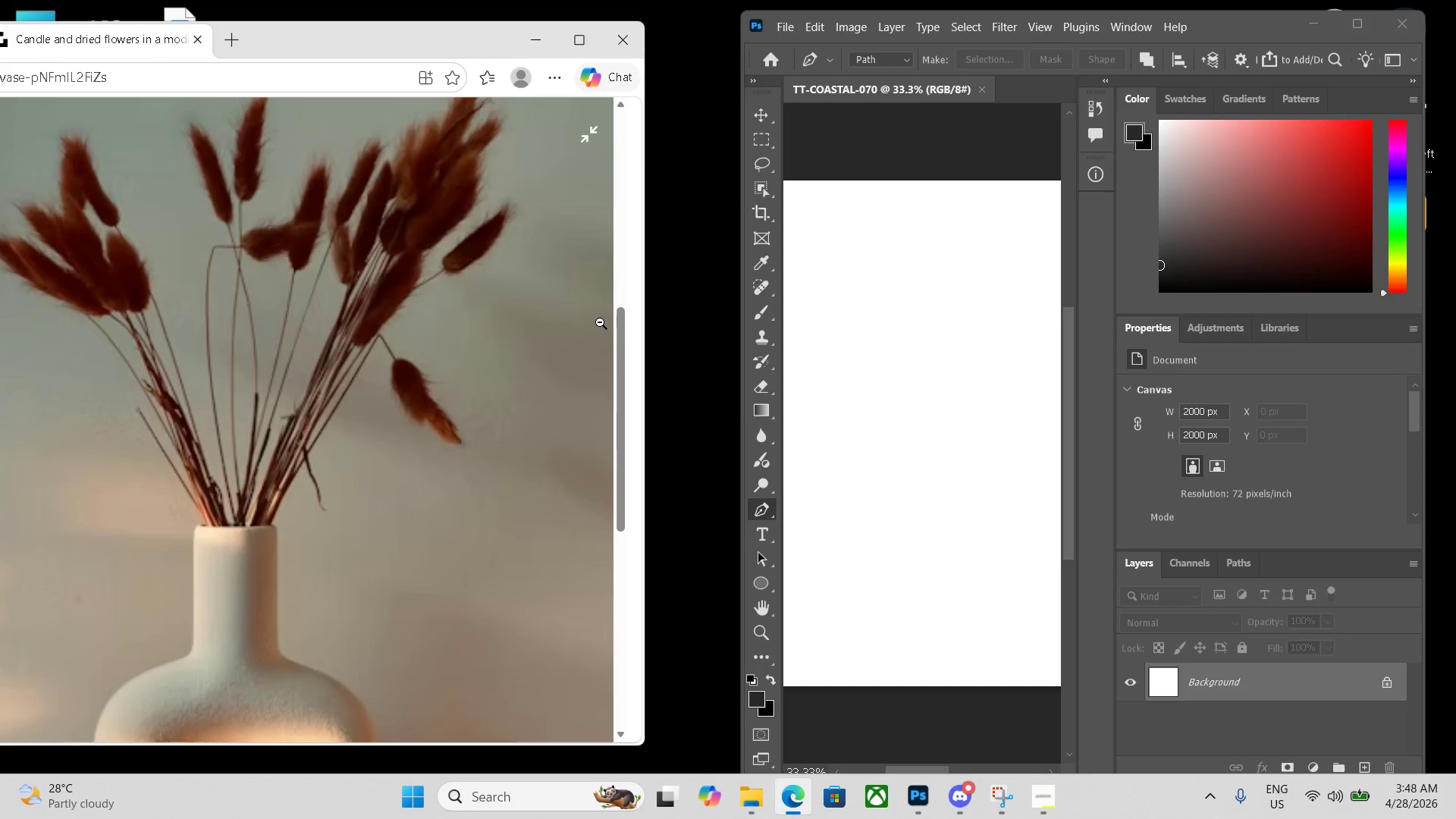 
left_click([590, 127])
 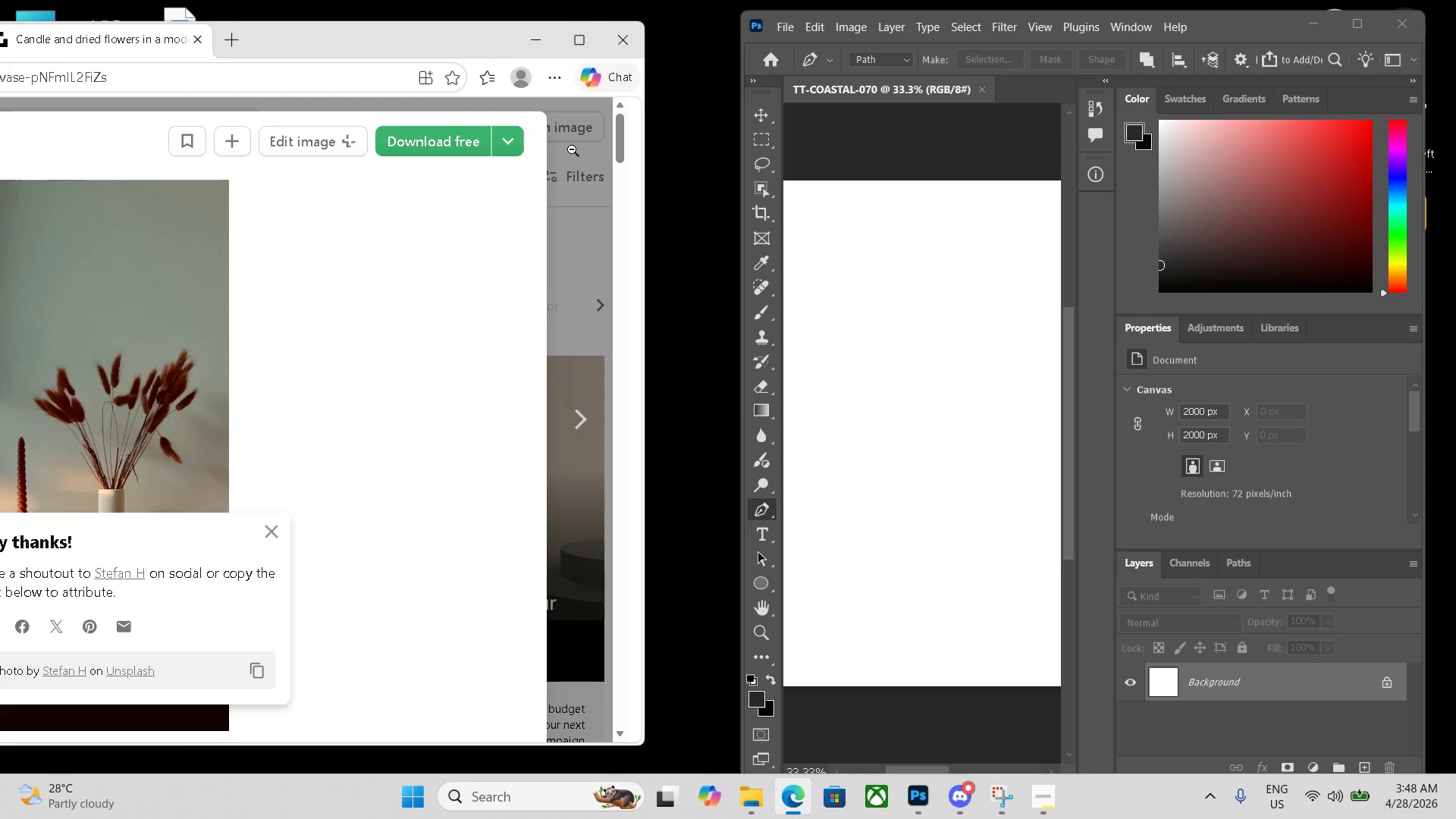 
left_click([577, 435])
 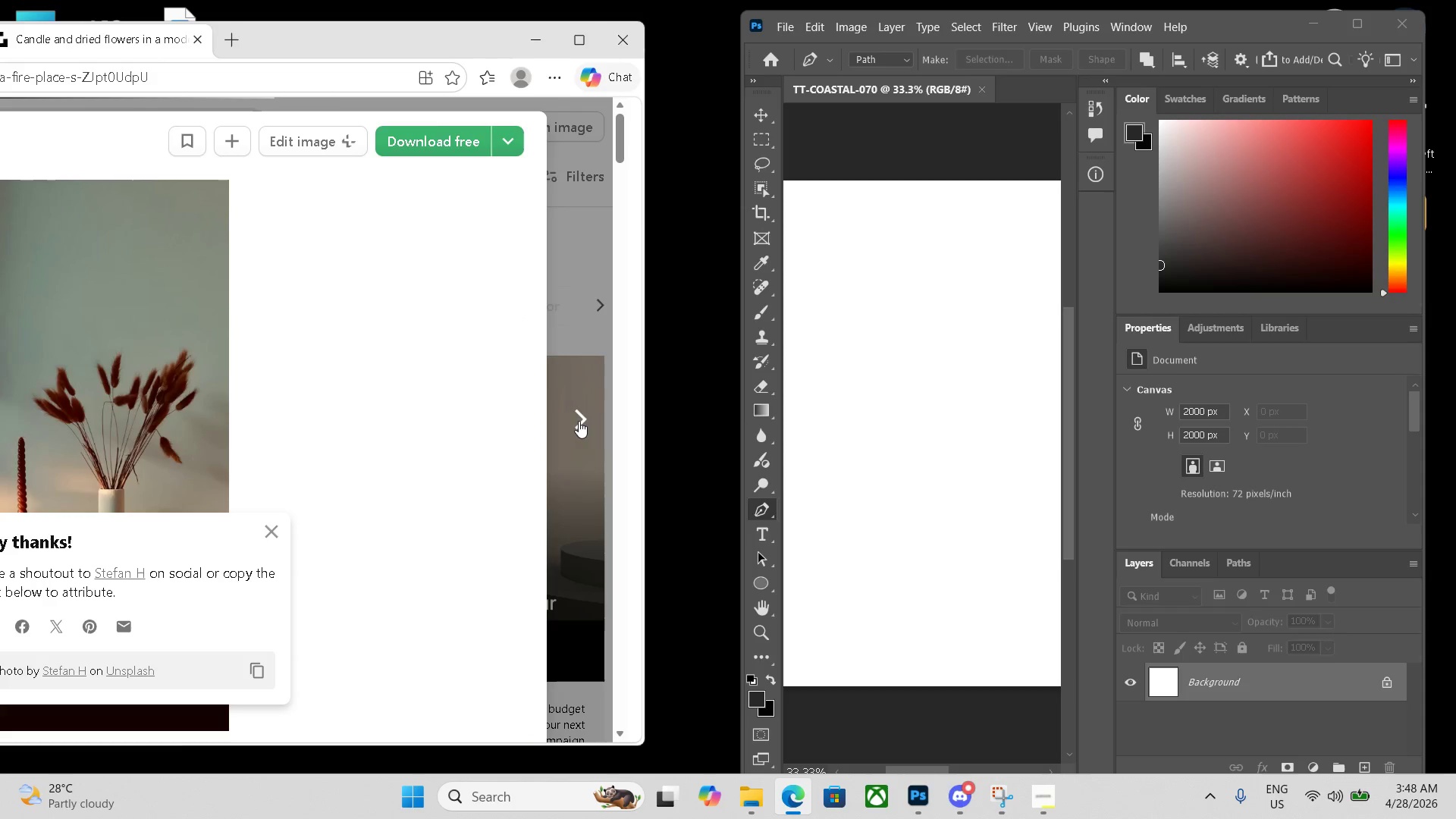 
left_click([583, 418])
 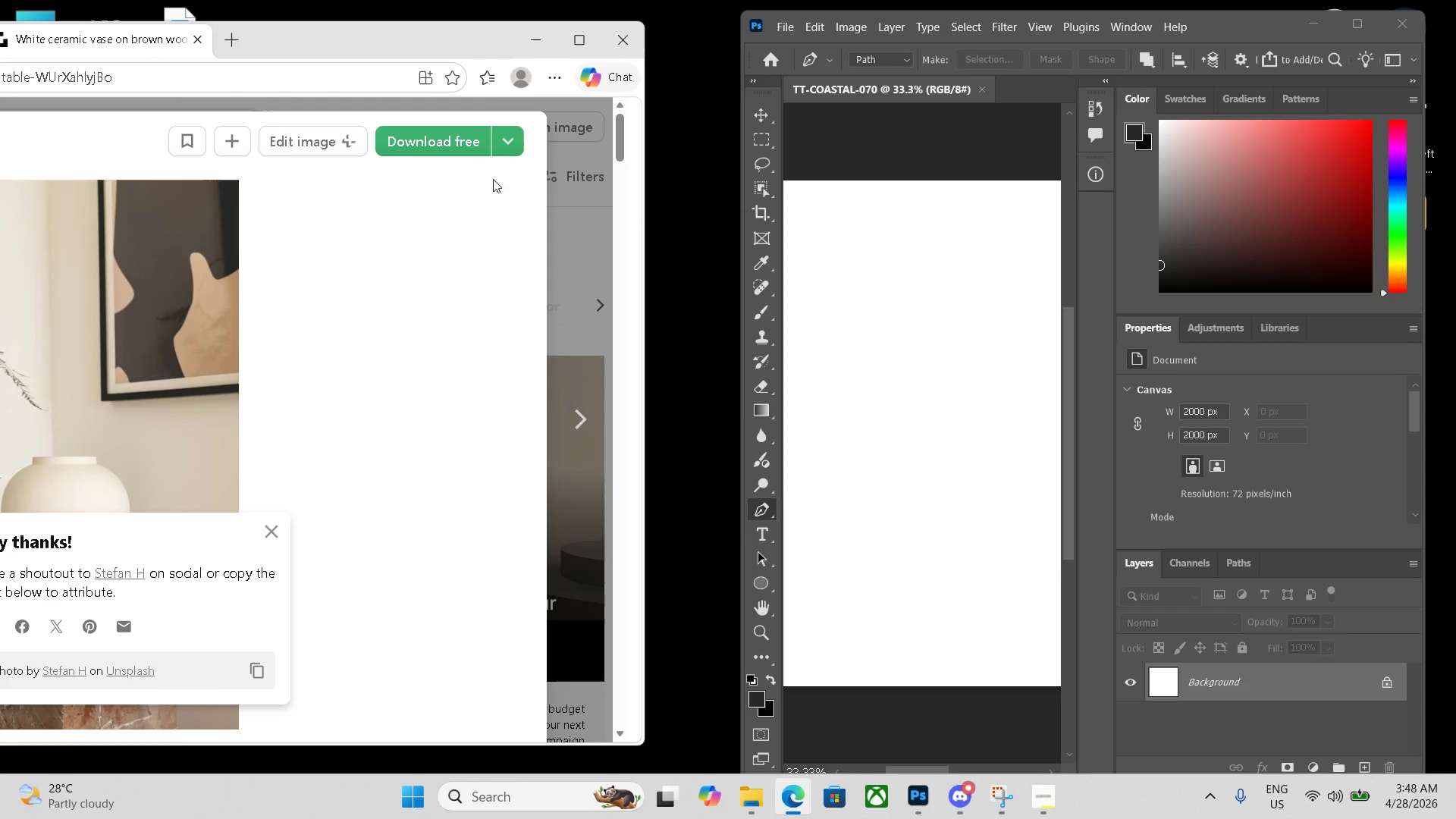 
left_click([456, 143])
 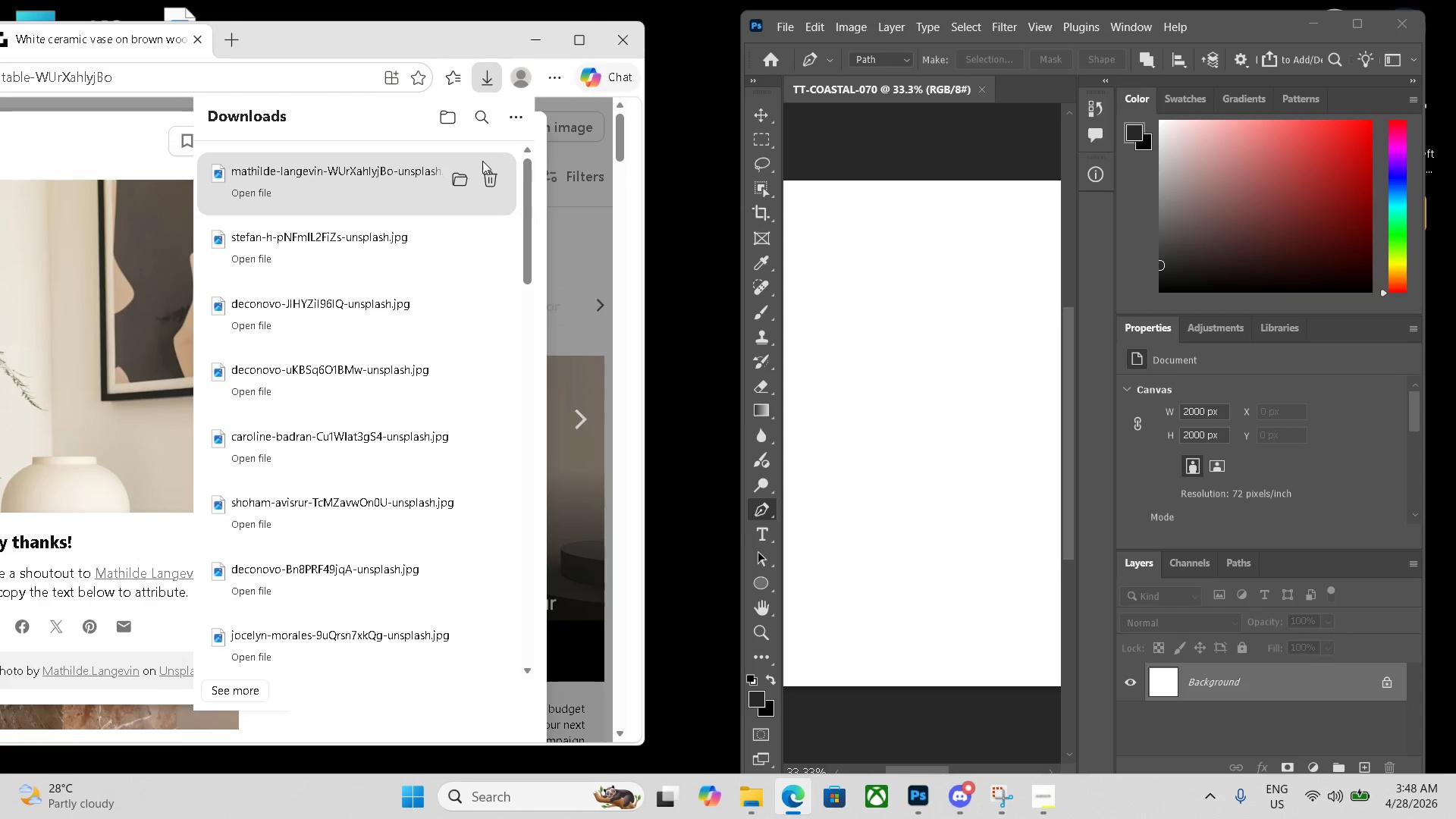 
left_click_drag(start_coordinate=[375, 179], to_coordinate=[878, 265])
 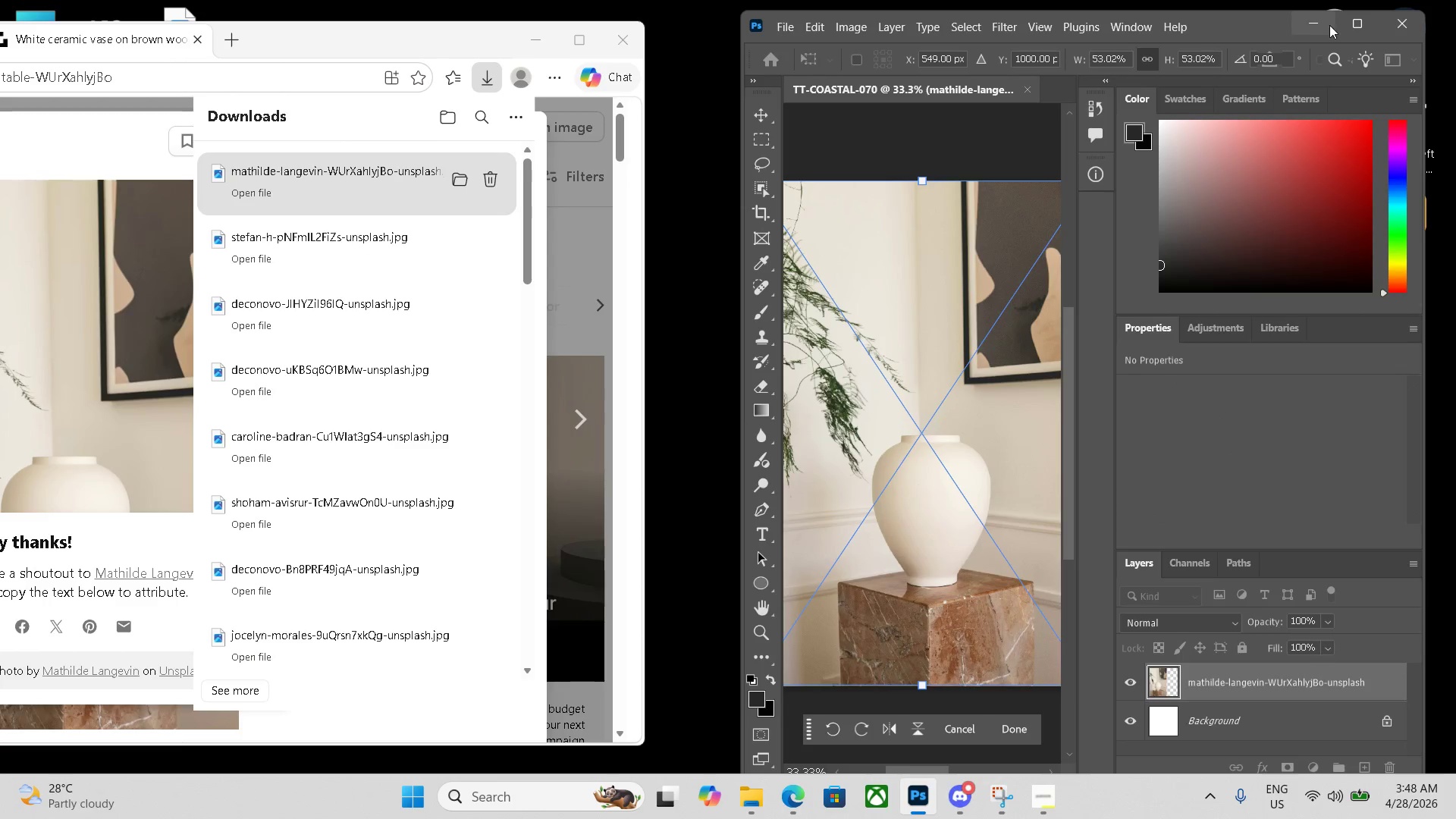 
left_click([1354, 21])
 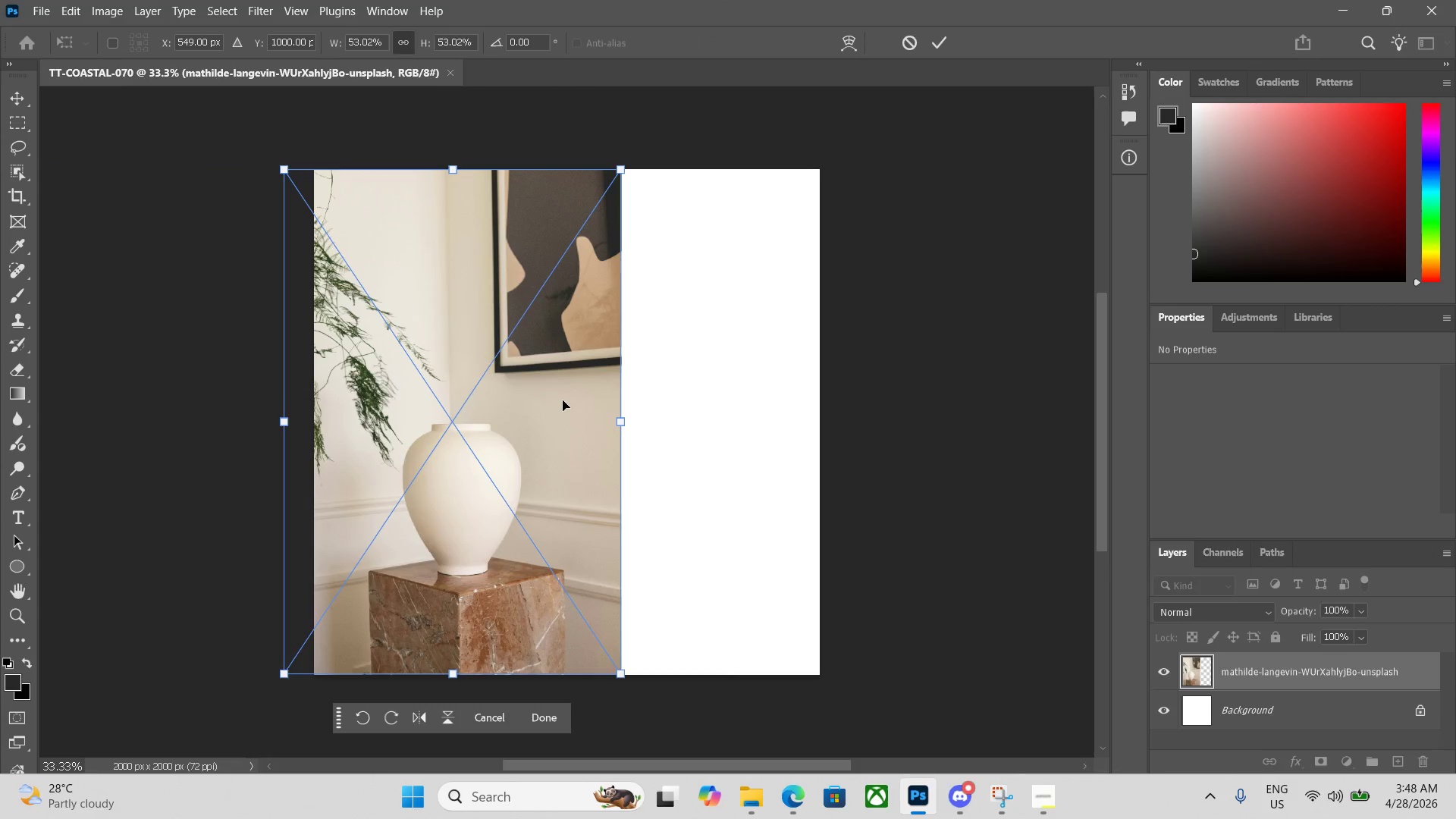 
left_click_drag(start_coordinate=[519, 407], to_coordinate=[635, 405])
 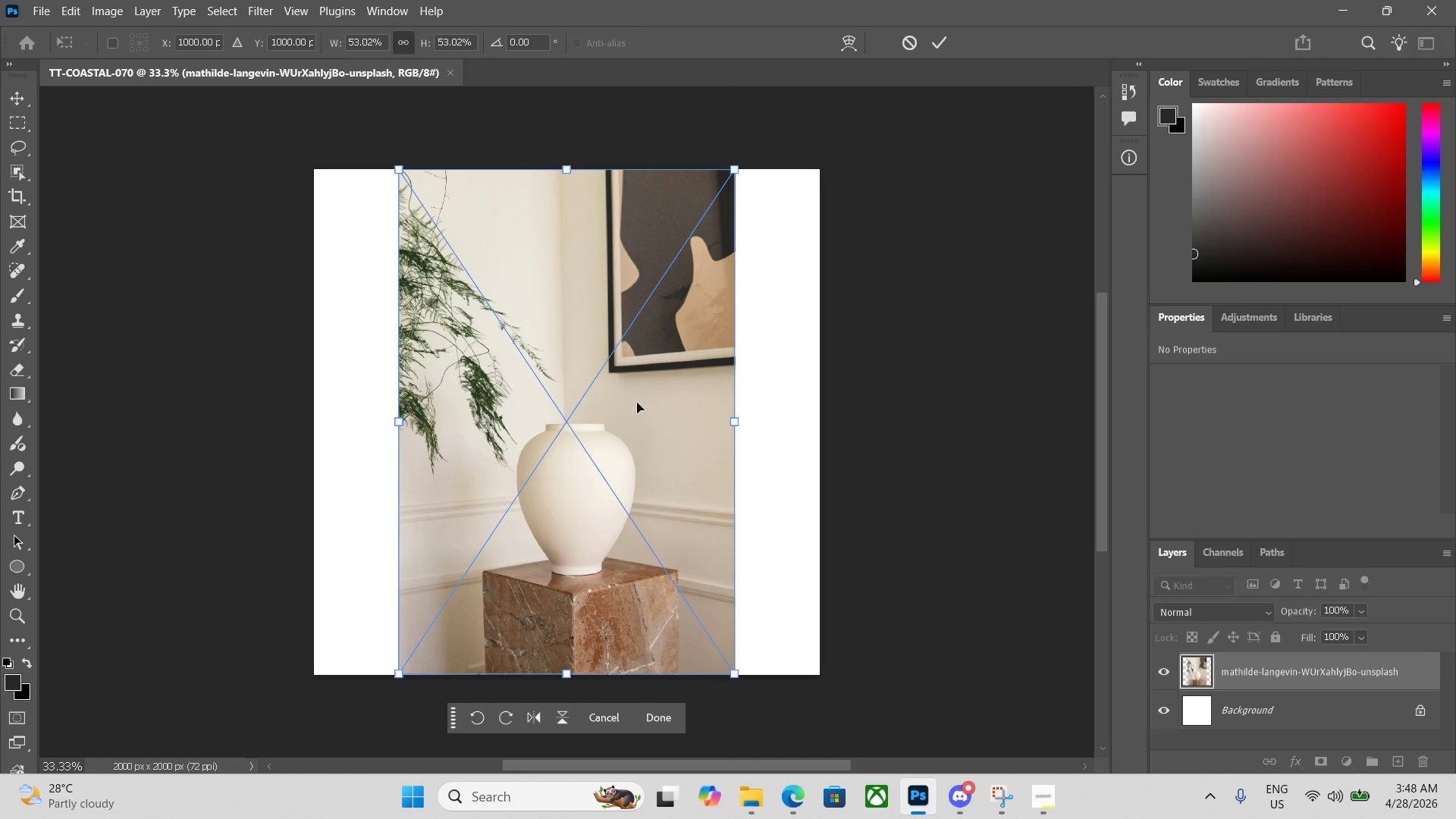 
key(Enter)
 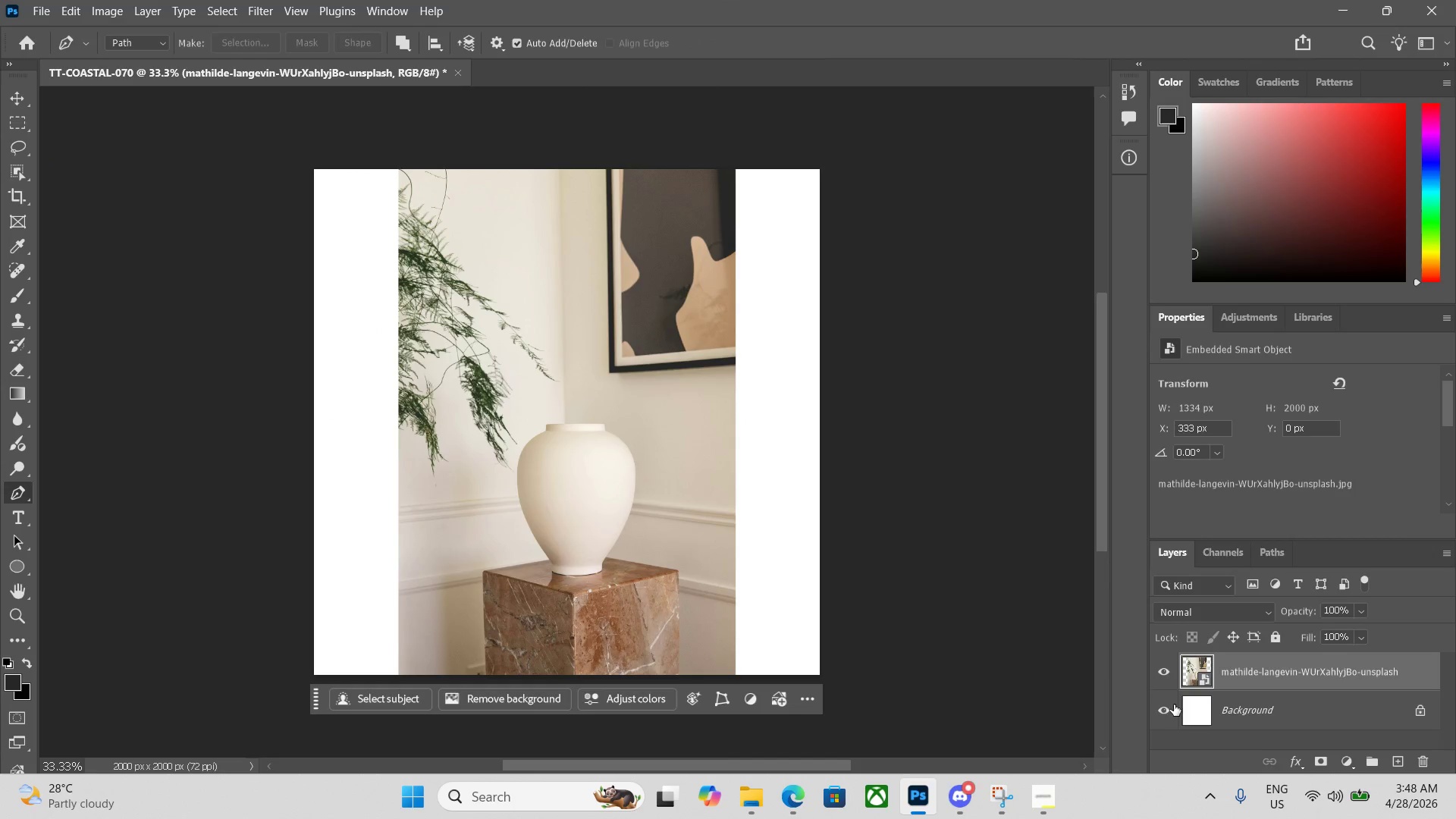 
left_click([1428, 716])
 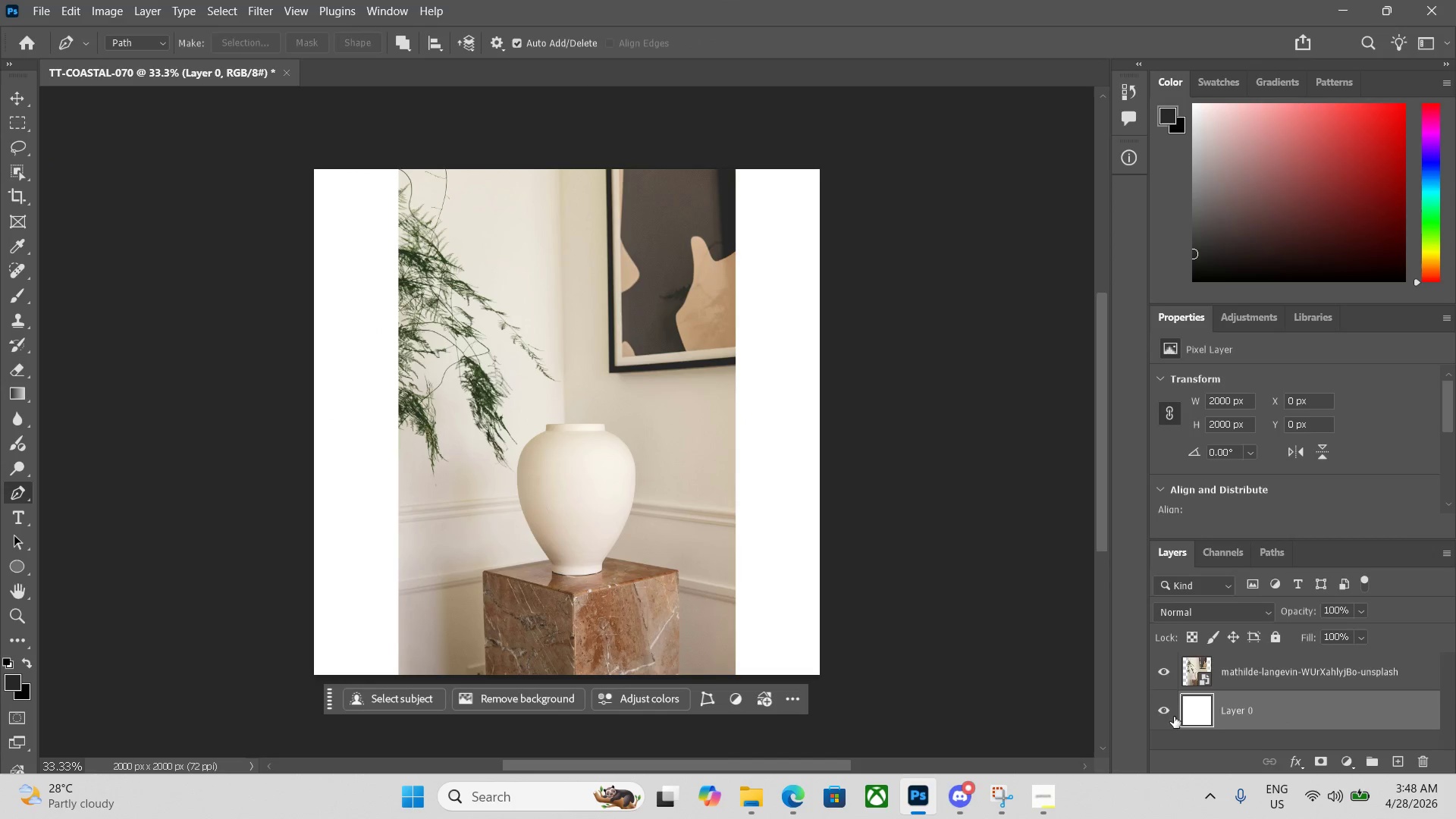 
scroll: coordinate [900, 603], scroll_direction: down, amount: 2.0
 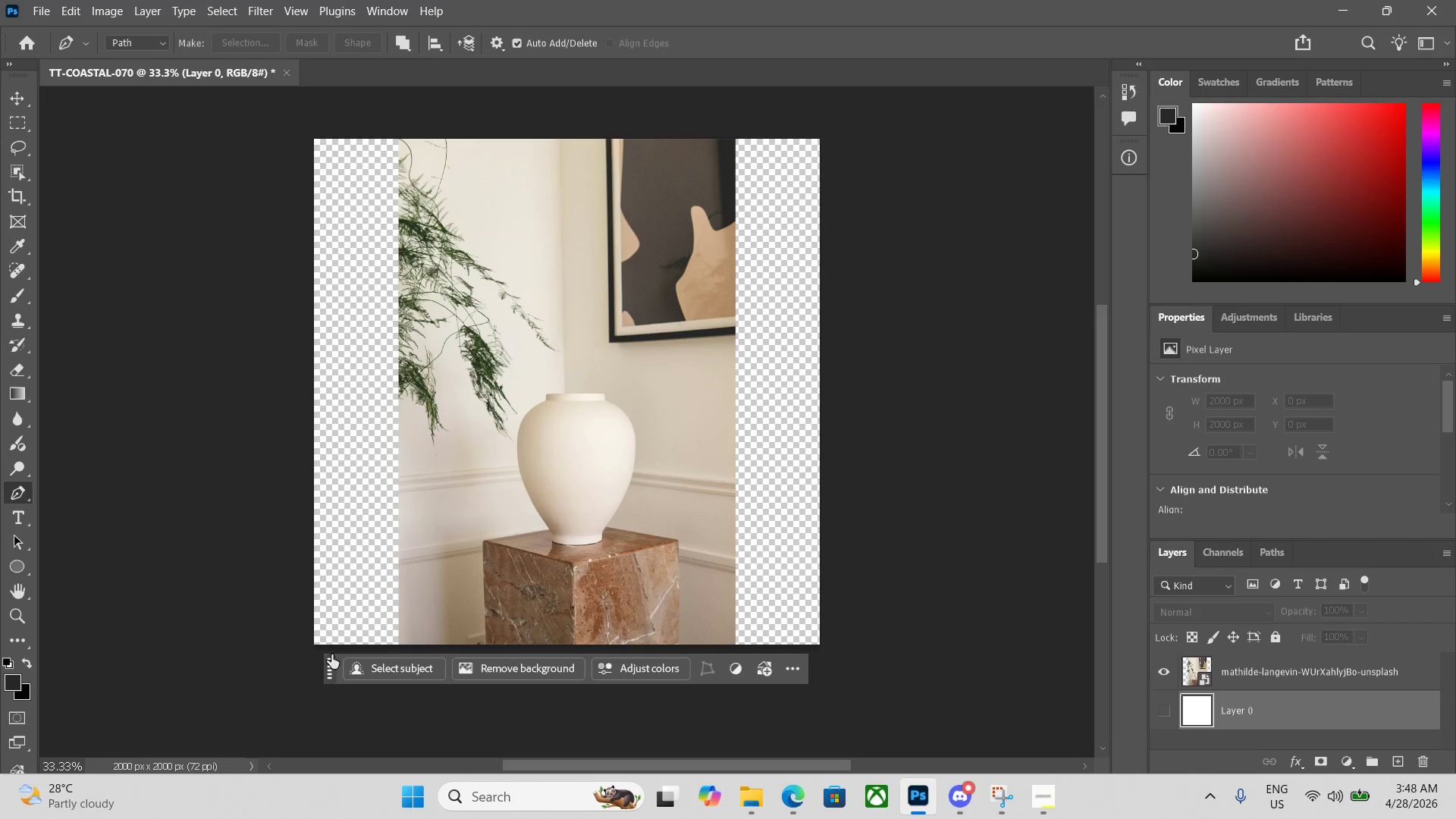 
left_click_drag(start_coordinate=[326, 662], to_coordinate=[312, 692])
 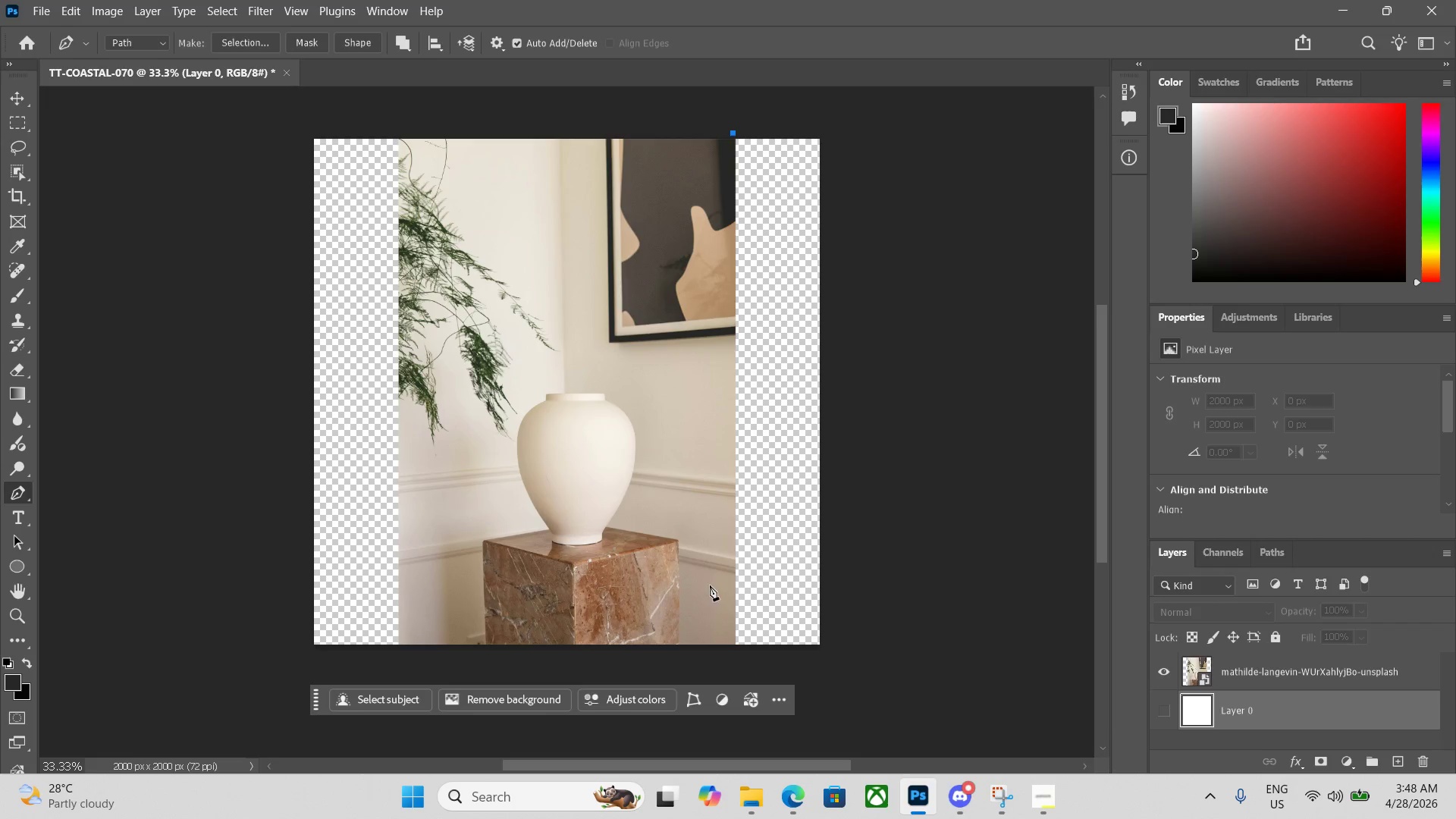 
left_click([726, 647])
 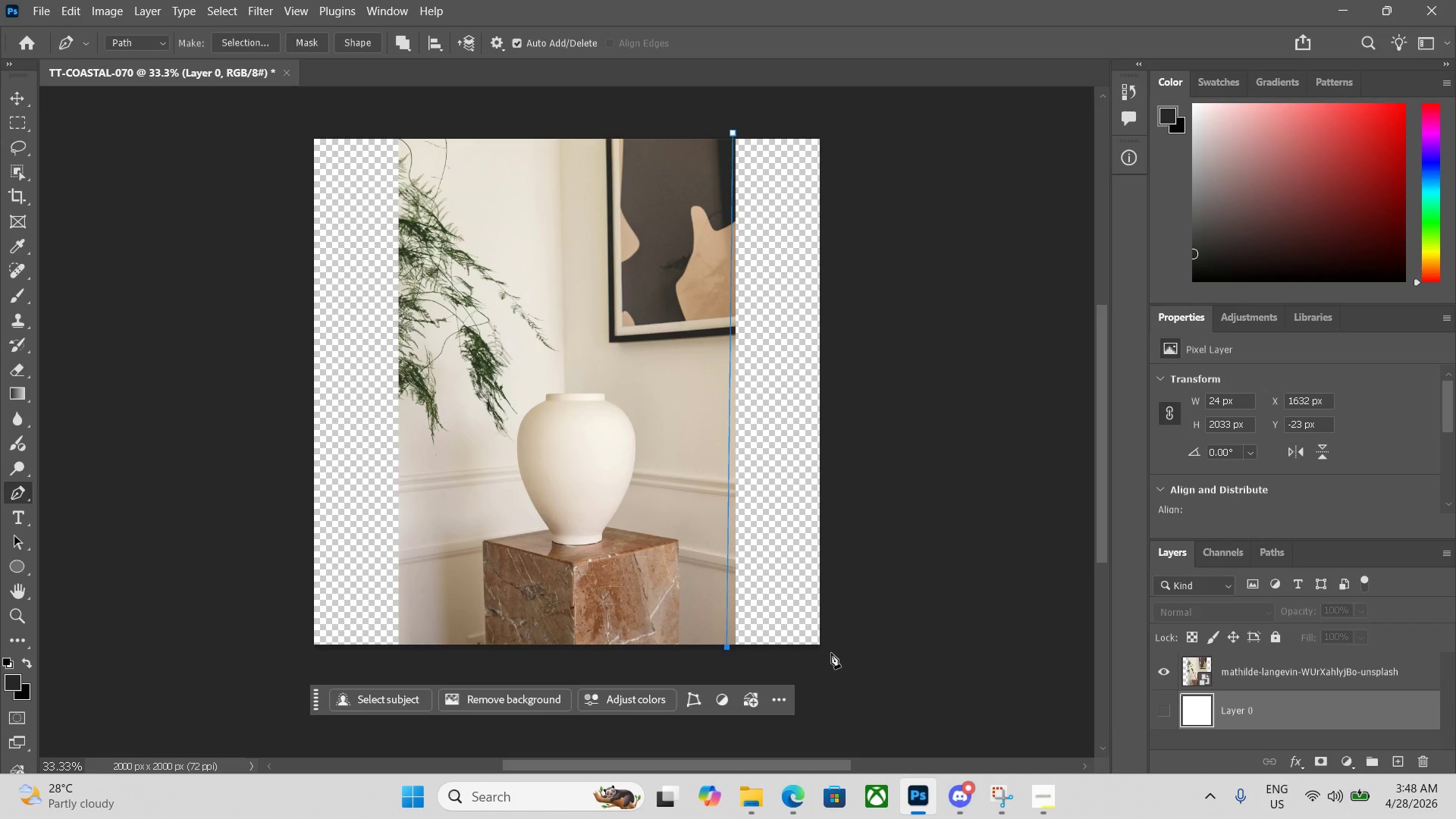 
left_click([829, 651])
 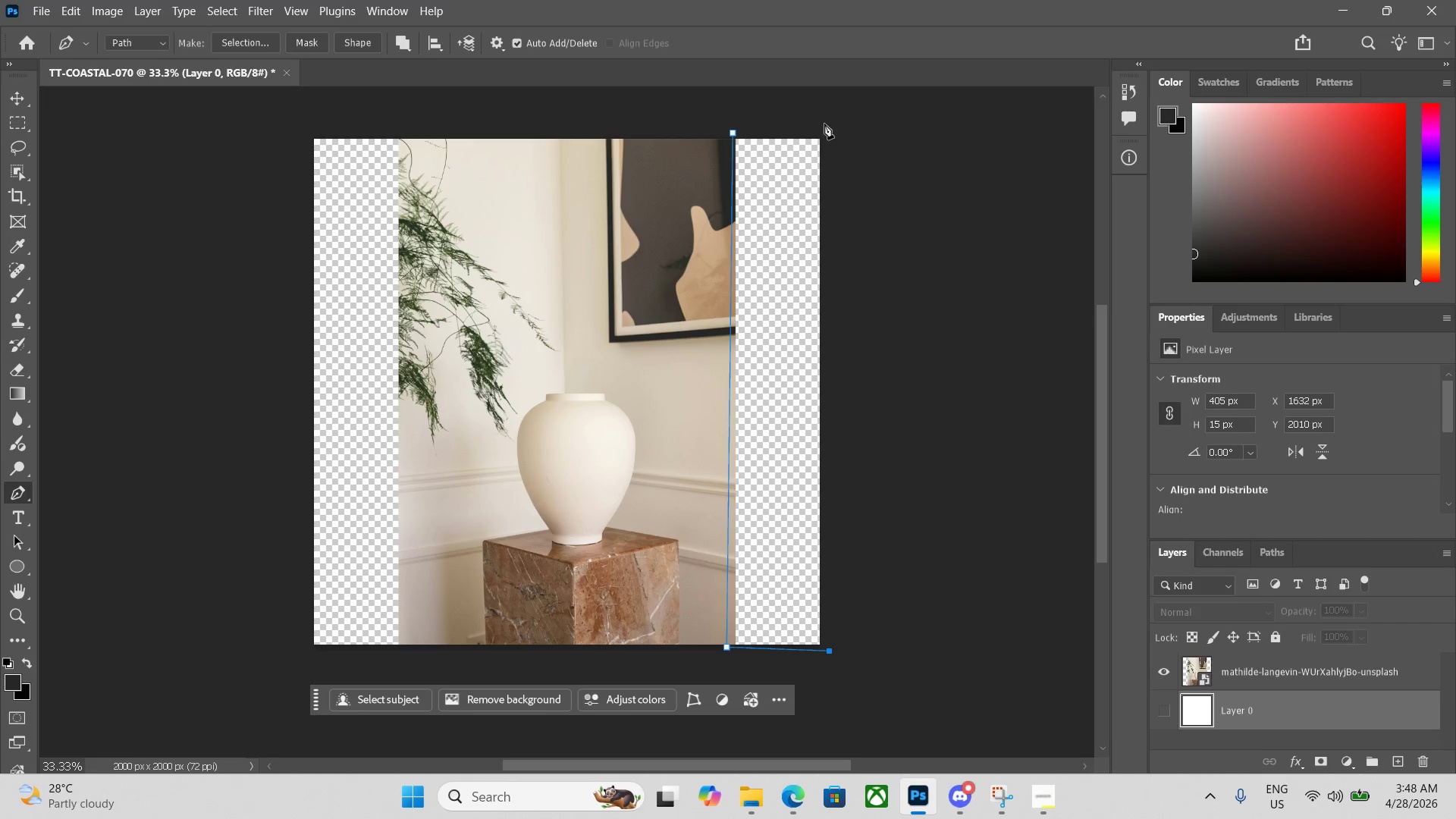 
left_click([827, 136])
 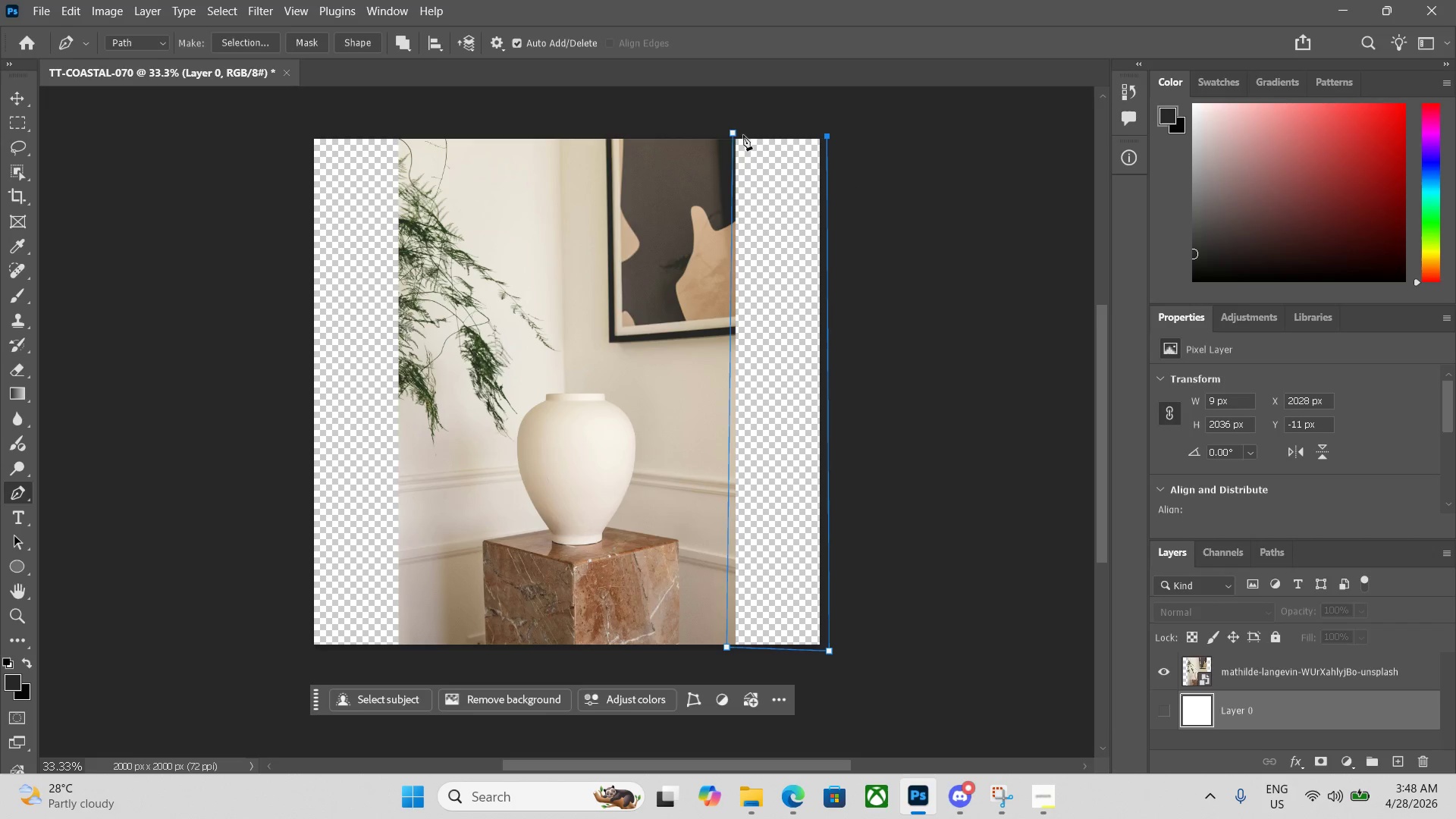 
left_click([733, 135])
 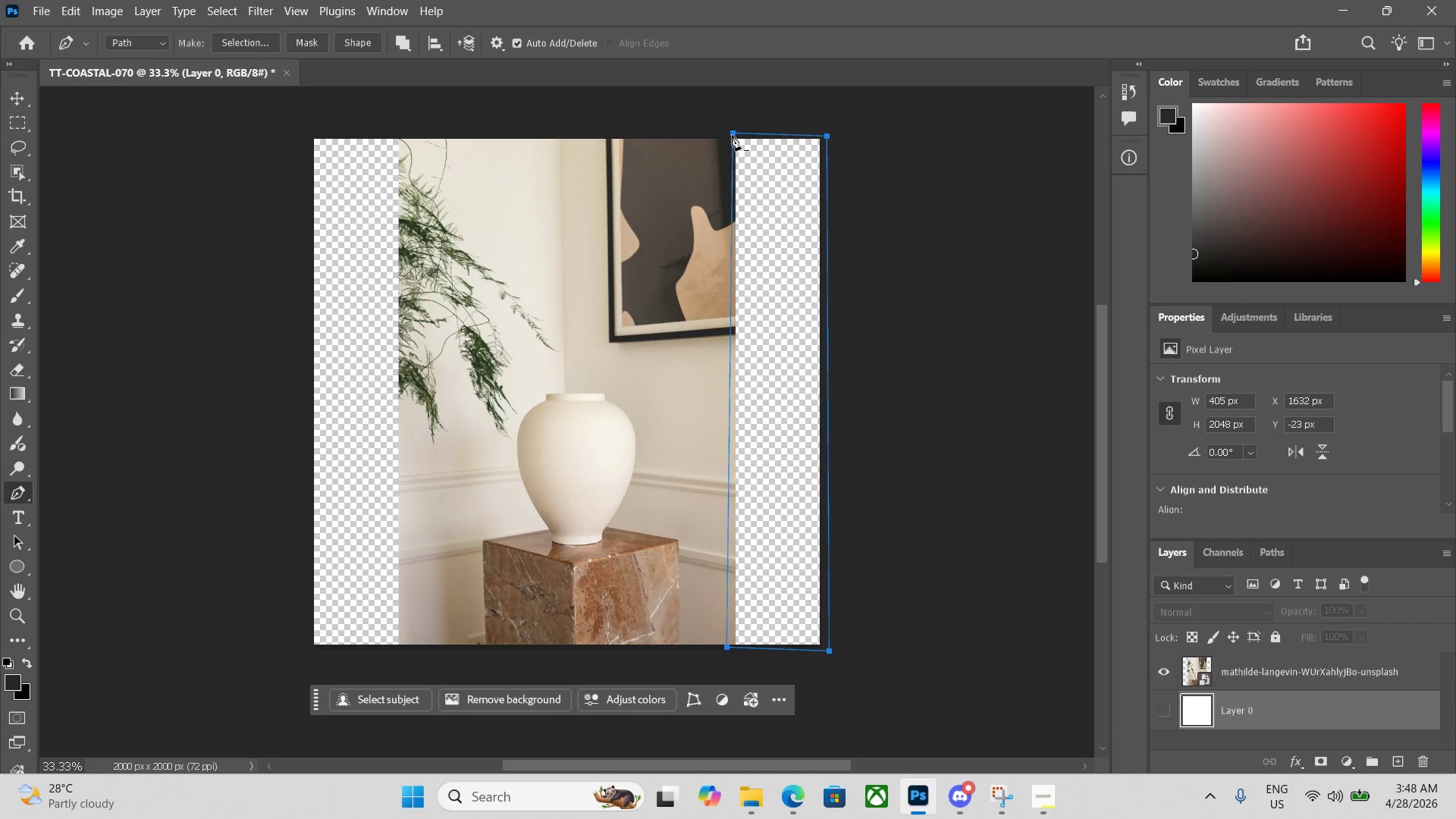 
key(Control+Enter)
 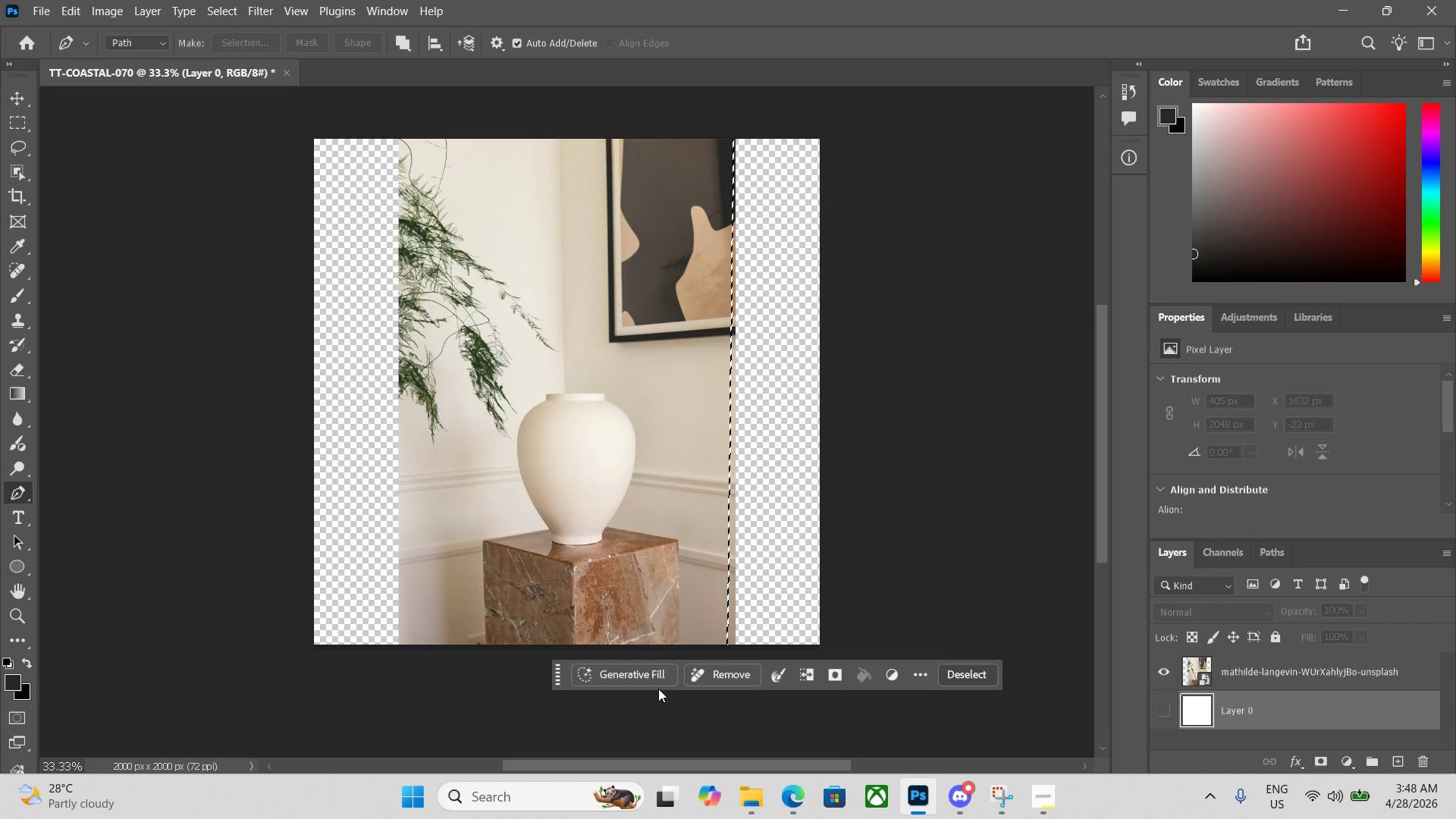 
left_click([631, 676])
 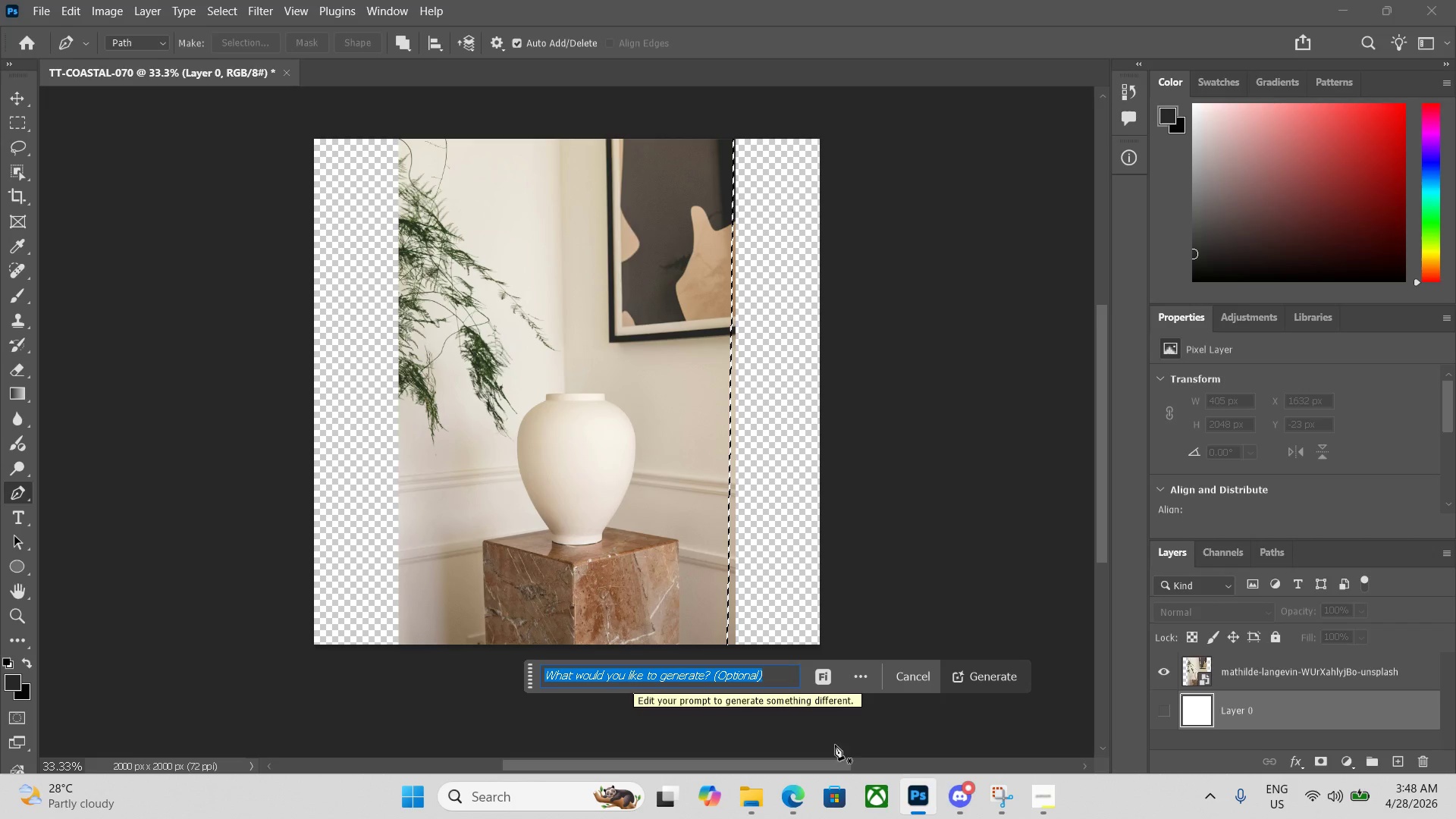 
left_click([1304, 675])
 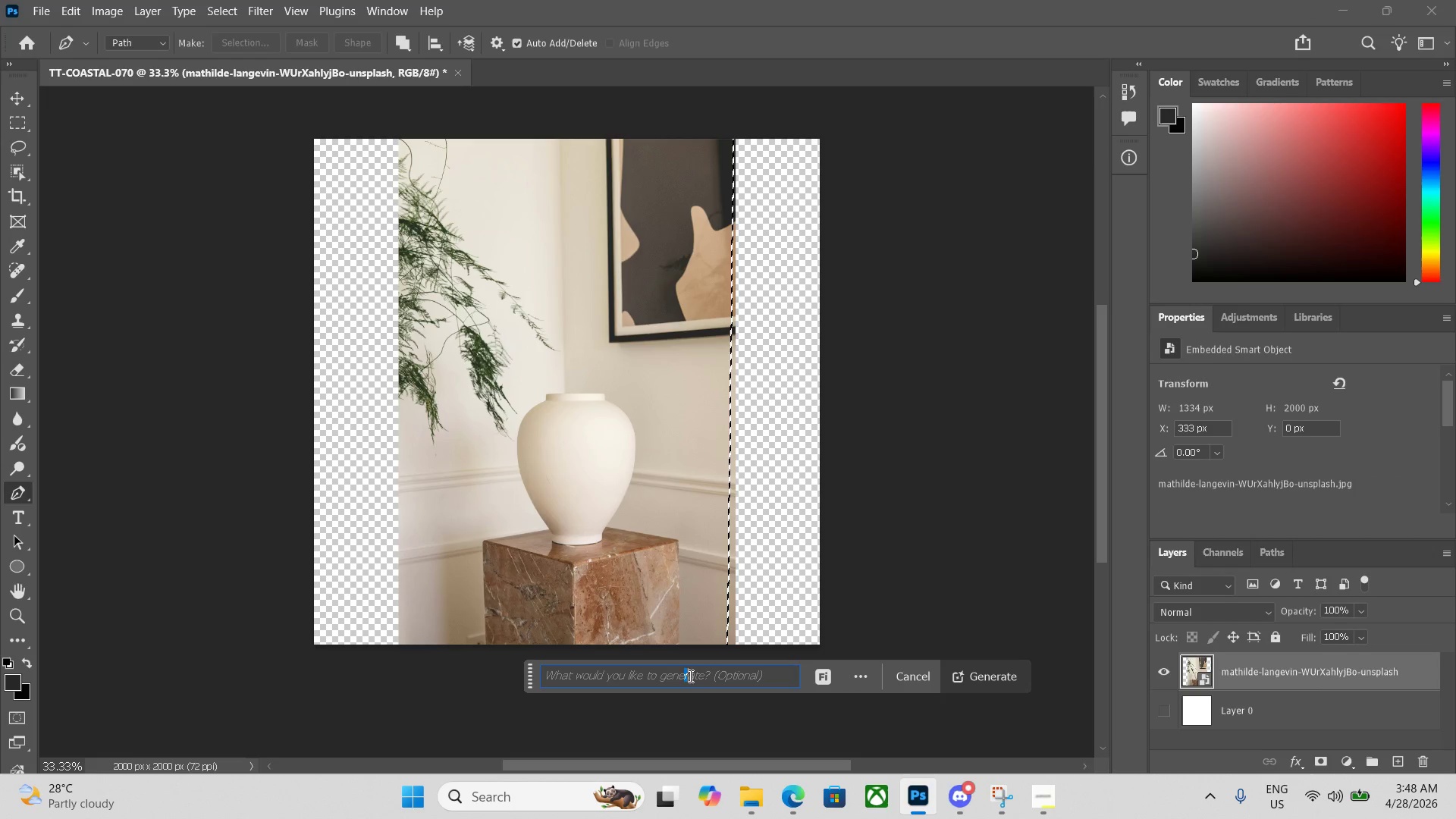 
key(Enter)
 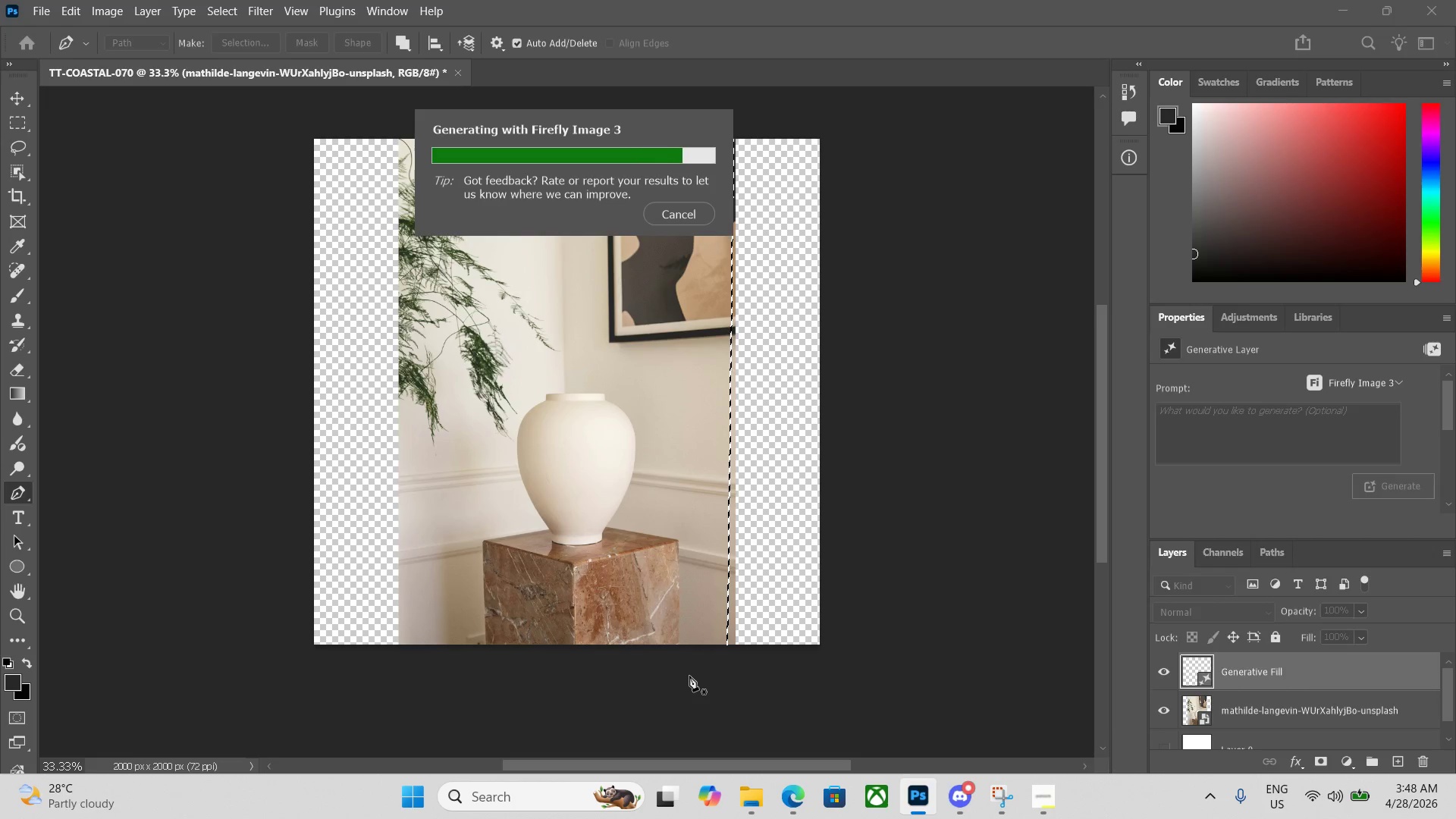 
wait(20.88)
 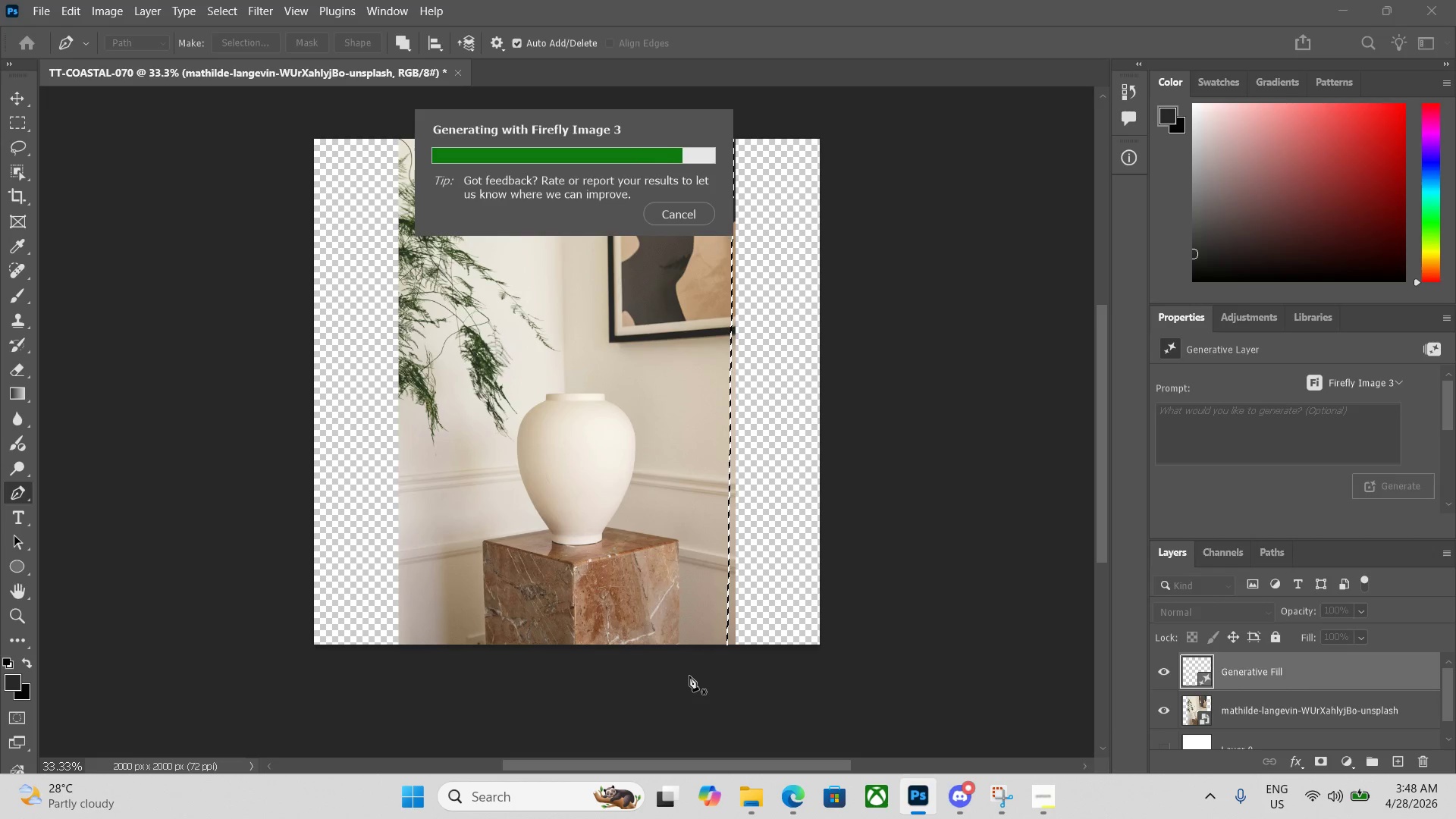 
left_click([399, 135])
 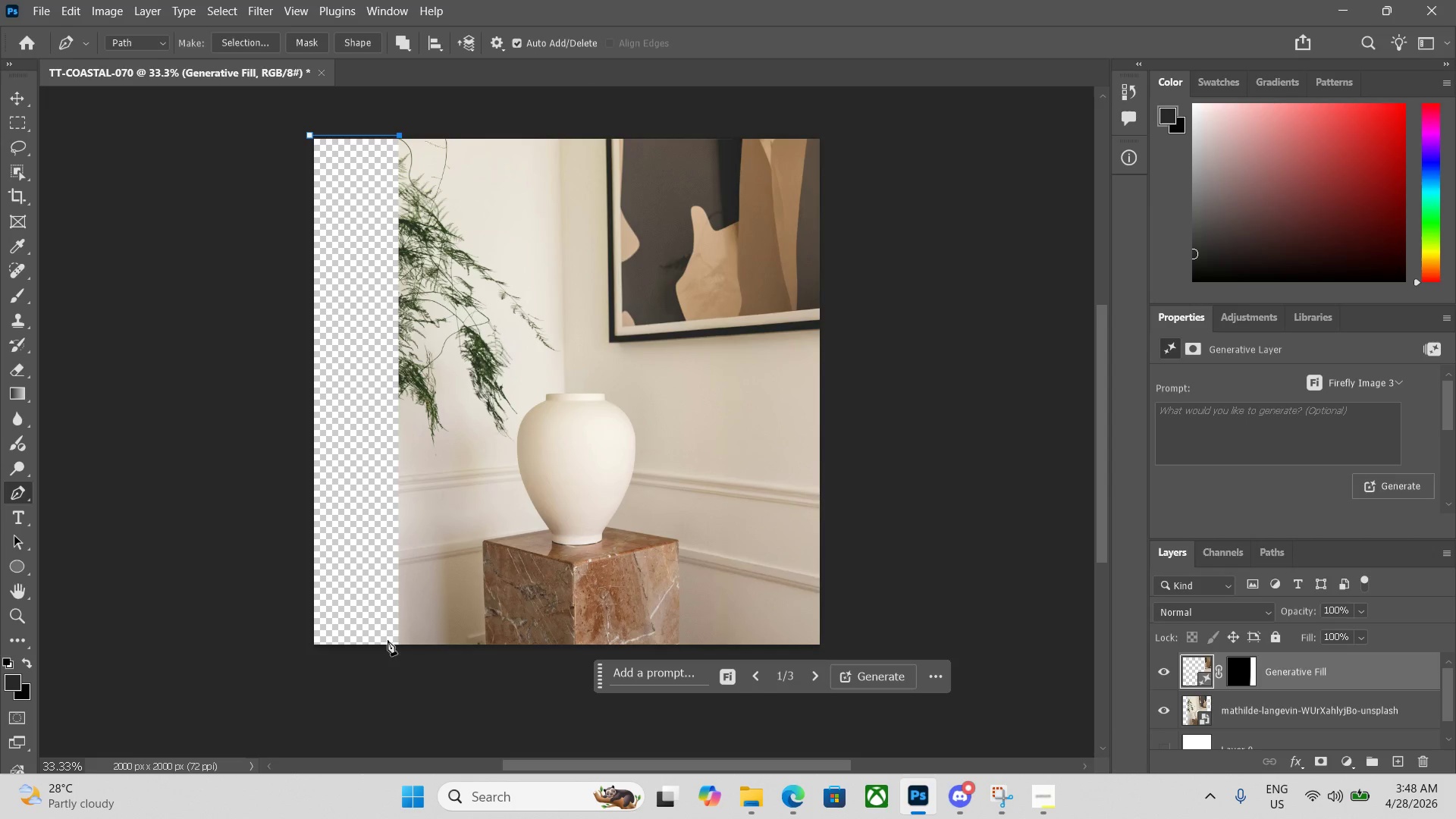 
left_click([401, 649])
 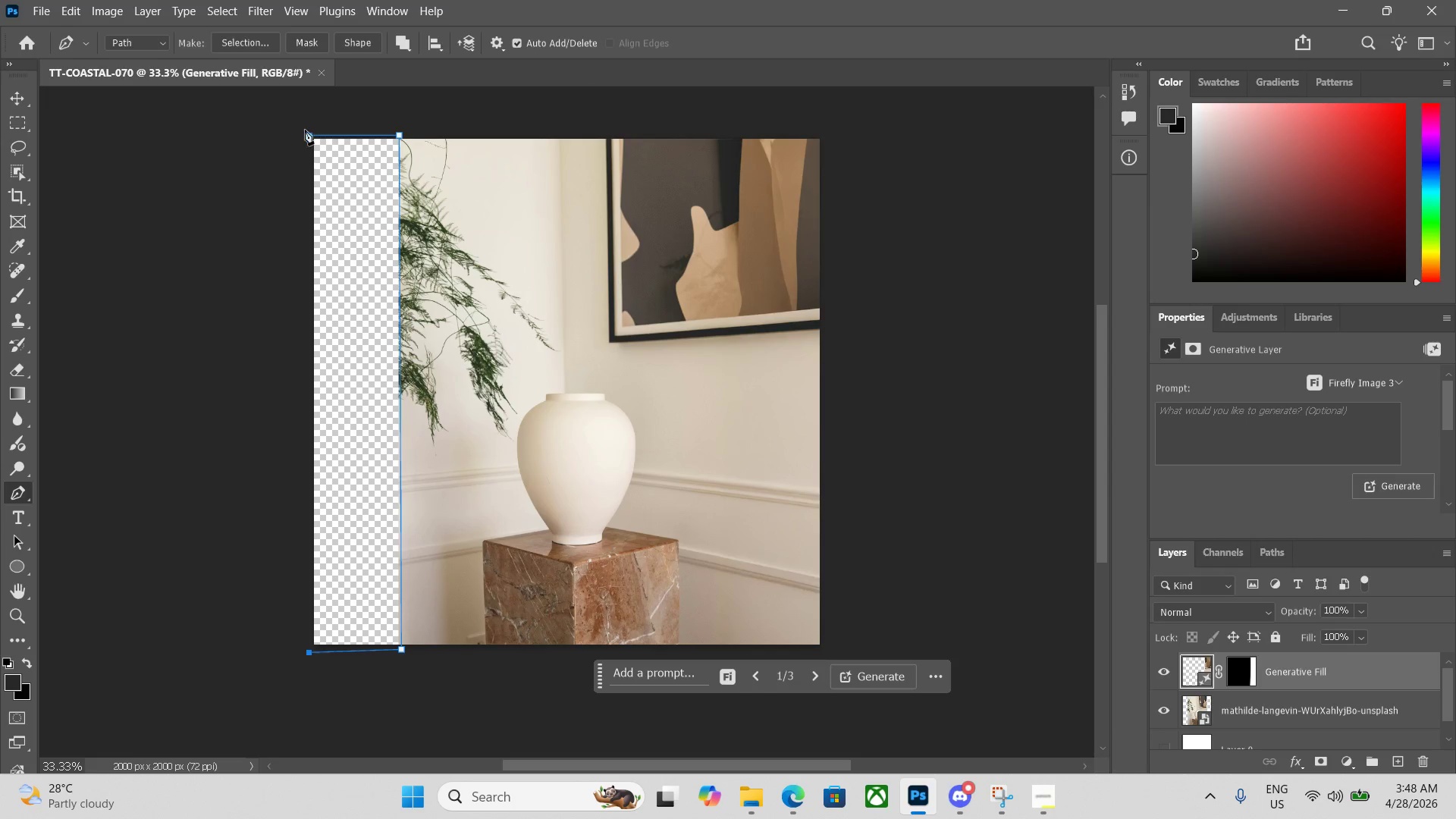 
left_click([309, 140])
 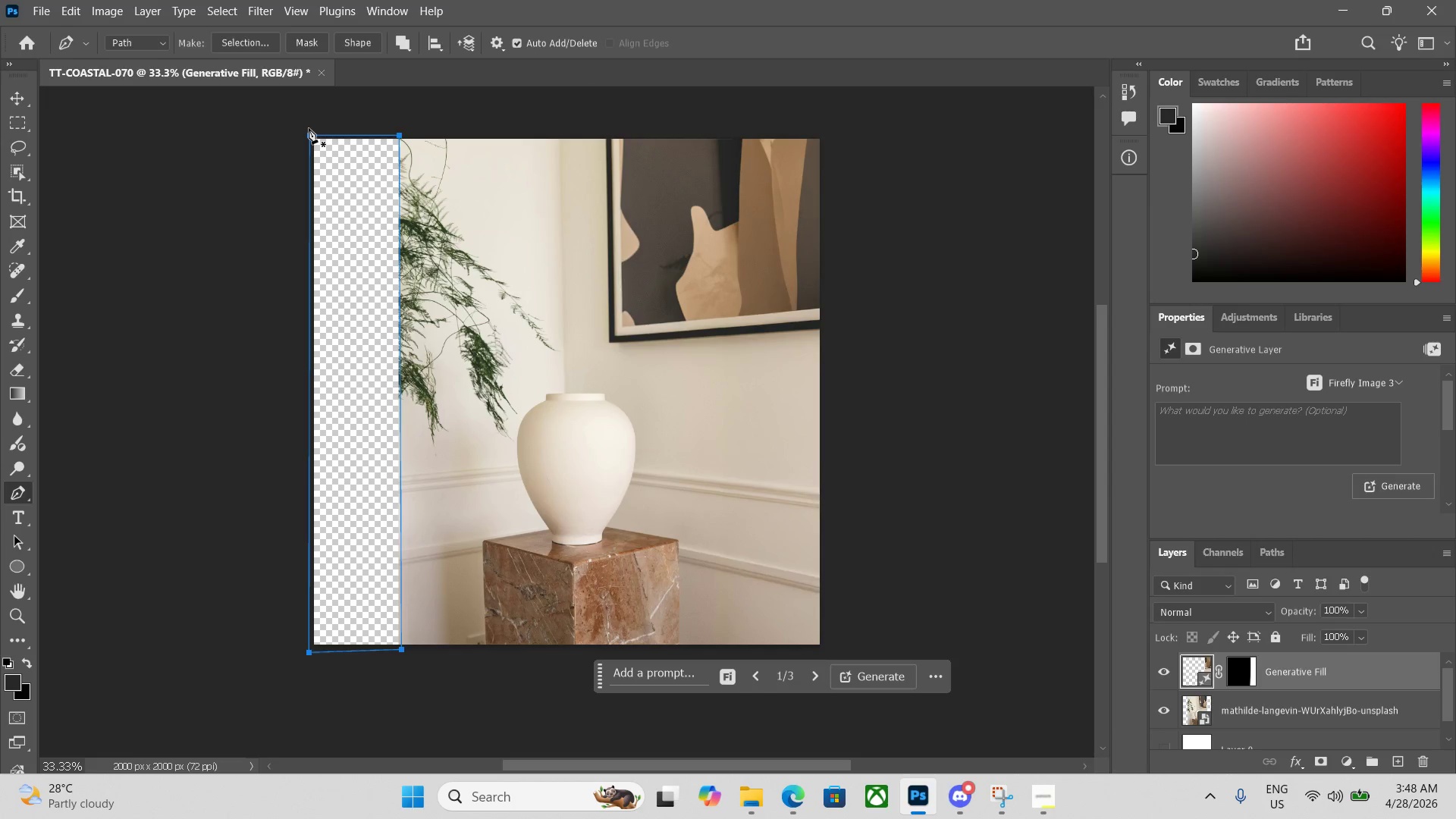 
key(Control+ControlLeft)
 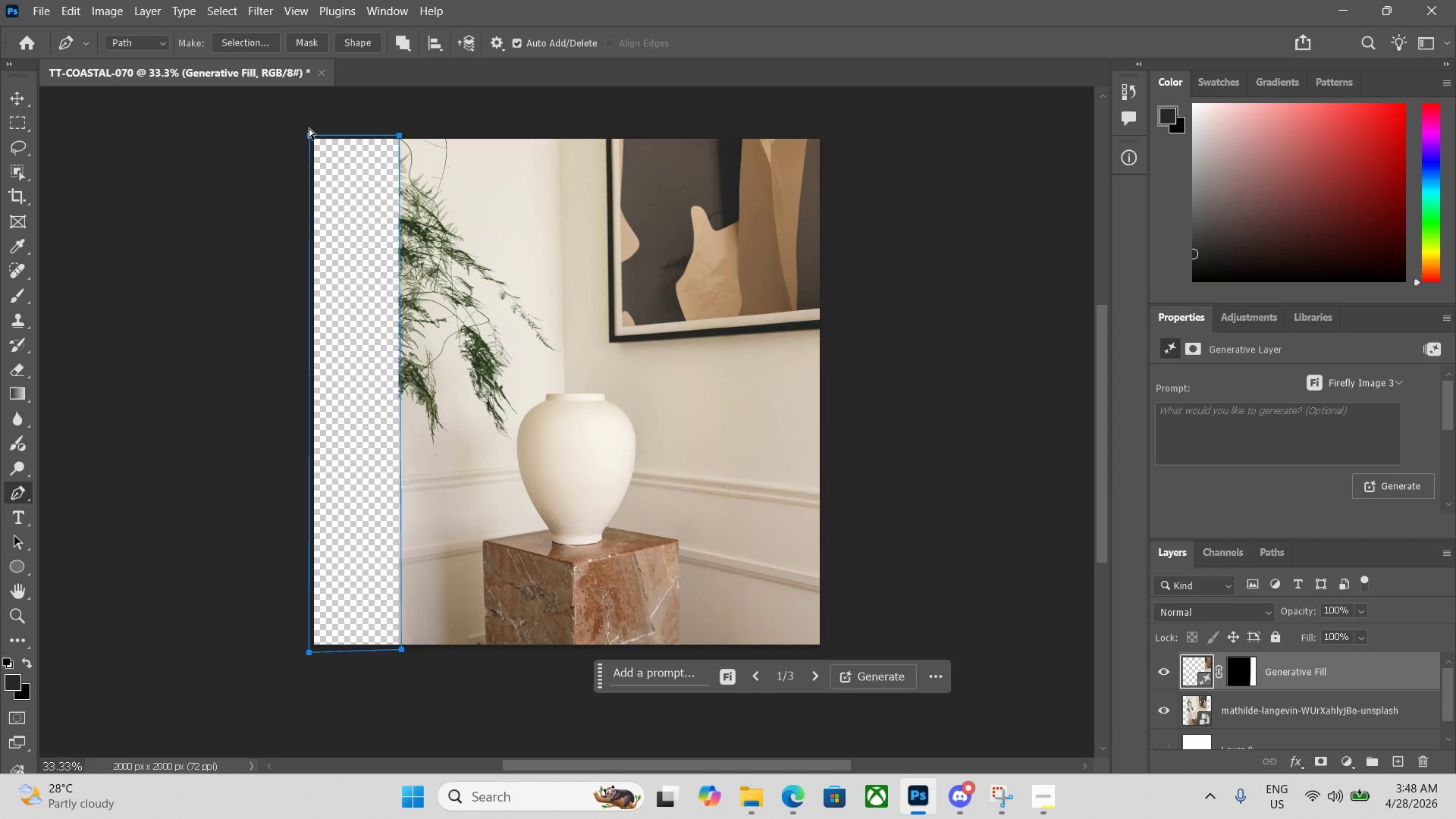 
key(Control+Enter)
 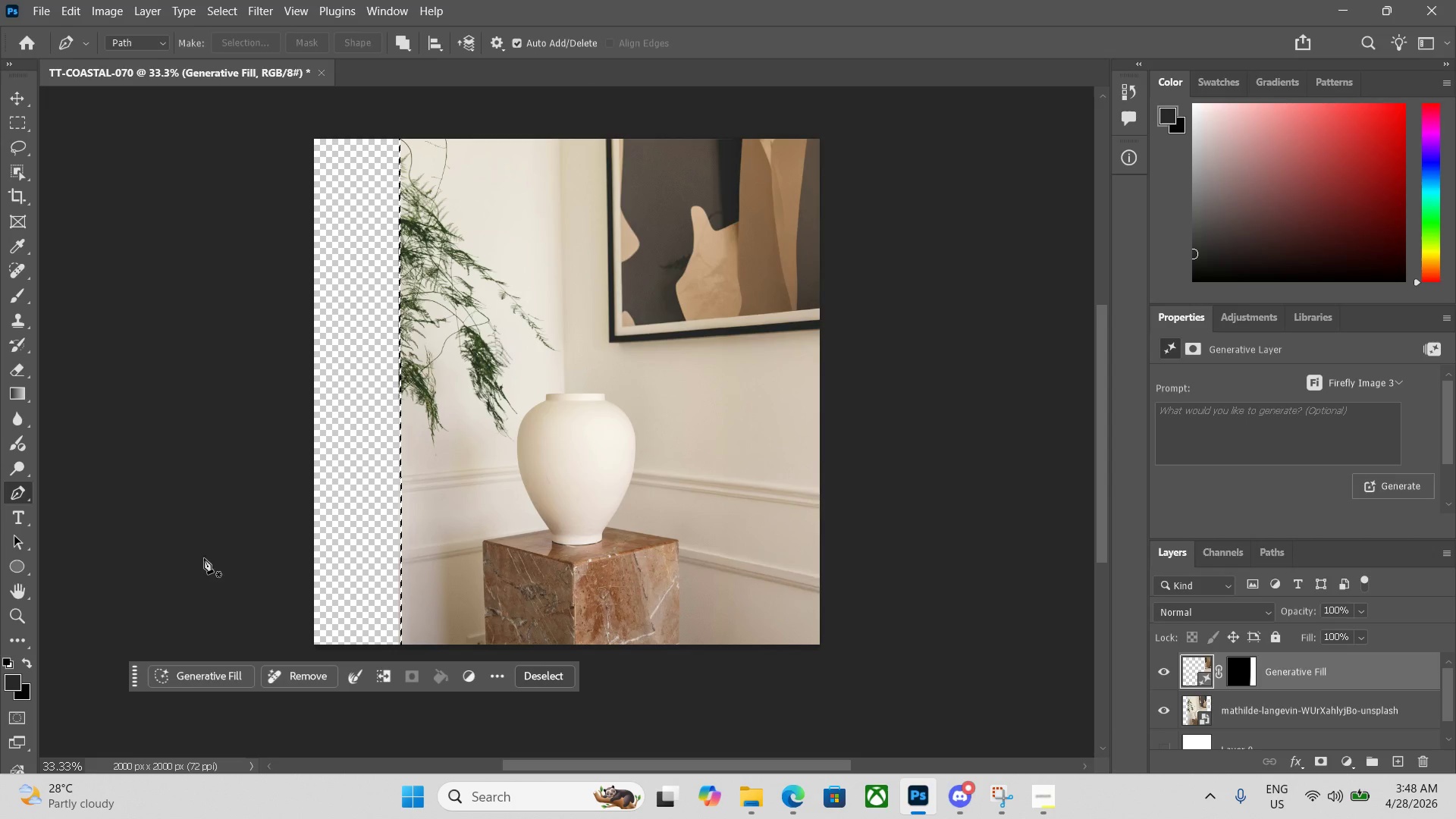 
left_click([193, 686])
 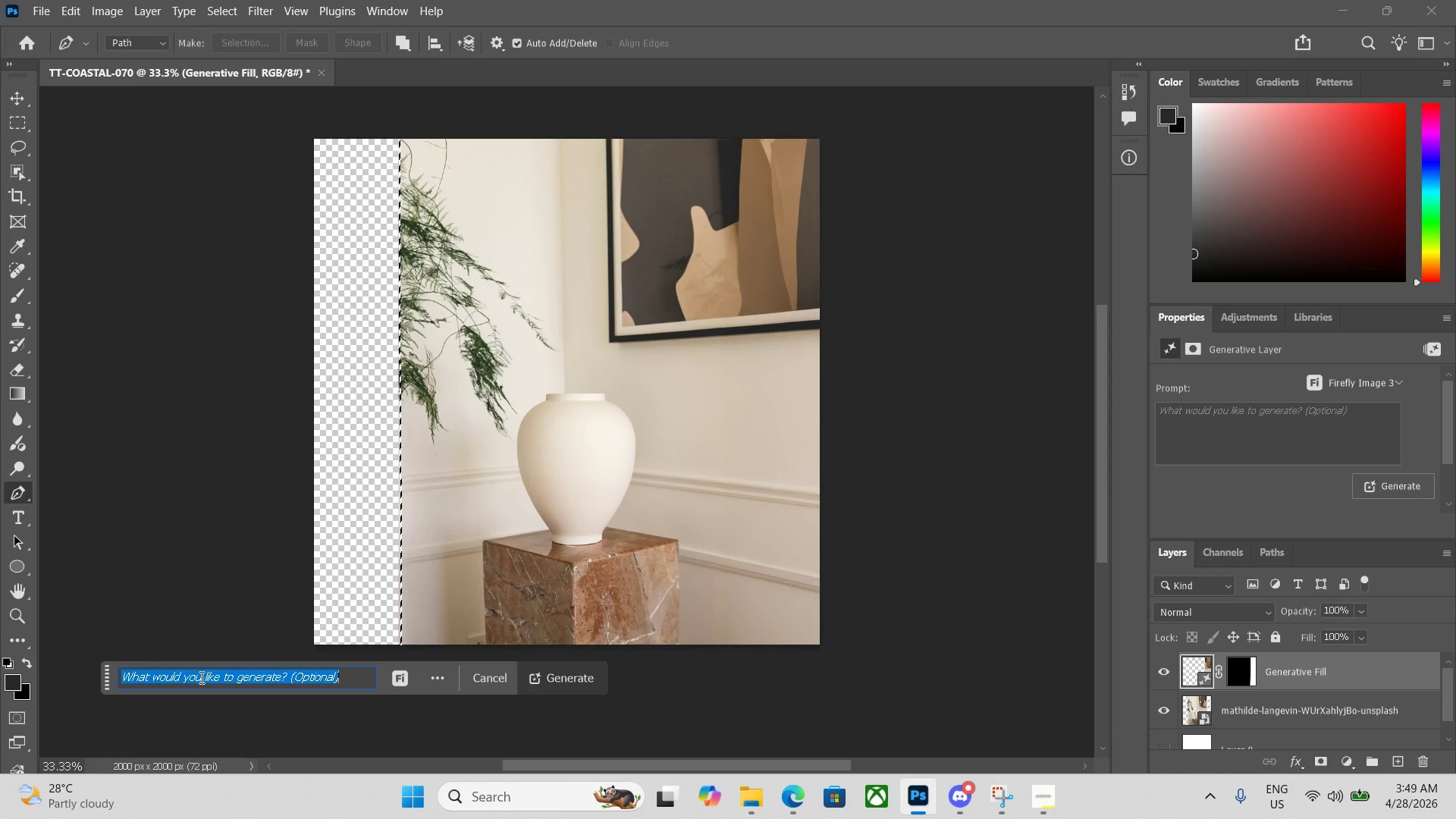 
key(Enter)
 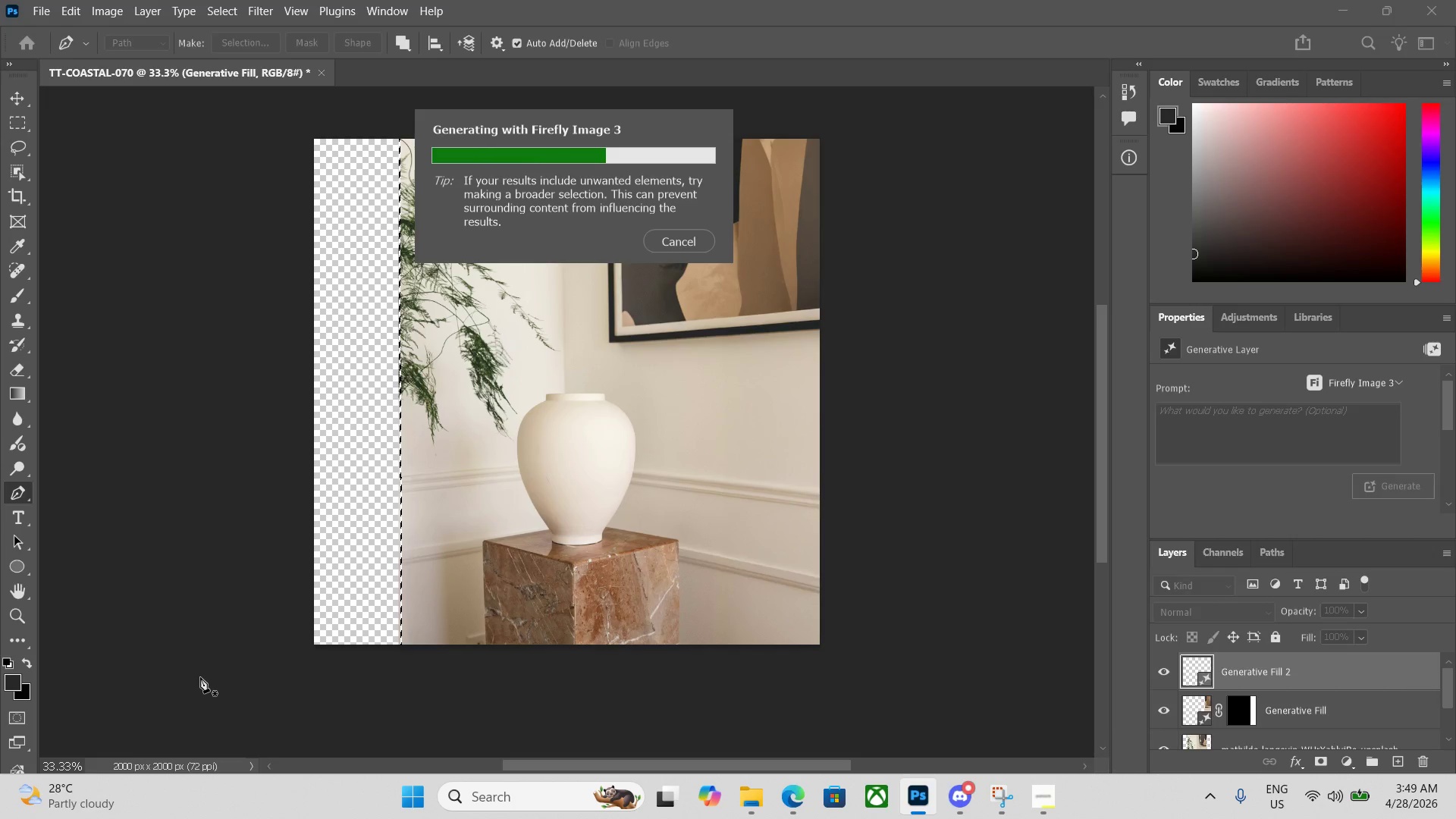 
wait(12.14)
 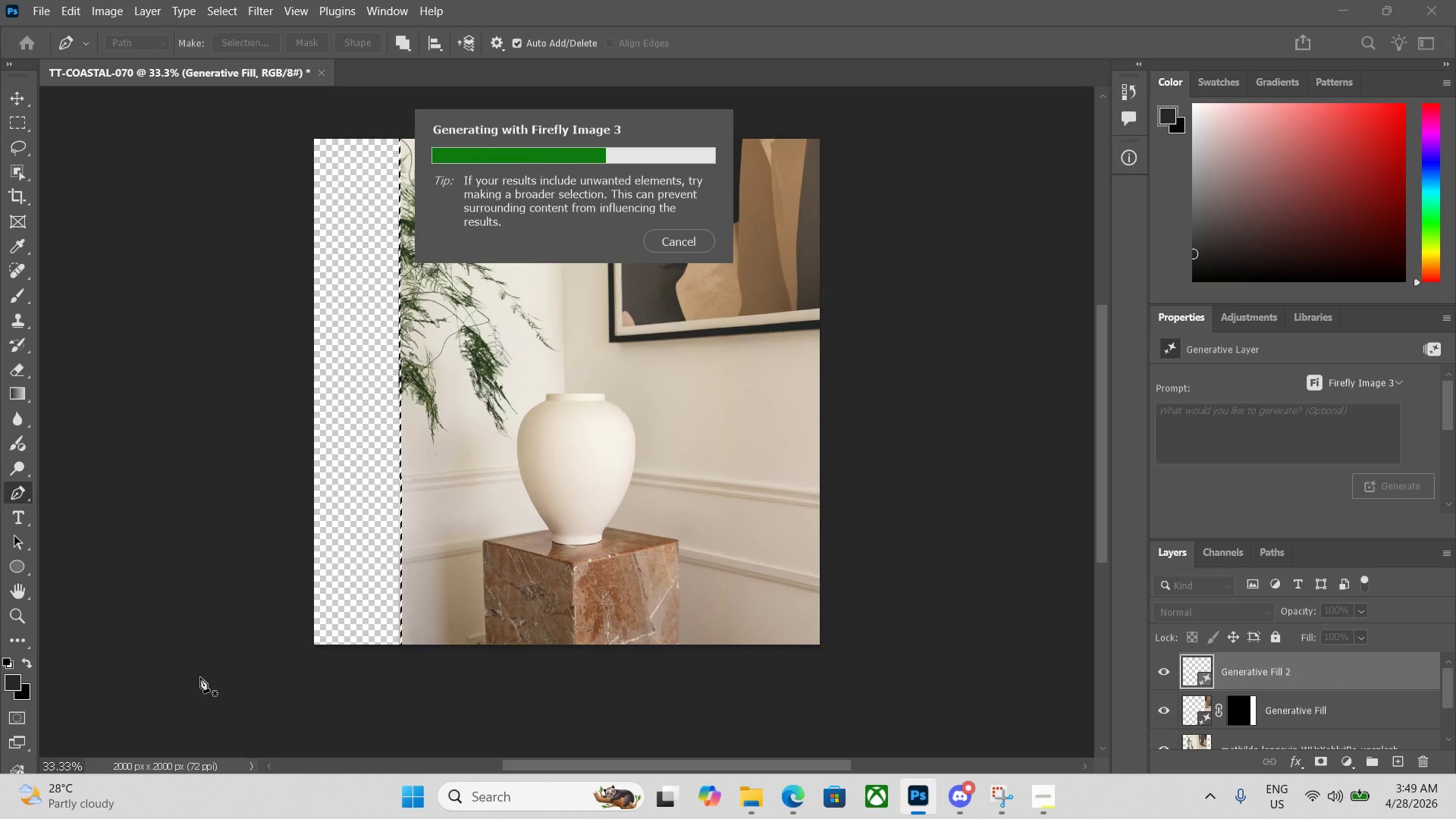 
mouse_move([428, 791])
 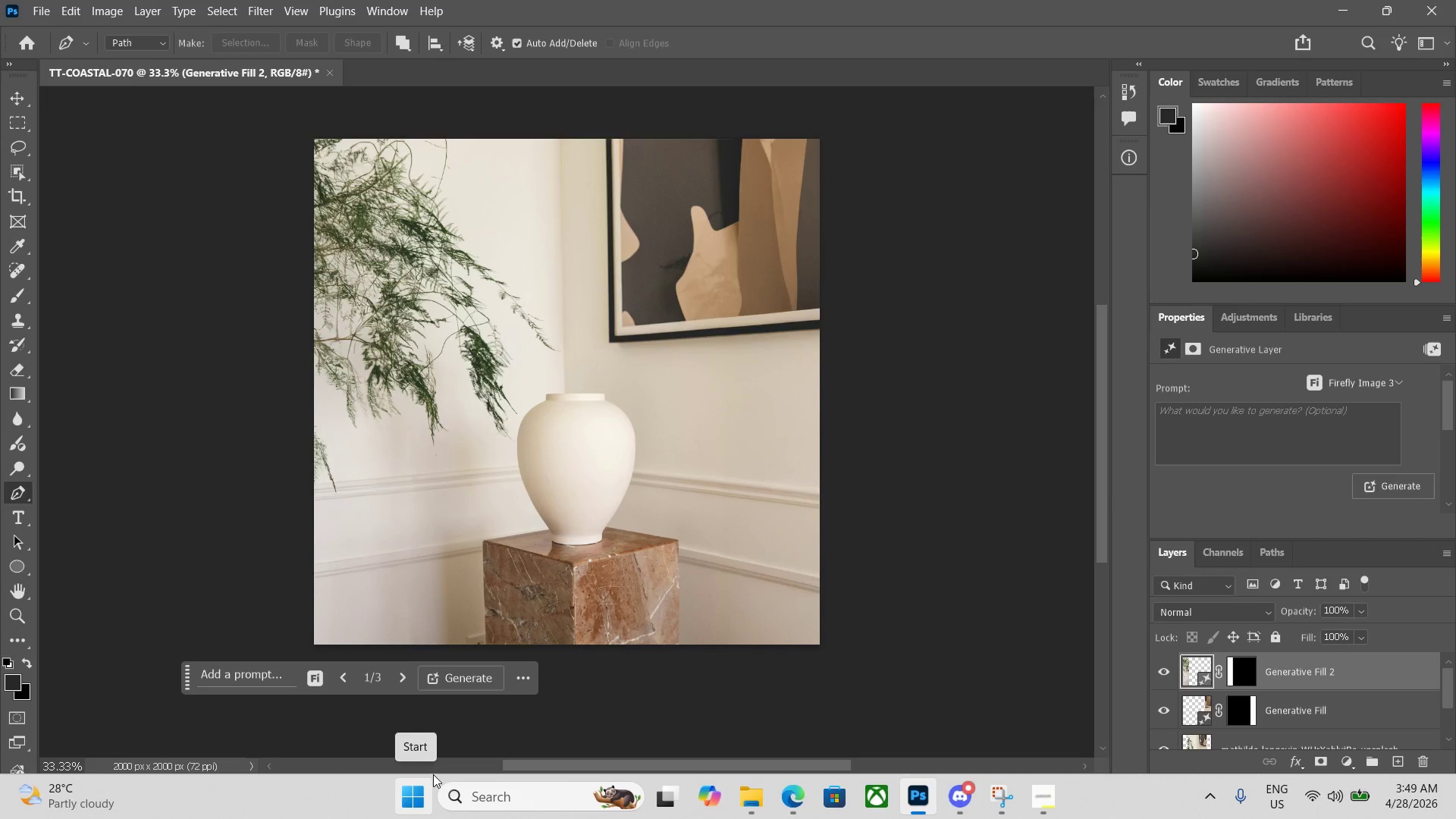 
wait(7.9)
 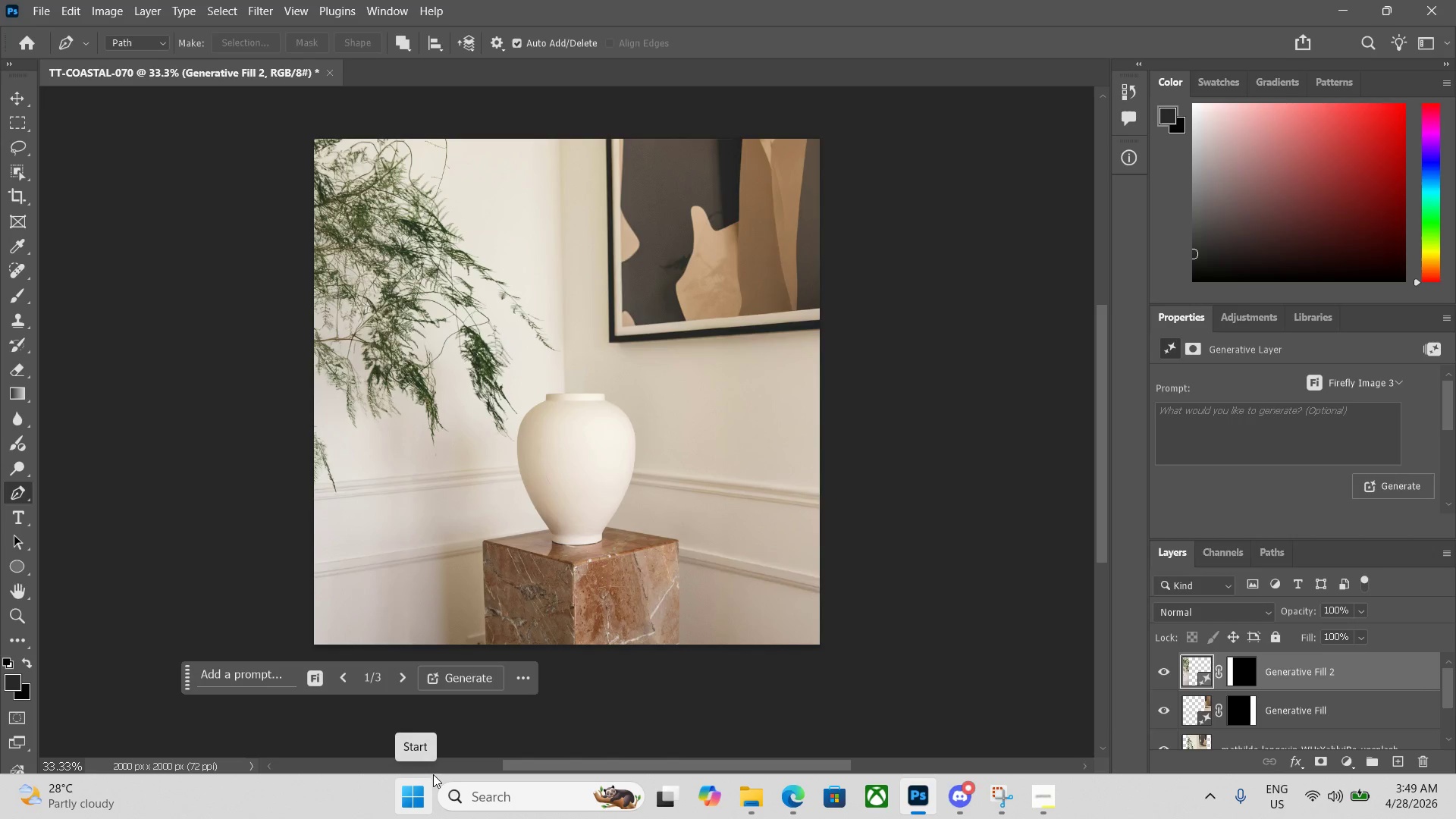 
left_click_drag(start_coordinate=[186, 681], to_coordinate=[188, 739])
 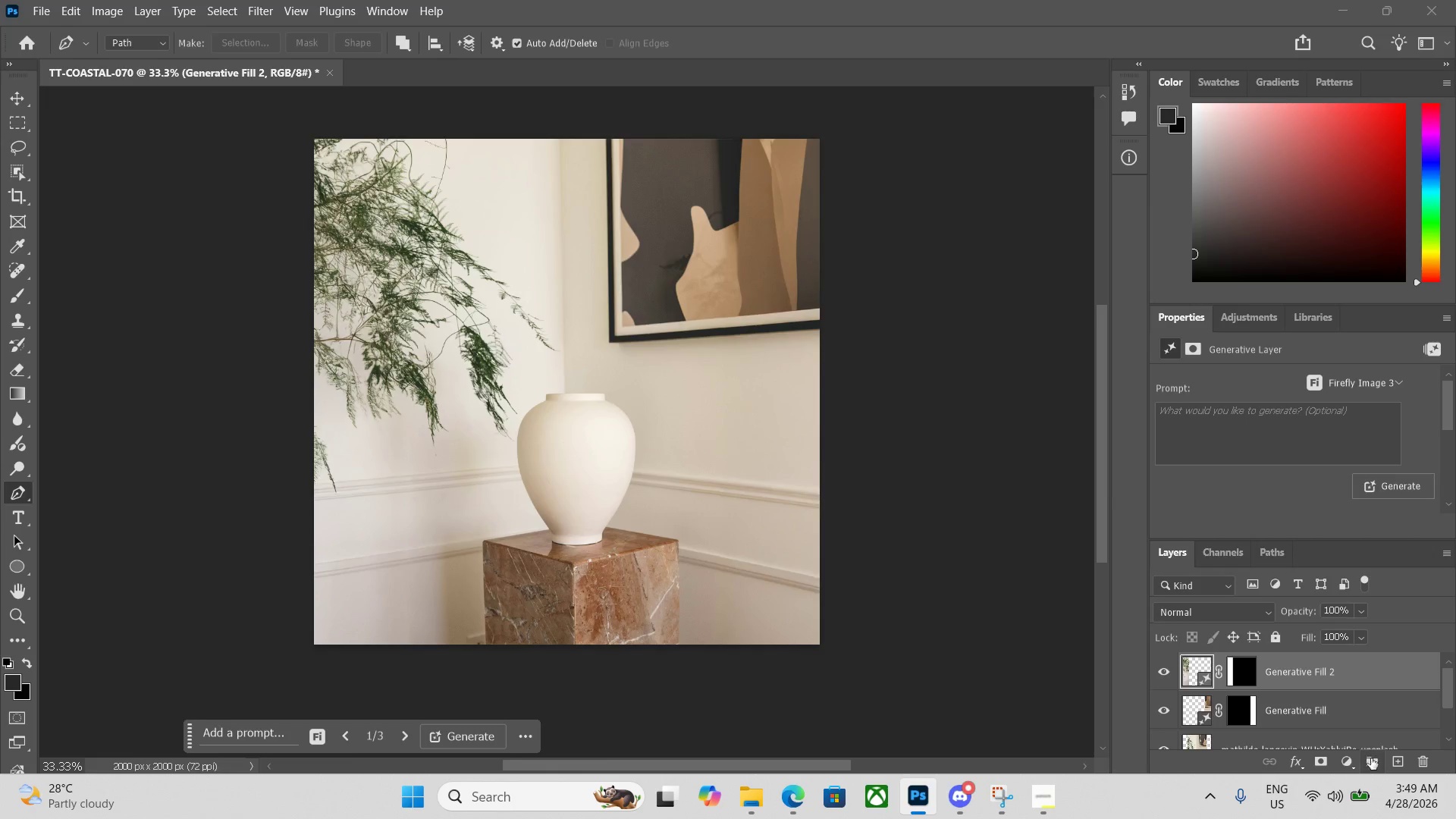 
left_click([1351, 763])
 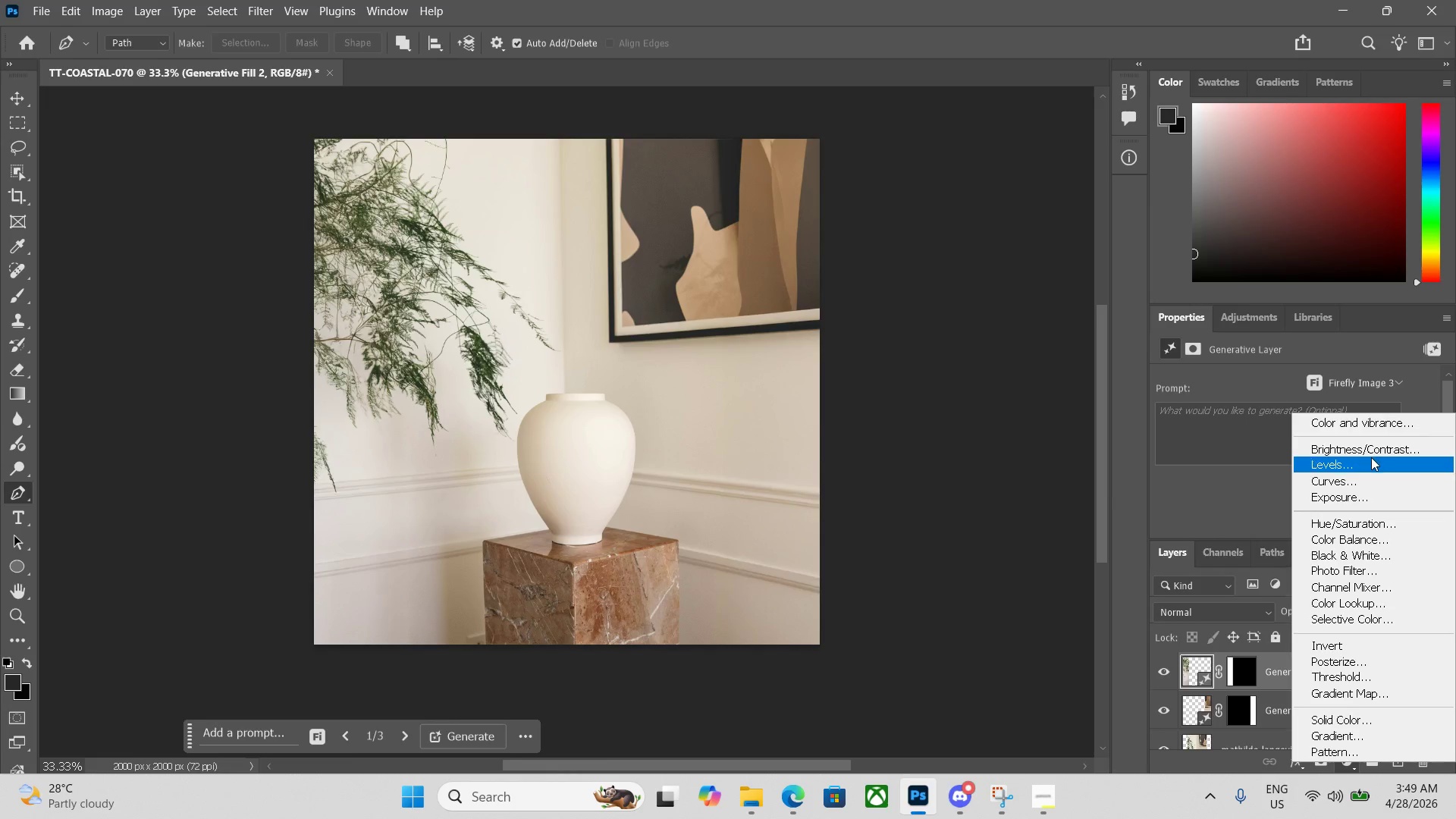 
left_click([1367, 423])
 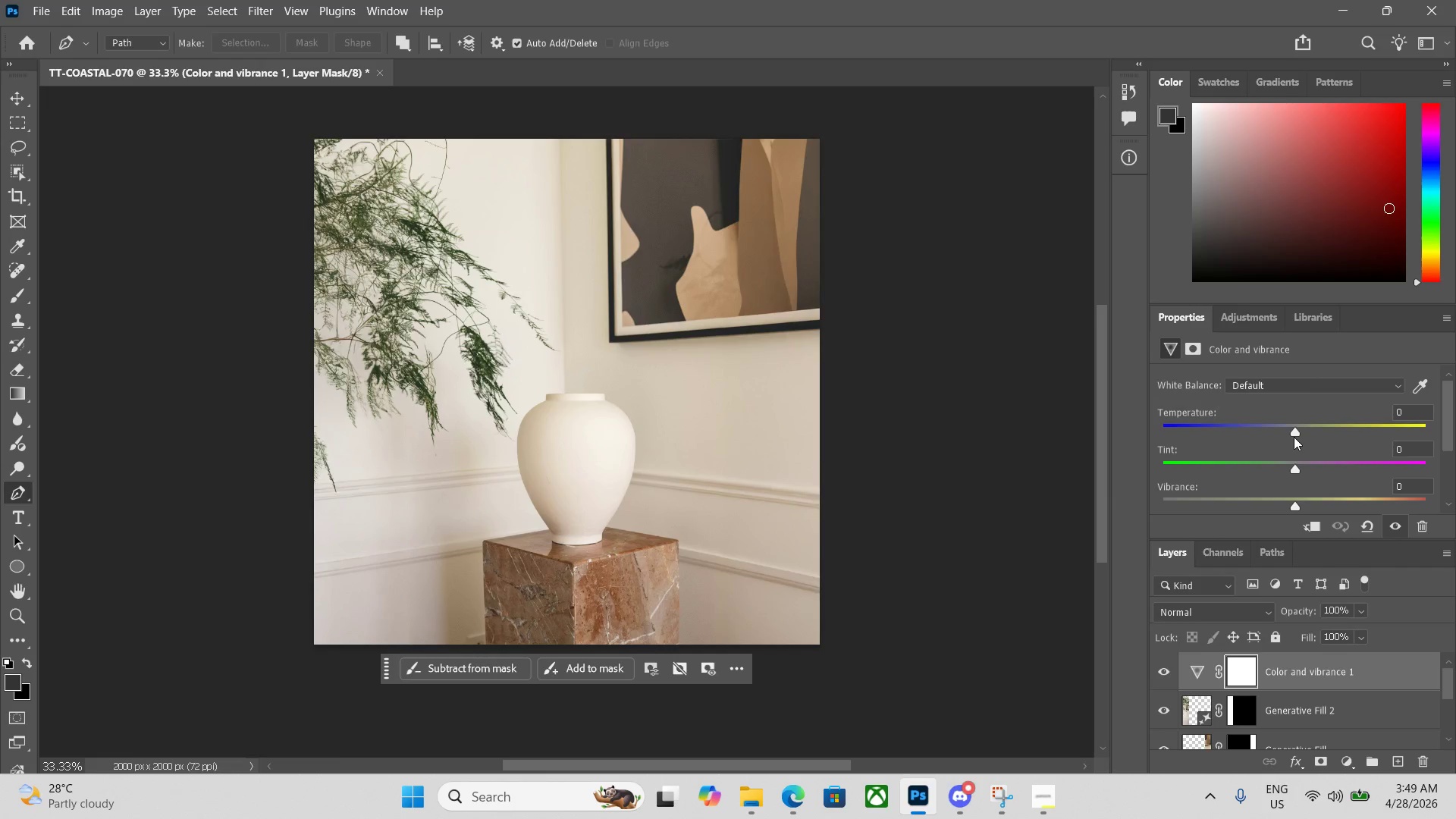 
left_click_drag(start_coordinate=[1296, 434], to_coordinate=[1317, 434])
 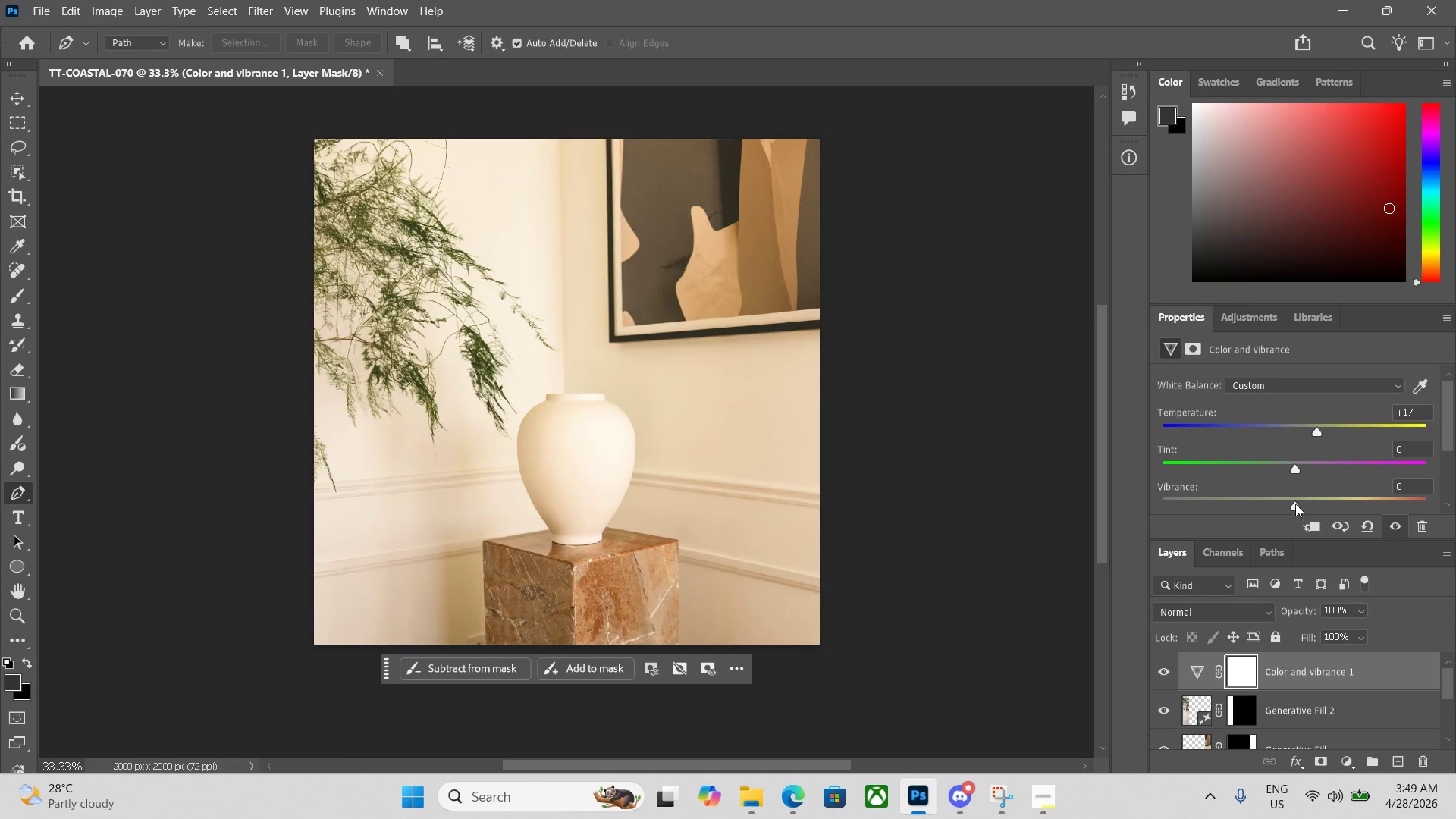 
left_click_drag(start_coordinate=[1295, 501], to_coordinate=[1329, 501])
 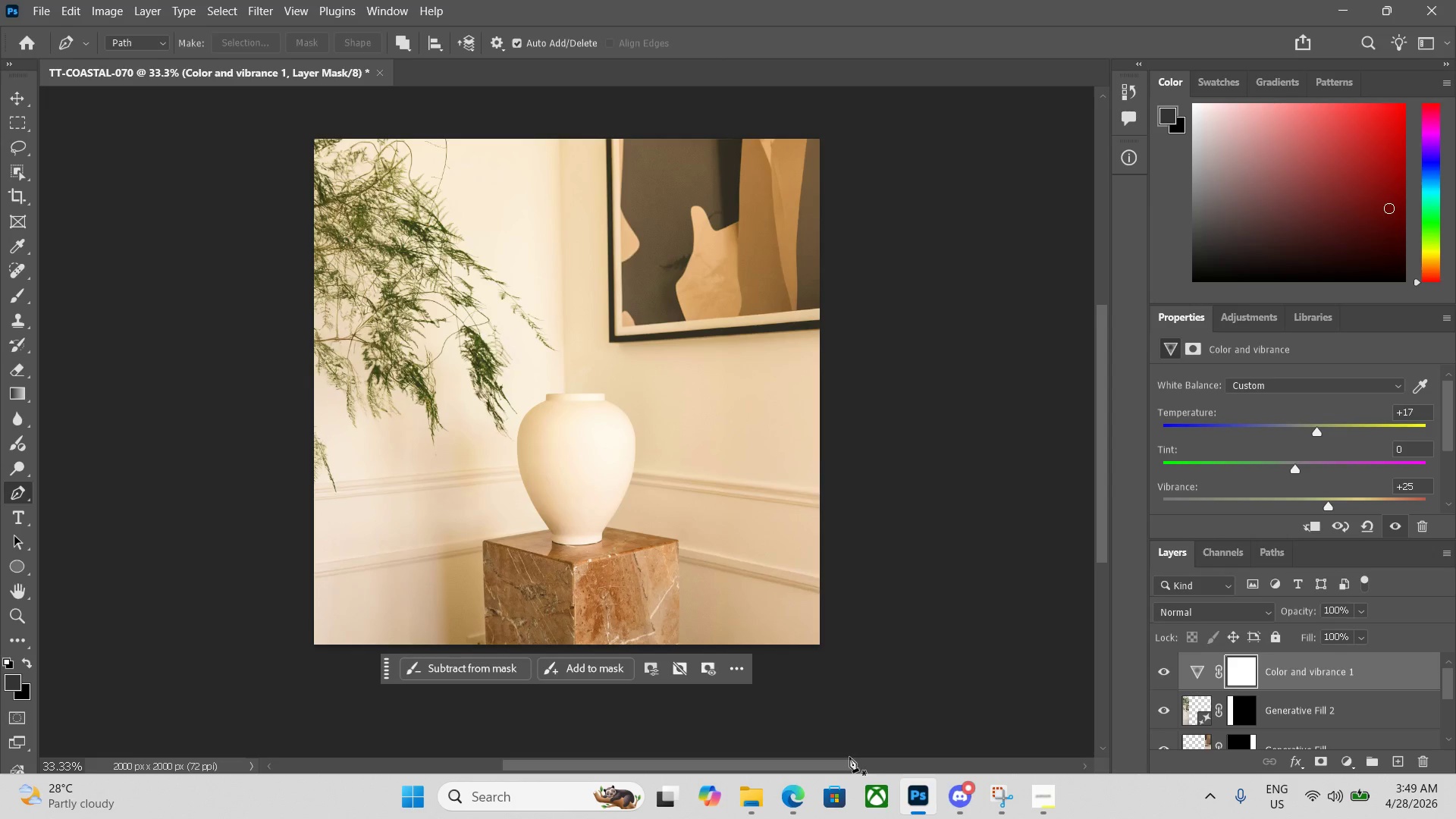 
key(Alt+Control+Shift+W)
 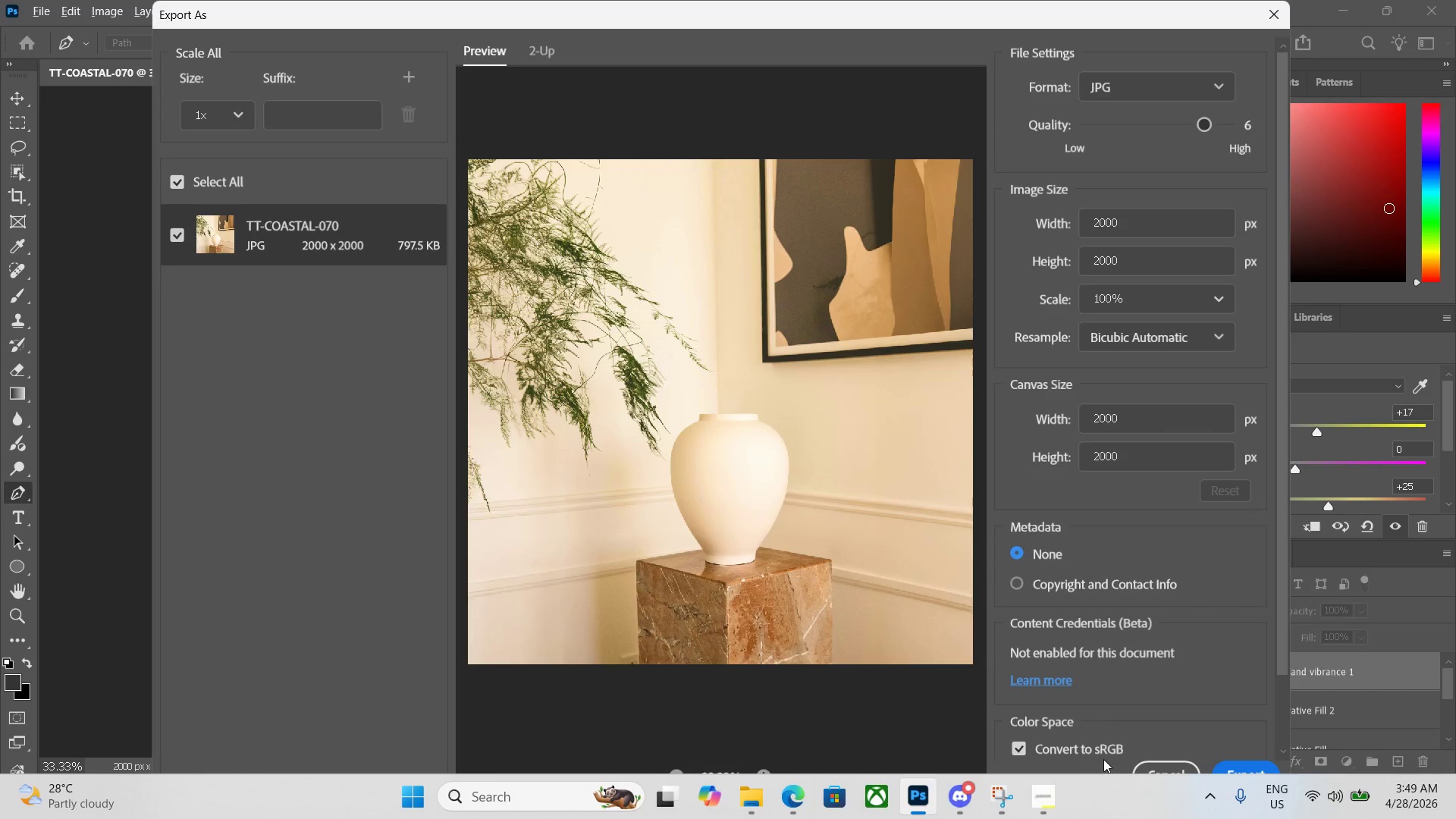 
left_click([1238, 766])
 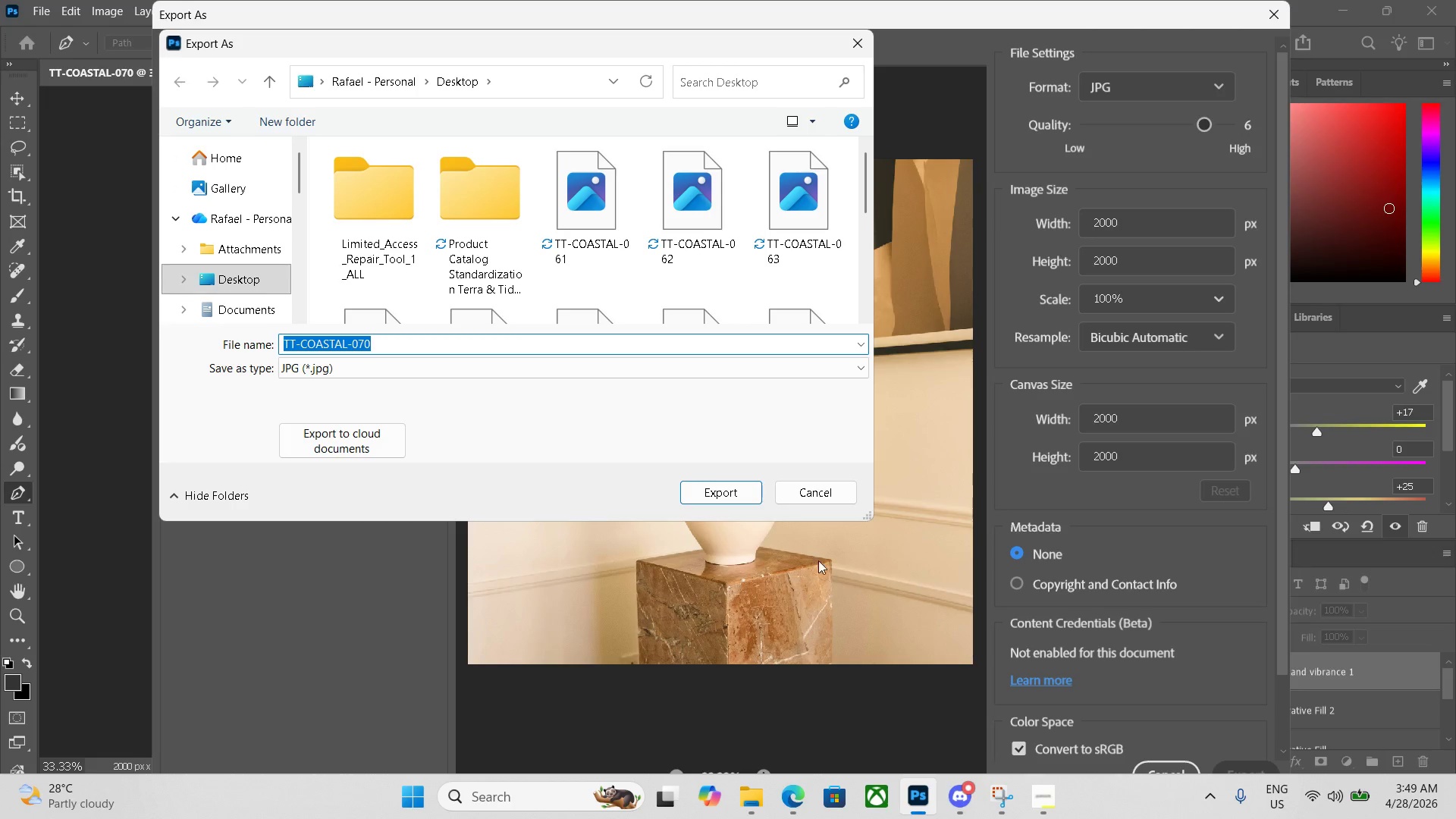 
left_click([725, 497])
 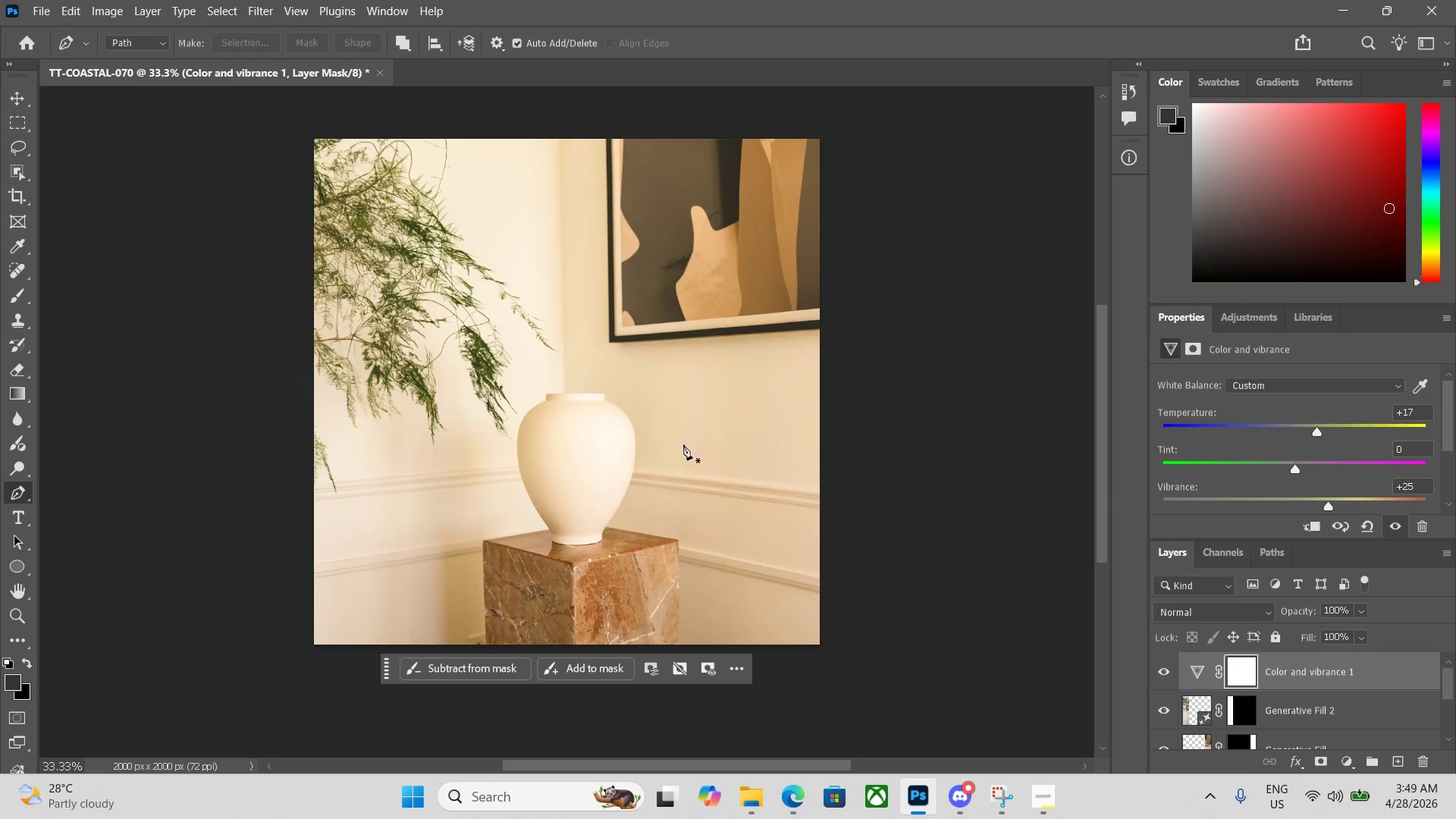 
left_click([380, 74])
 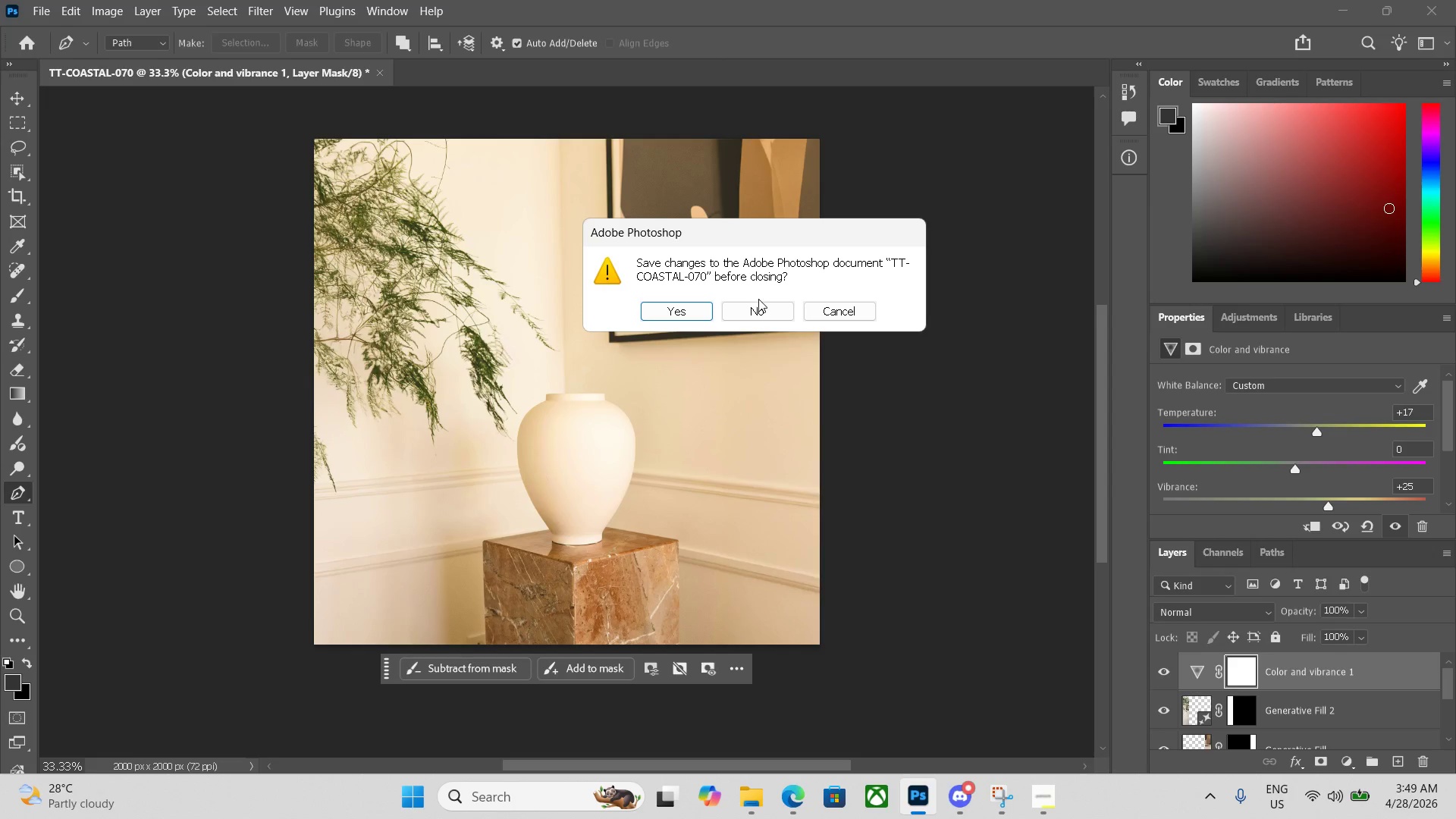 
double_click([758, 306])
 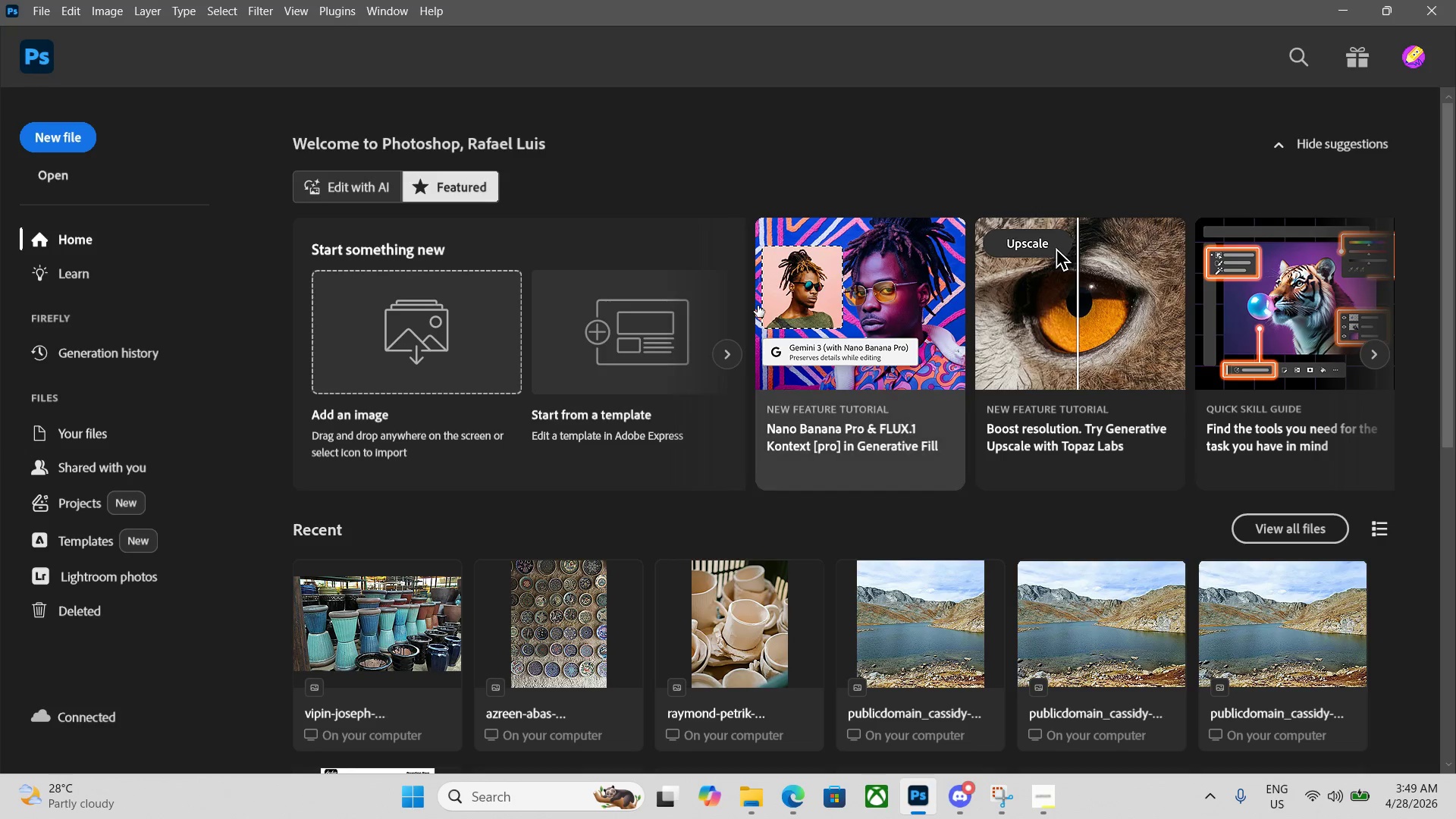 
key(Control+N)
 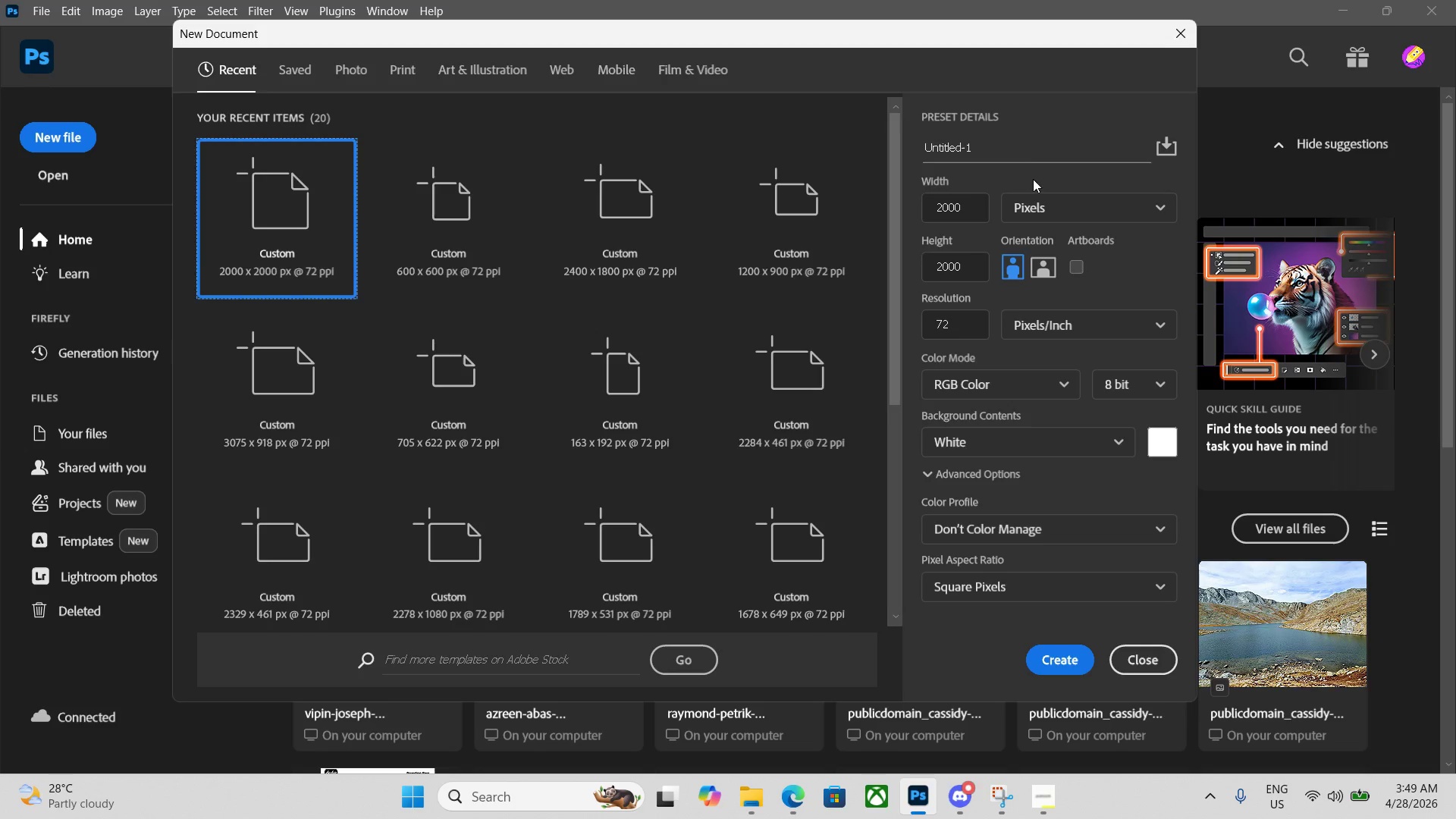 
left_click_drag(start_coordinate=[1021, 158], to_coordinate=[866, 152])
 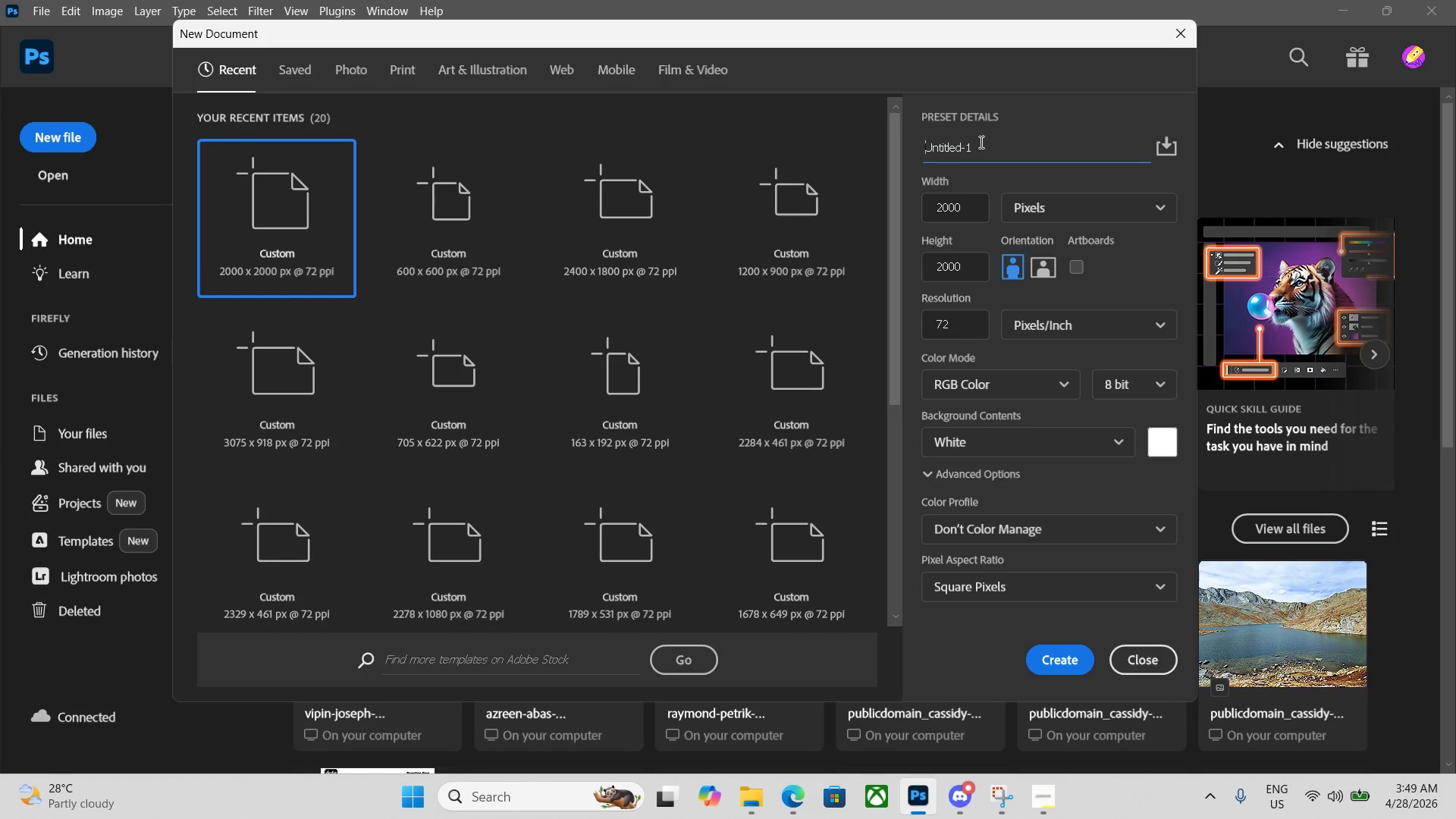 
left_click_drag(start_coordinate=[981, 142], to_coordinate=[890, 142])
 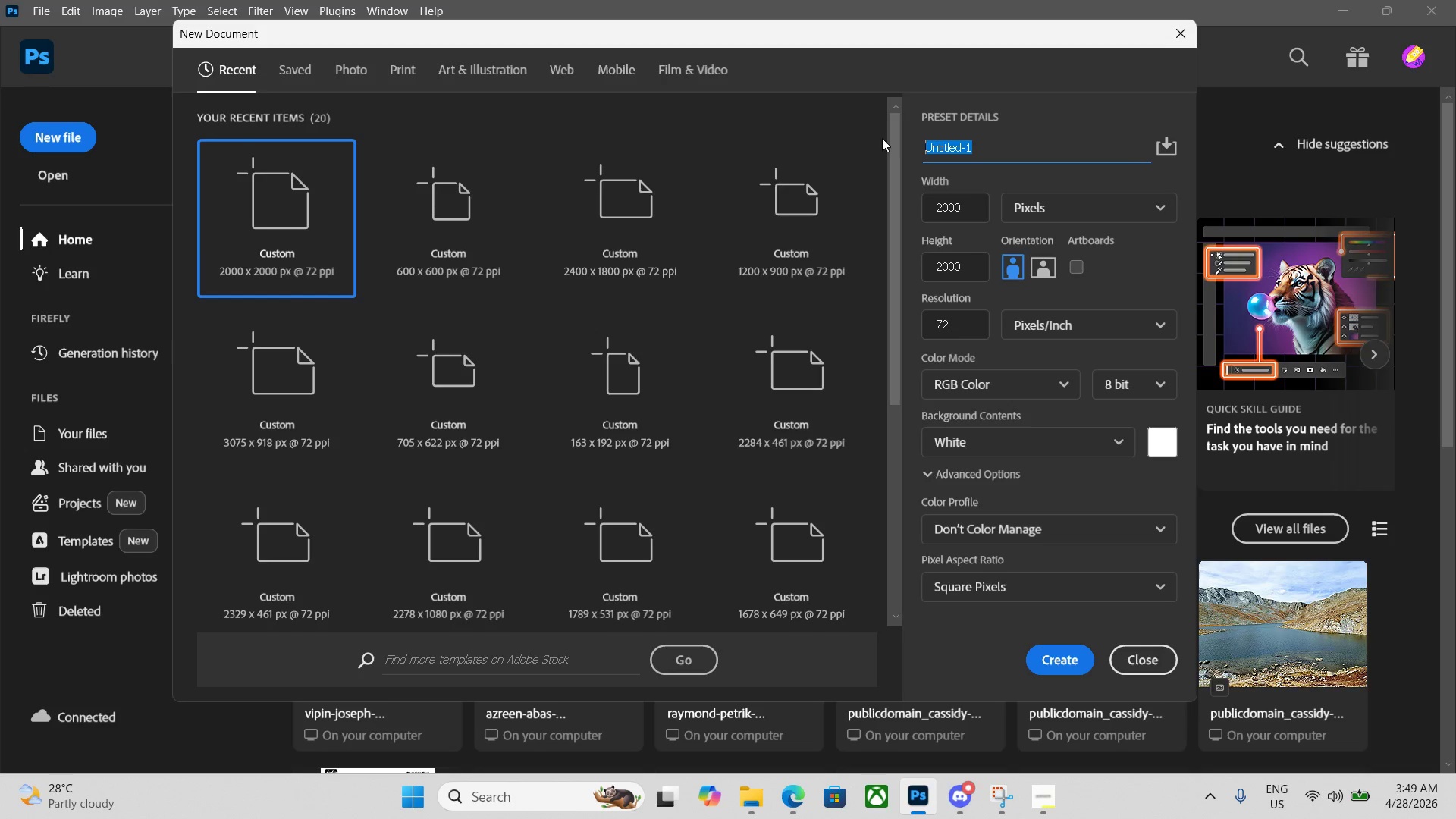 
key(Backspace)
 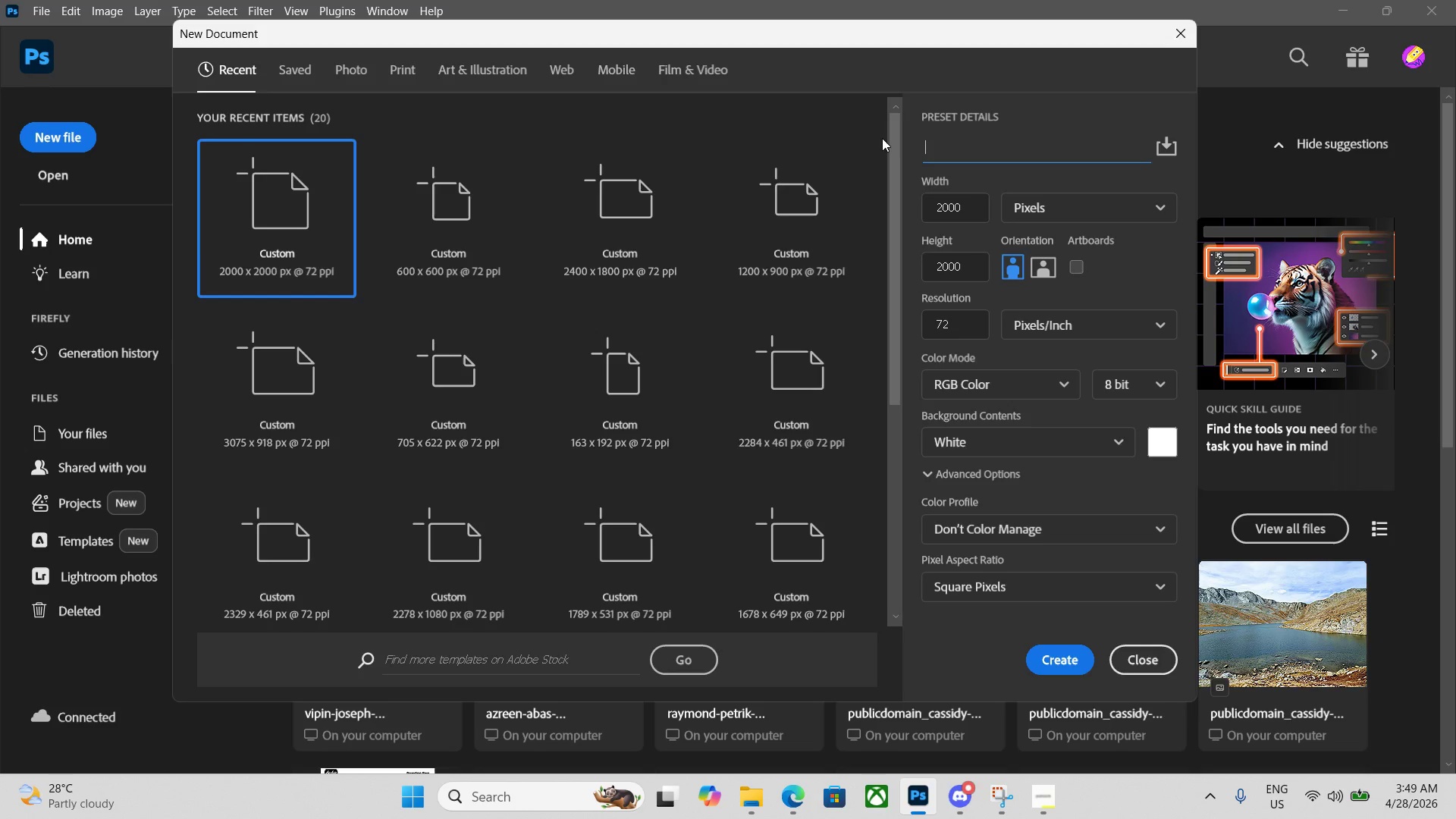 
key(Control+V)
 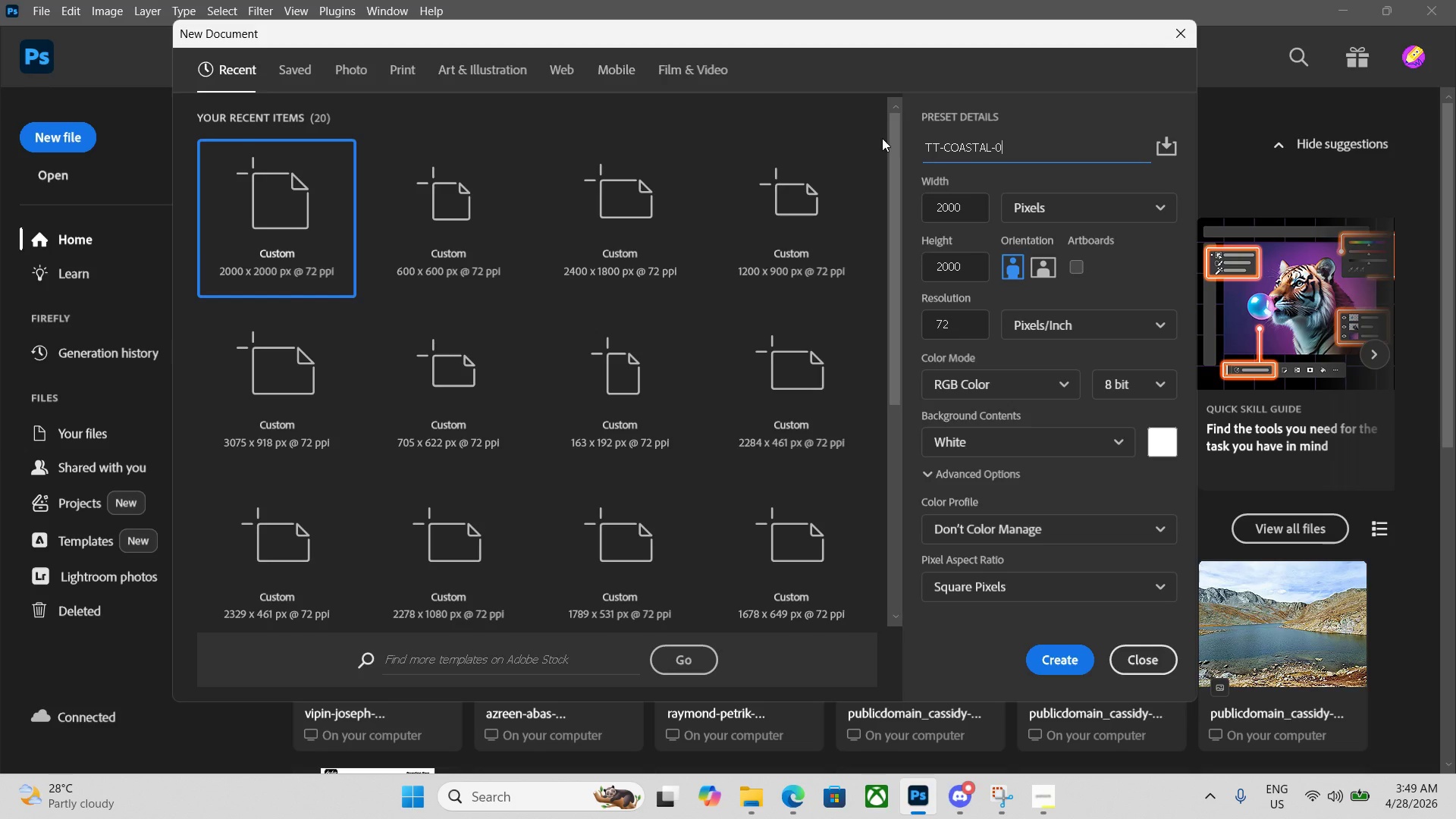 
key(Numpad7)
 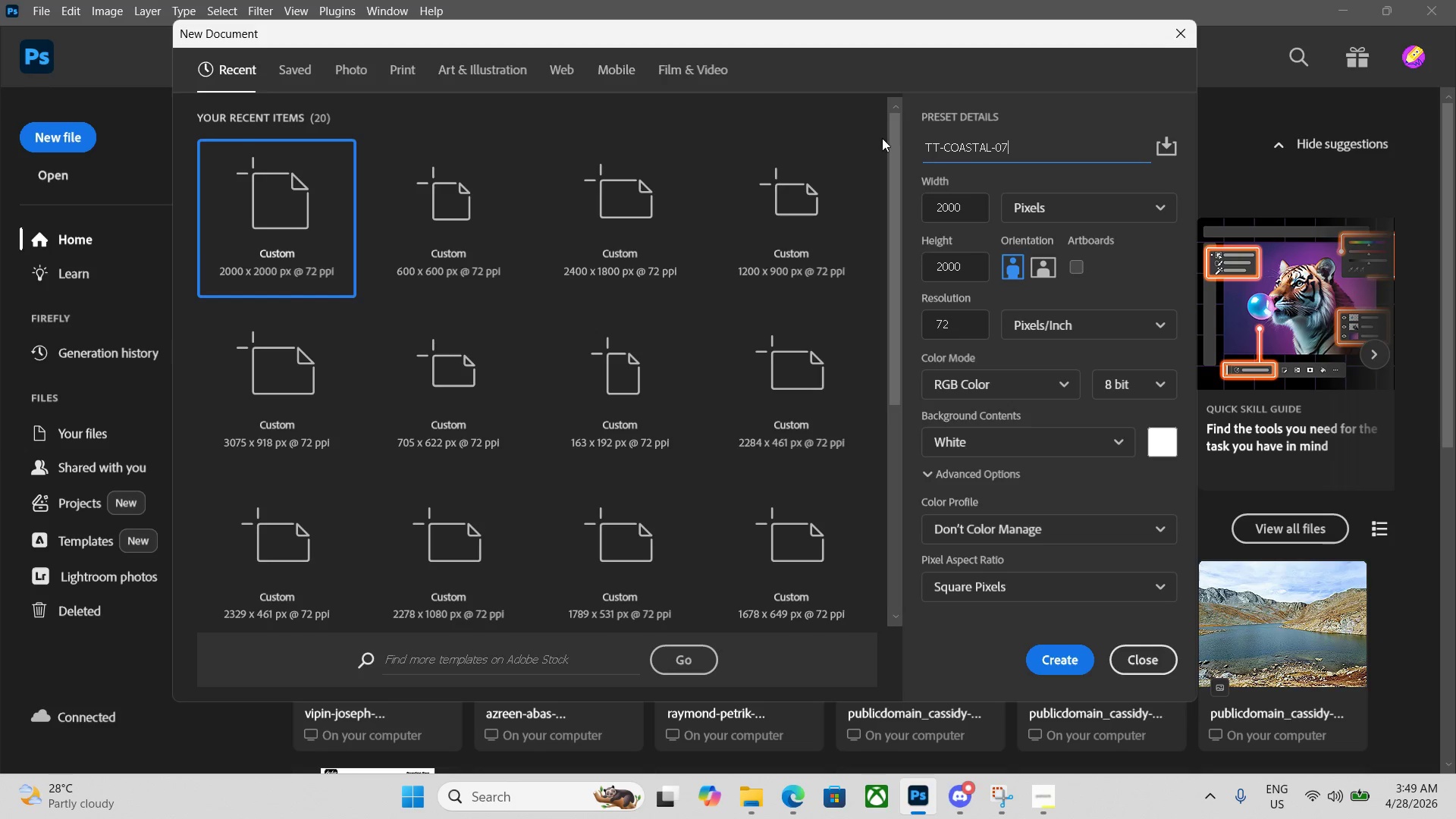 
key(Numpad1)
 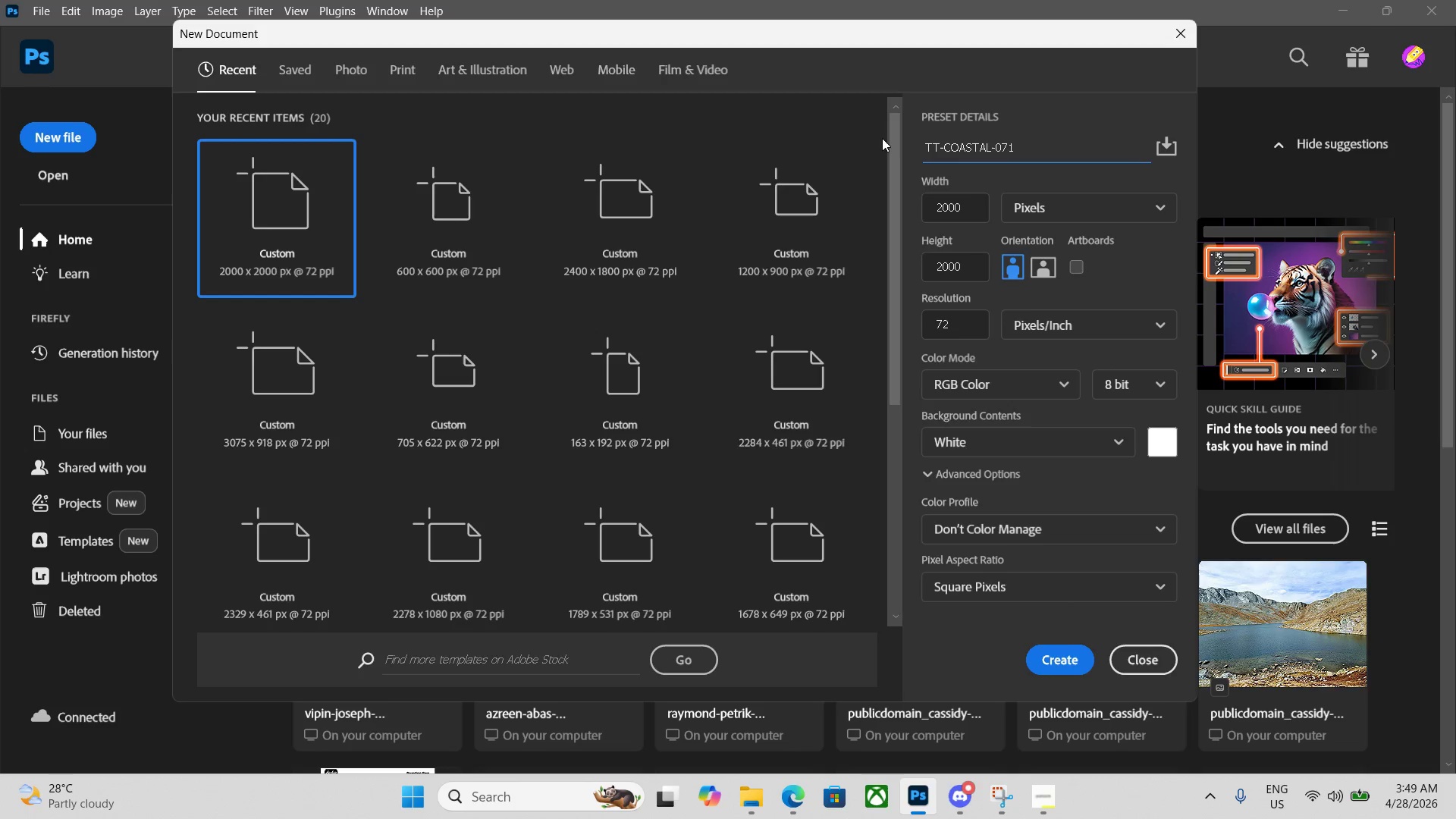 
key(Enter)
 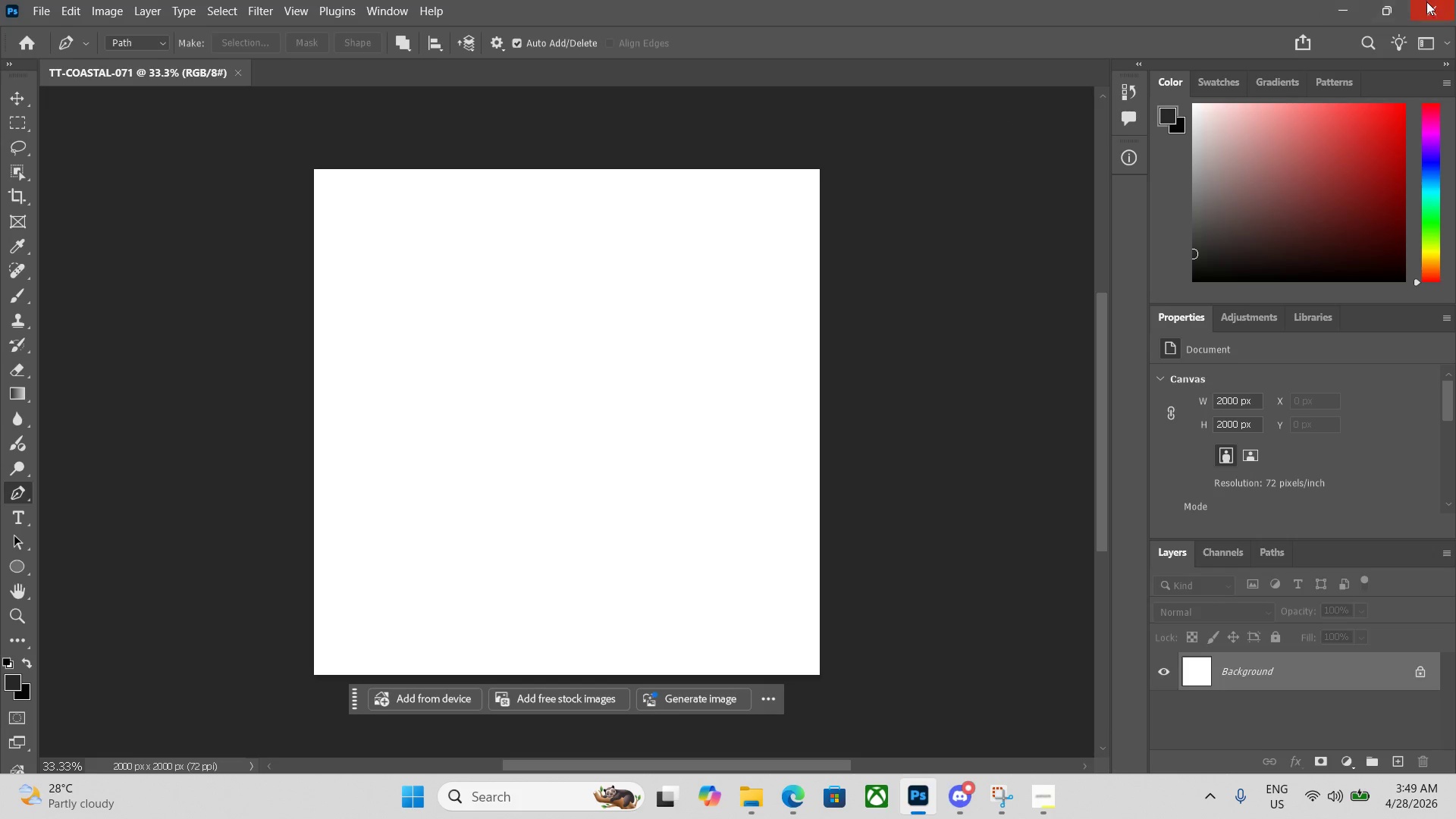 
left_click([1375, 9])
 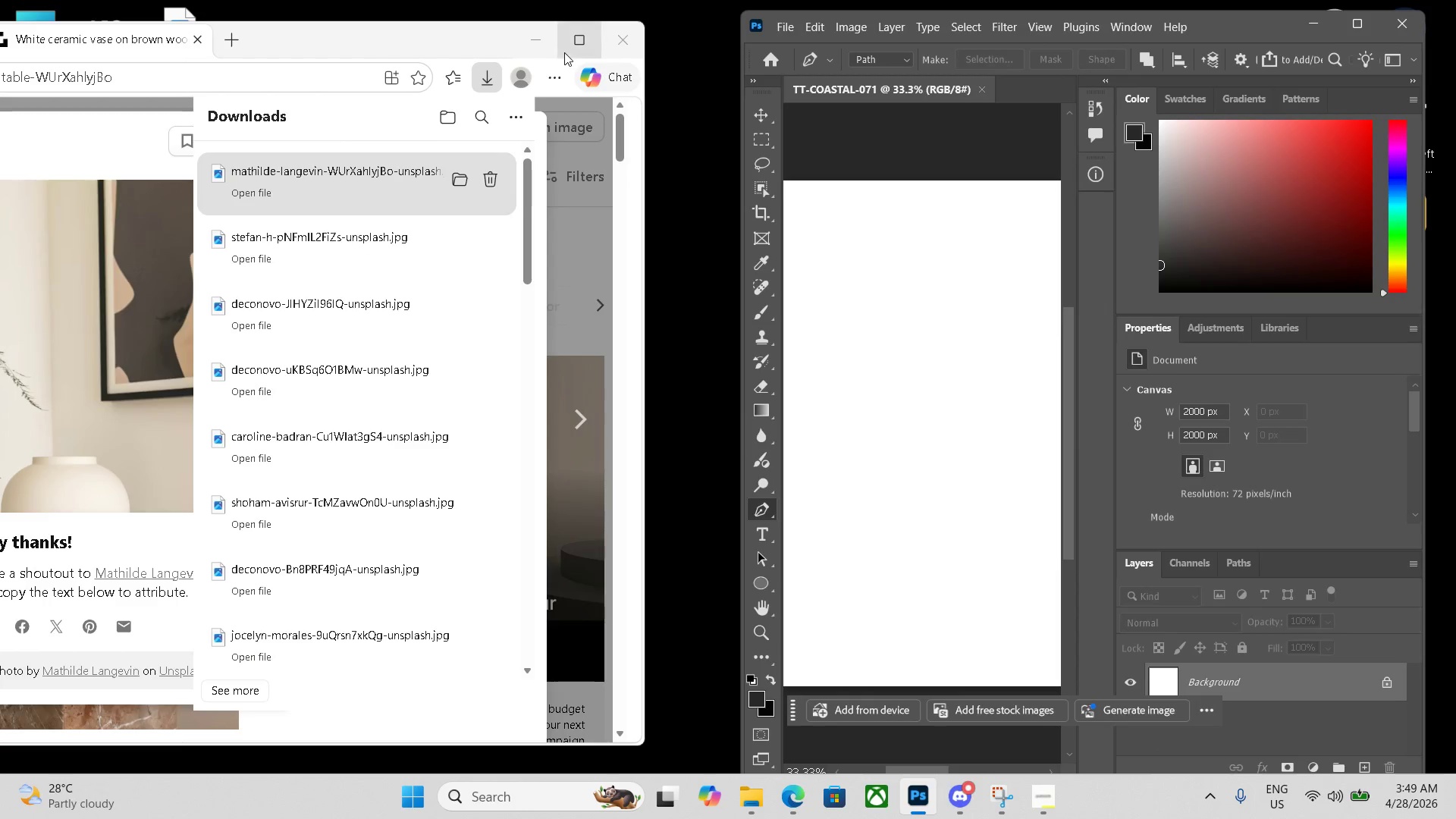 
left_click([544, 39])
 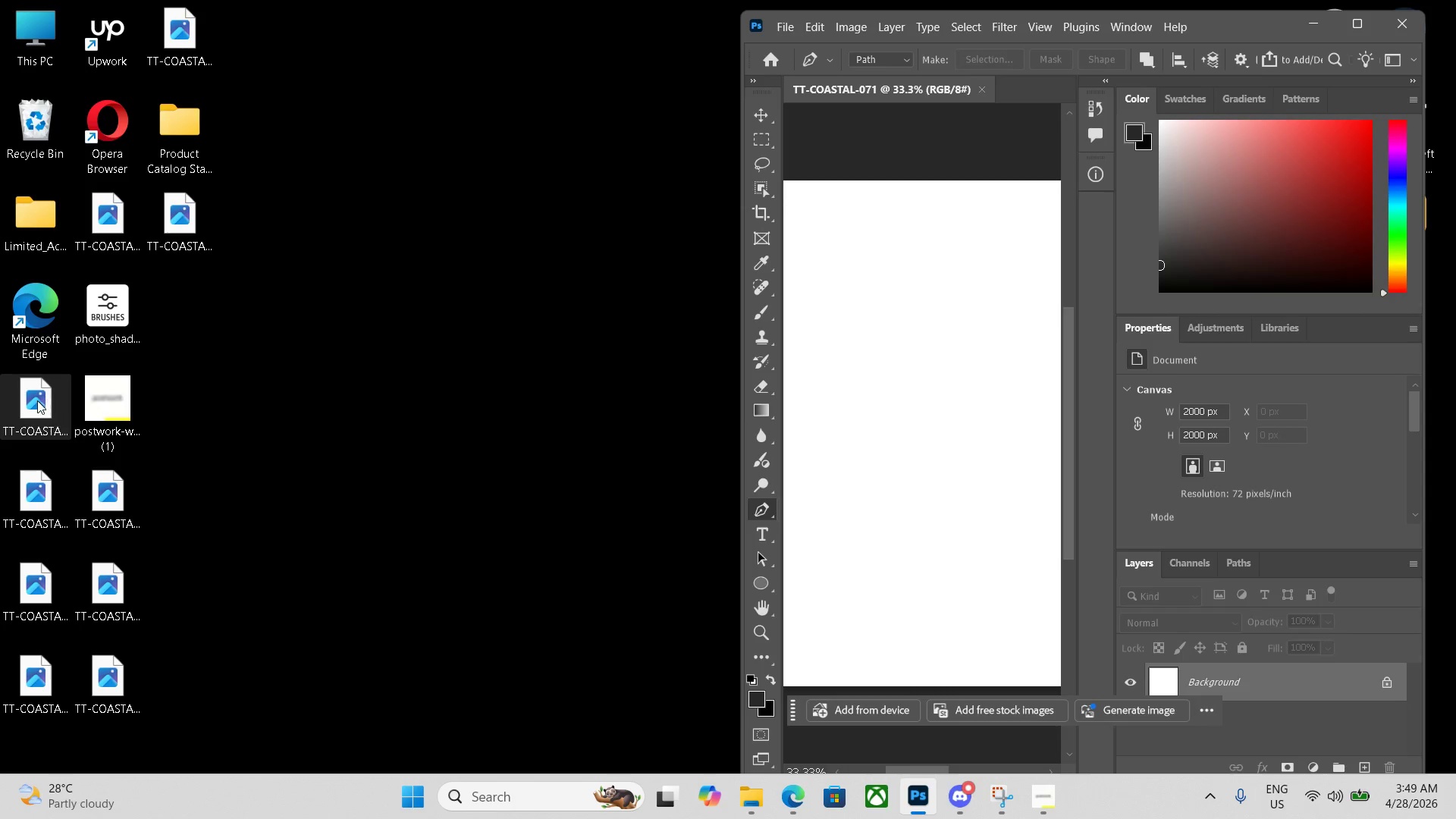 
left_click_drag(start_coordinate=[34, 403], to_coordinate=[162, 164])
 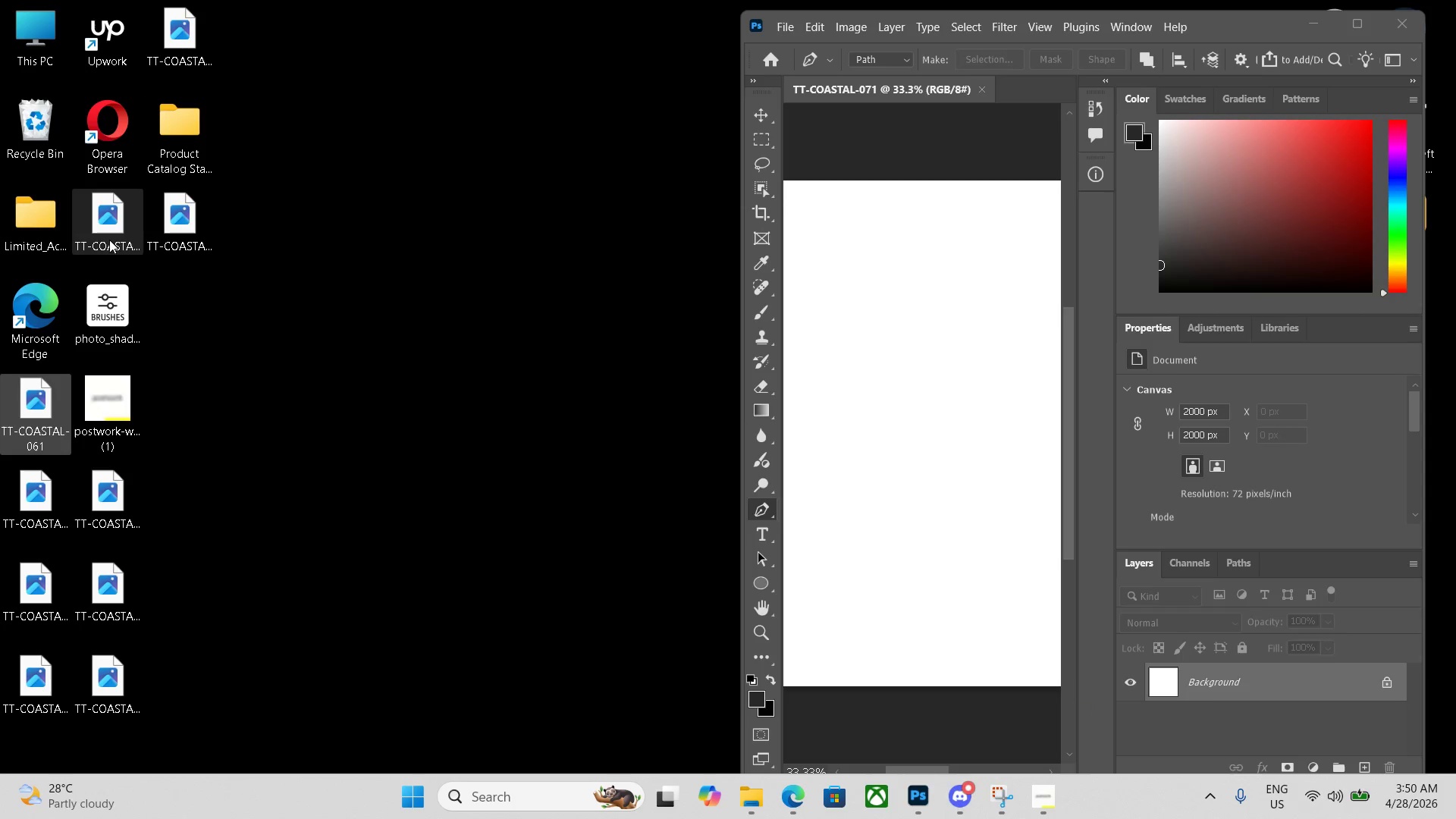 
mouse_move([67, 441])
 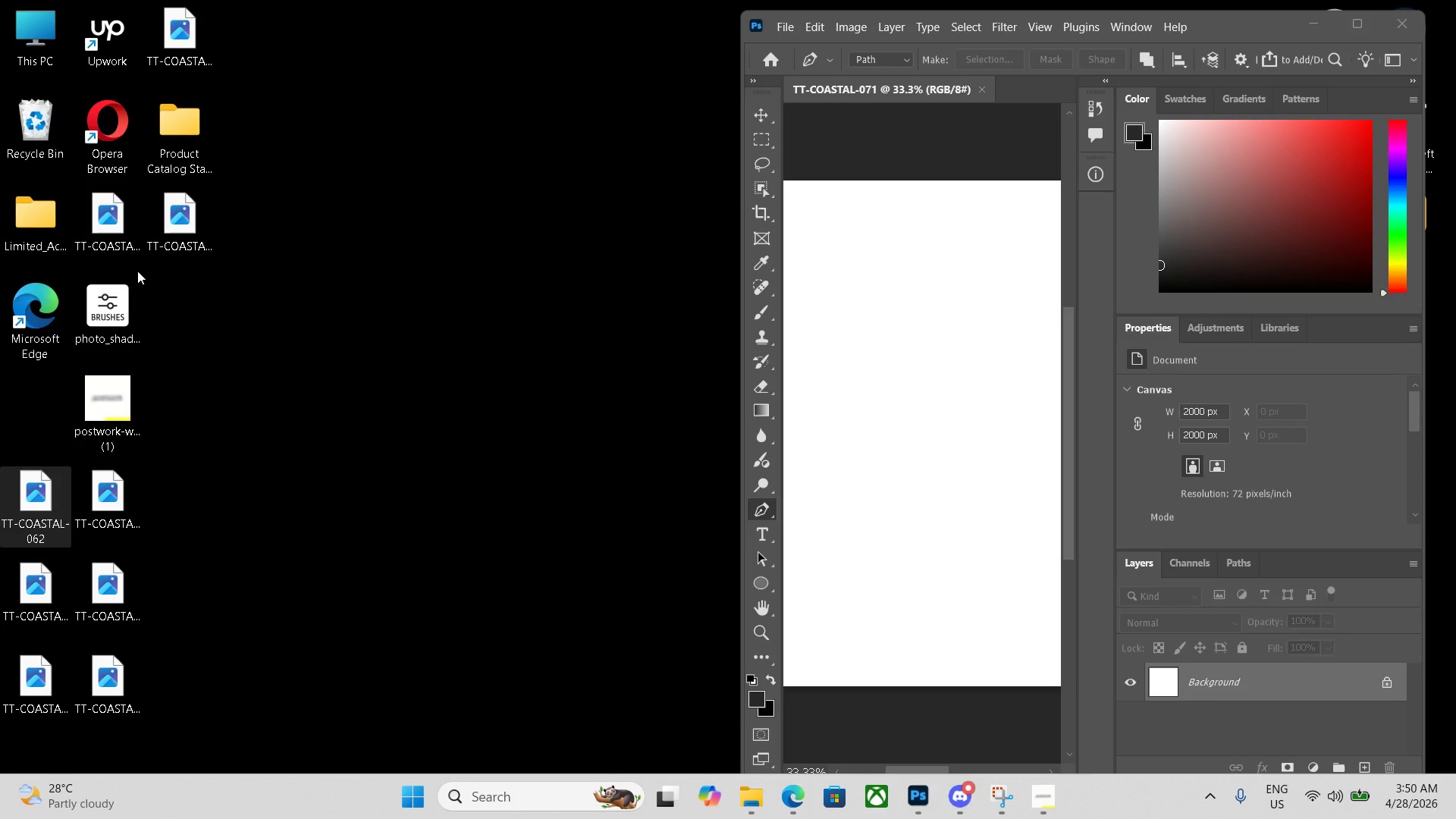 
left_click_drag(start_coordinate=[35, 508], to_coordinate=[180, 159])
 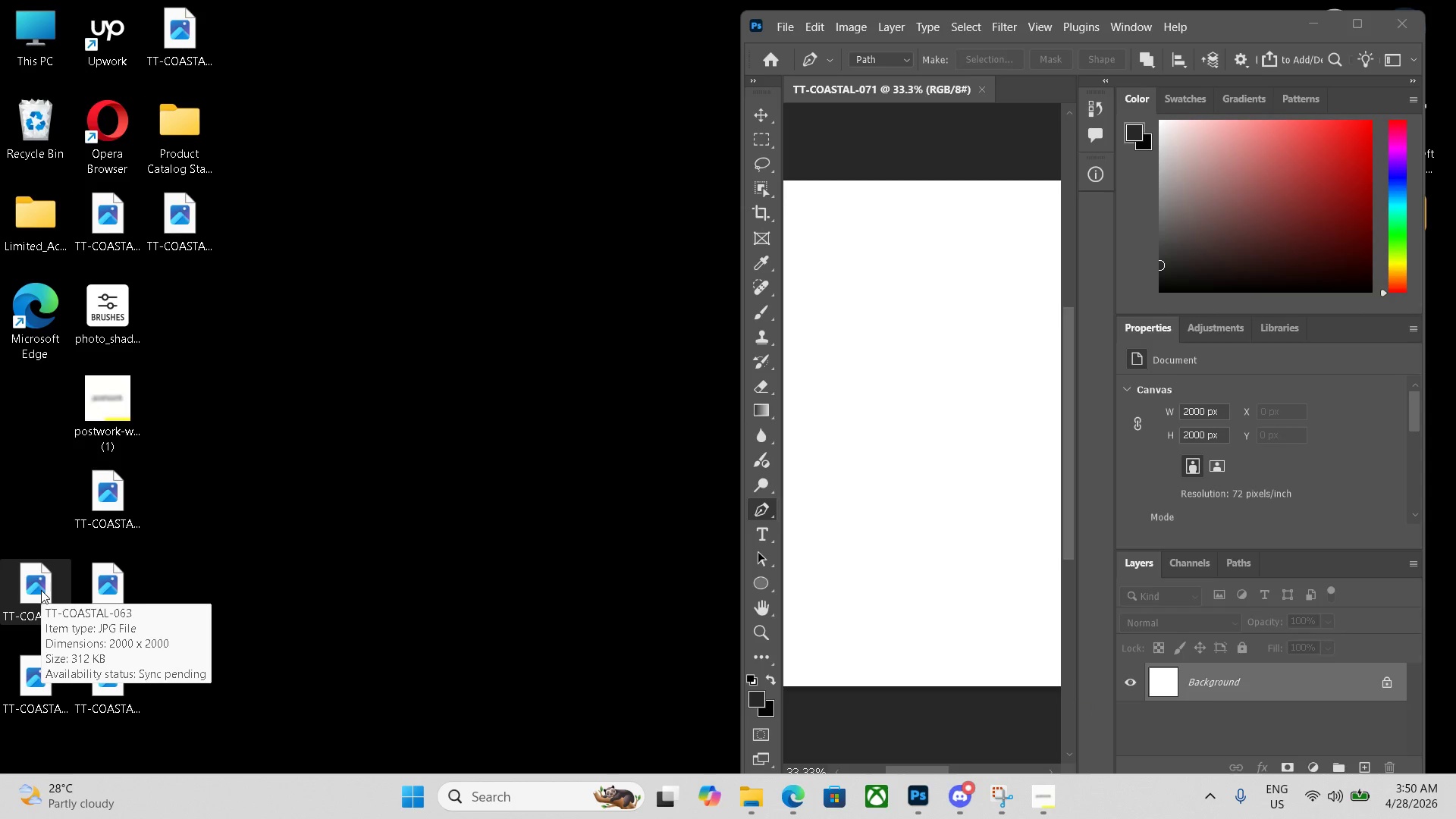 
left_click_drag(start_coordinate=[42, 585], to_coordinate=[177, 146])
 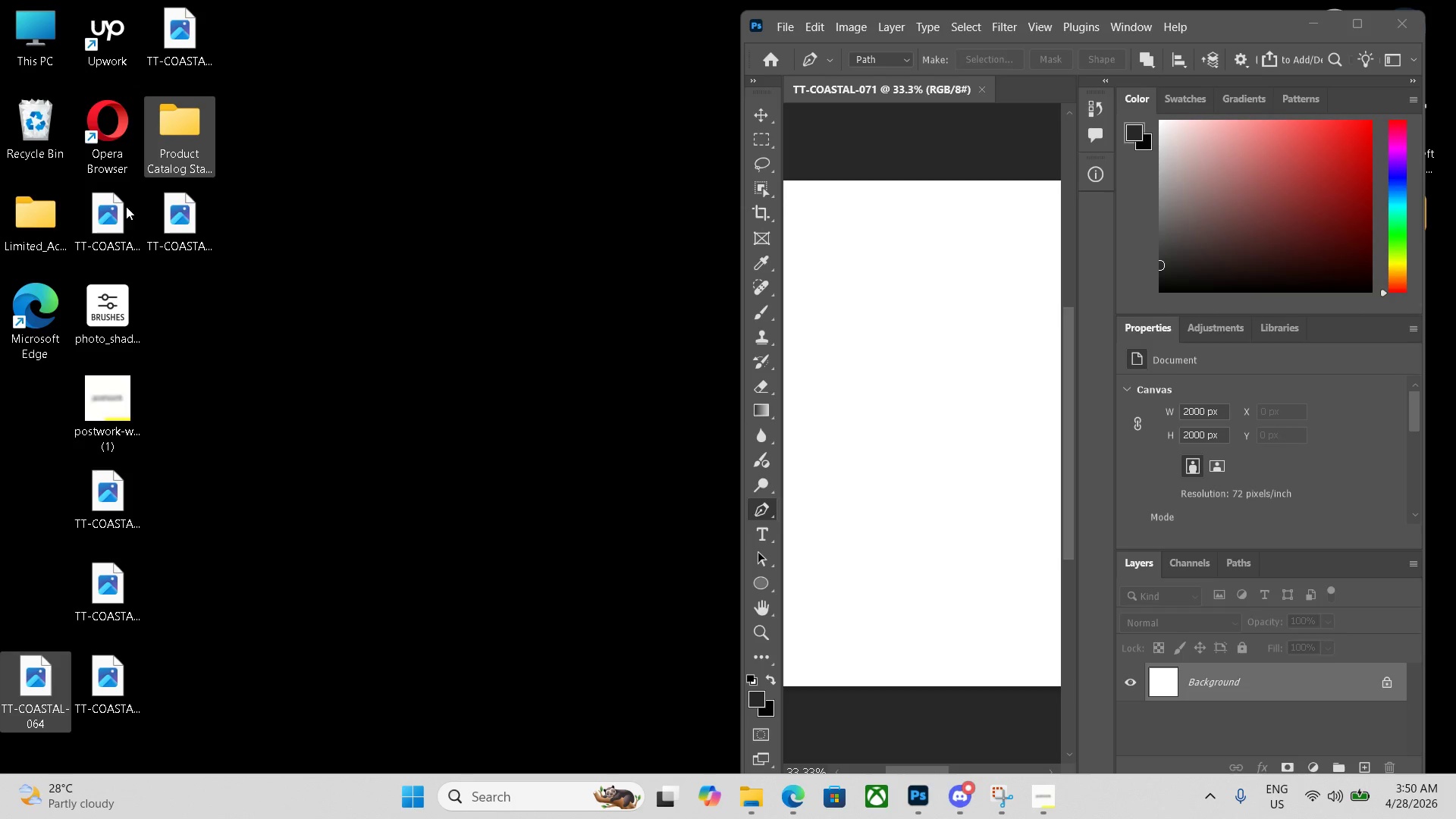 
left_click_drag(start_coordinate=[115, 223], to_coordinate=[185, 163])
 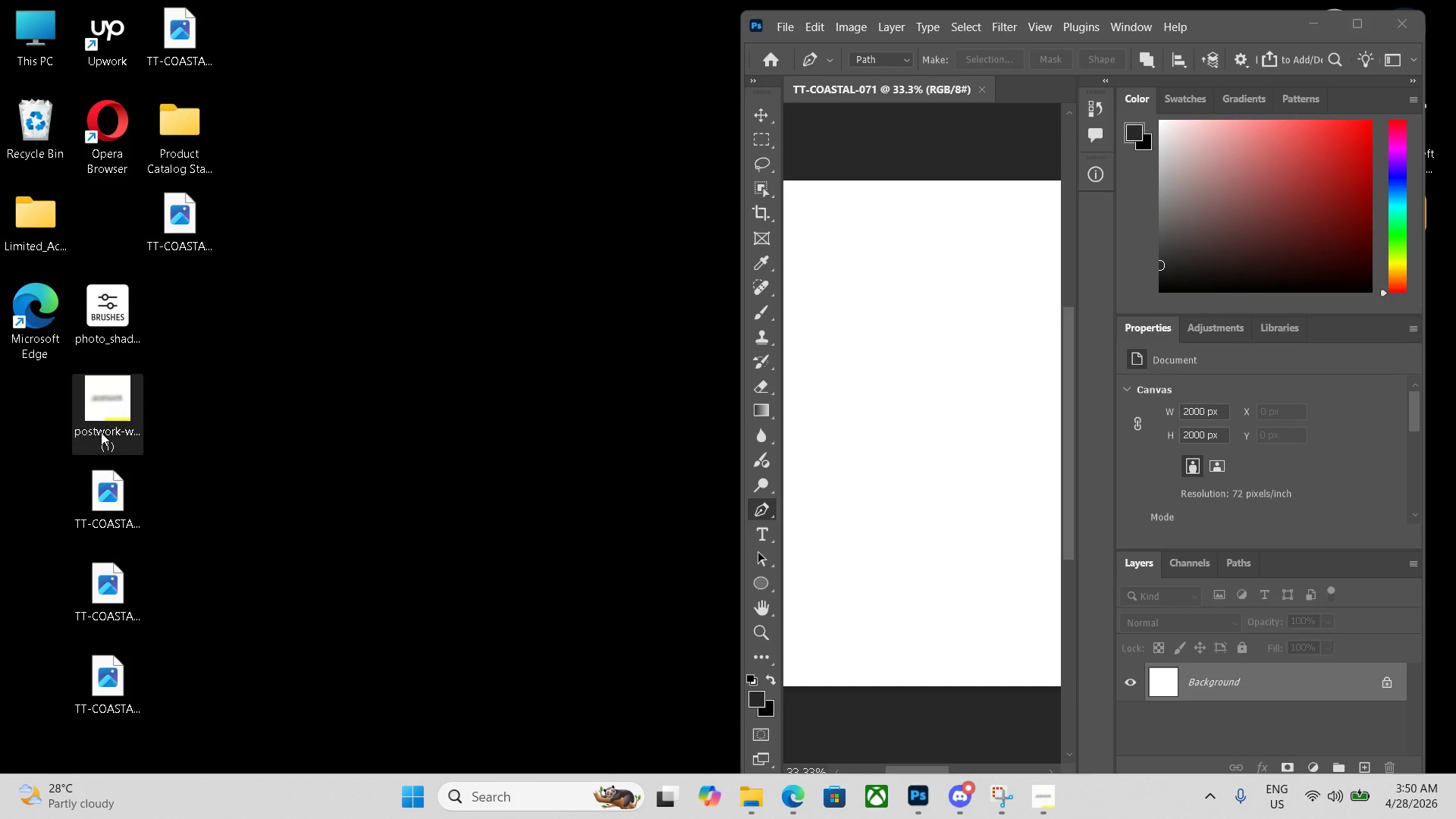 
left_click_drag(start_coordinate=[102, 506], to_coordinate=[178, 144])
 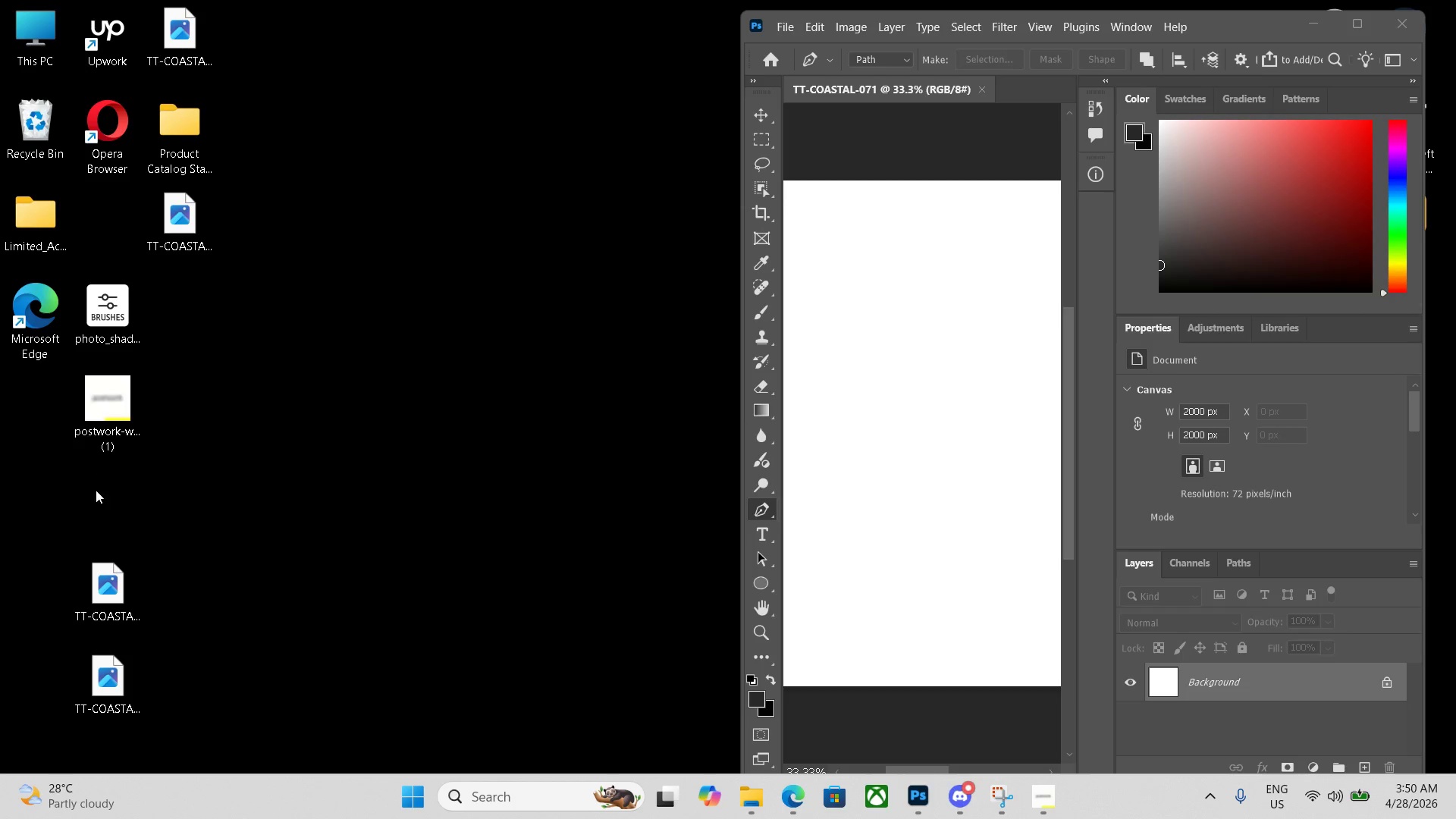 
left_click_drag(start_coordinate=[119, 592], to_coordinate=[198, 133])
 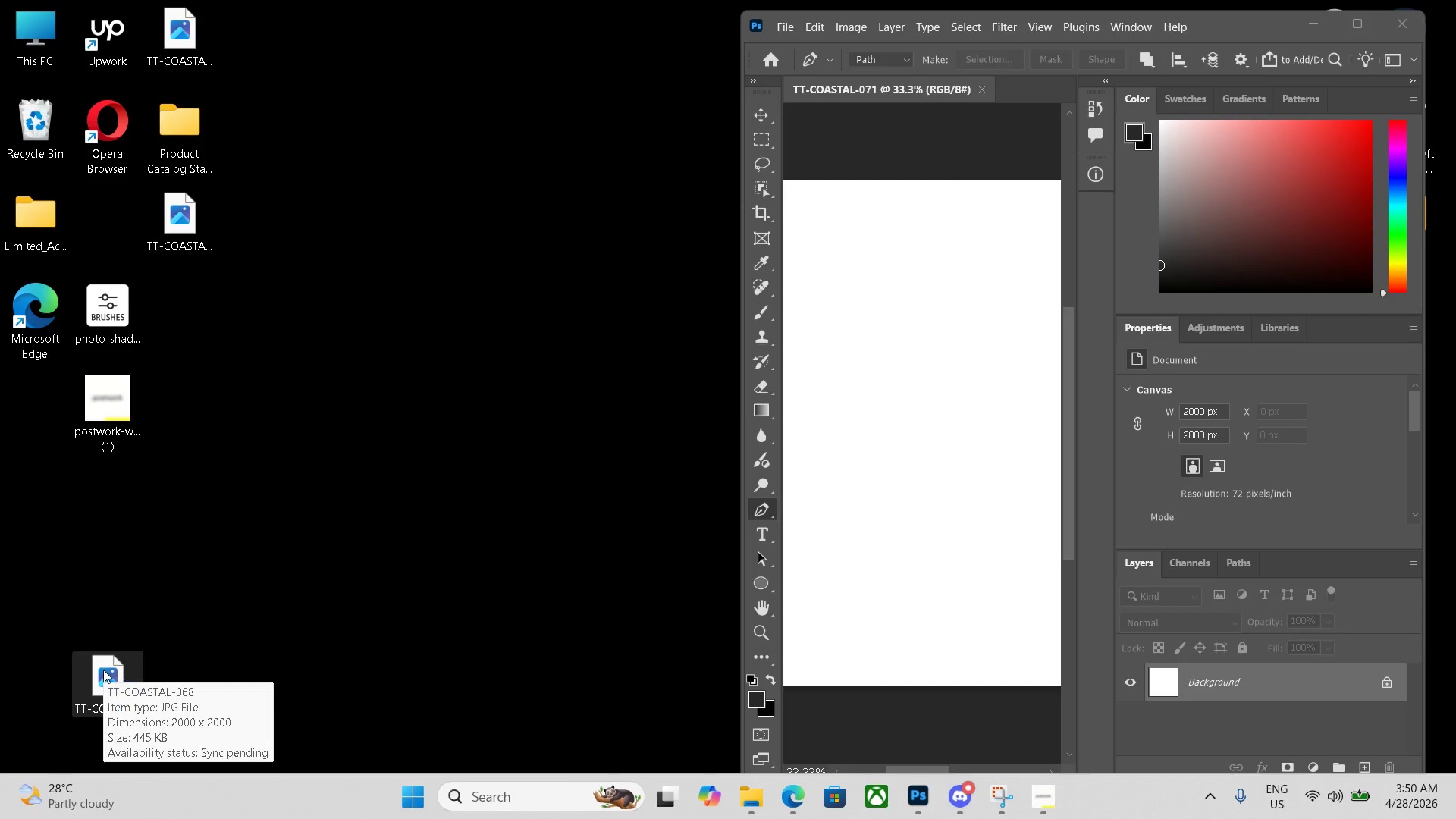 
left_click_drag(start_coordinate=[102, 683], to_coordinate=[193, 136])
 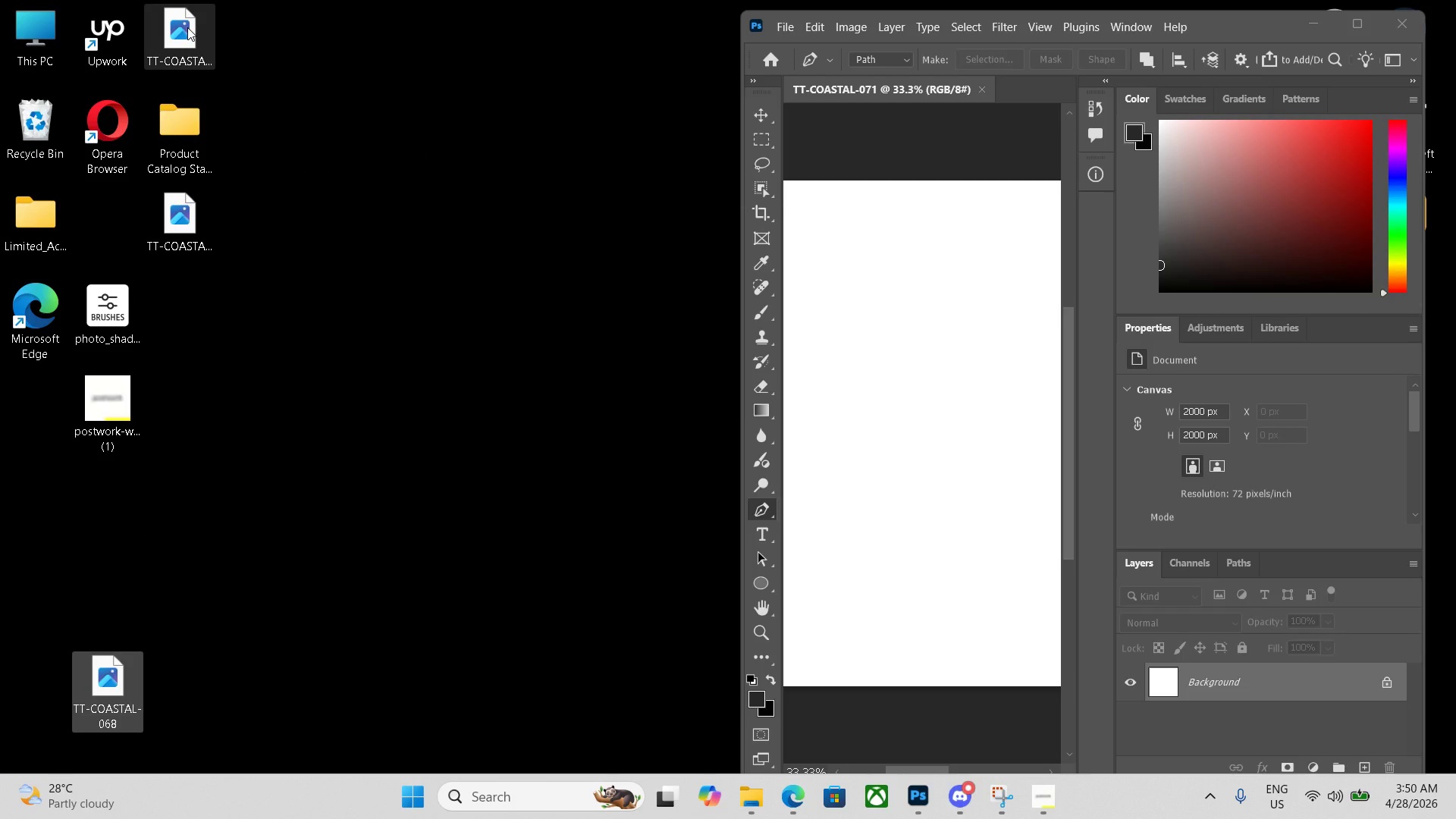 
left_click_drag(start_coordinate=[187, 27], to_coordinate=[190, 130])
 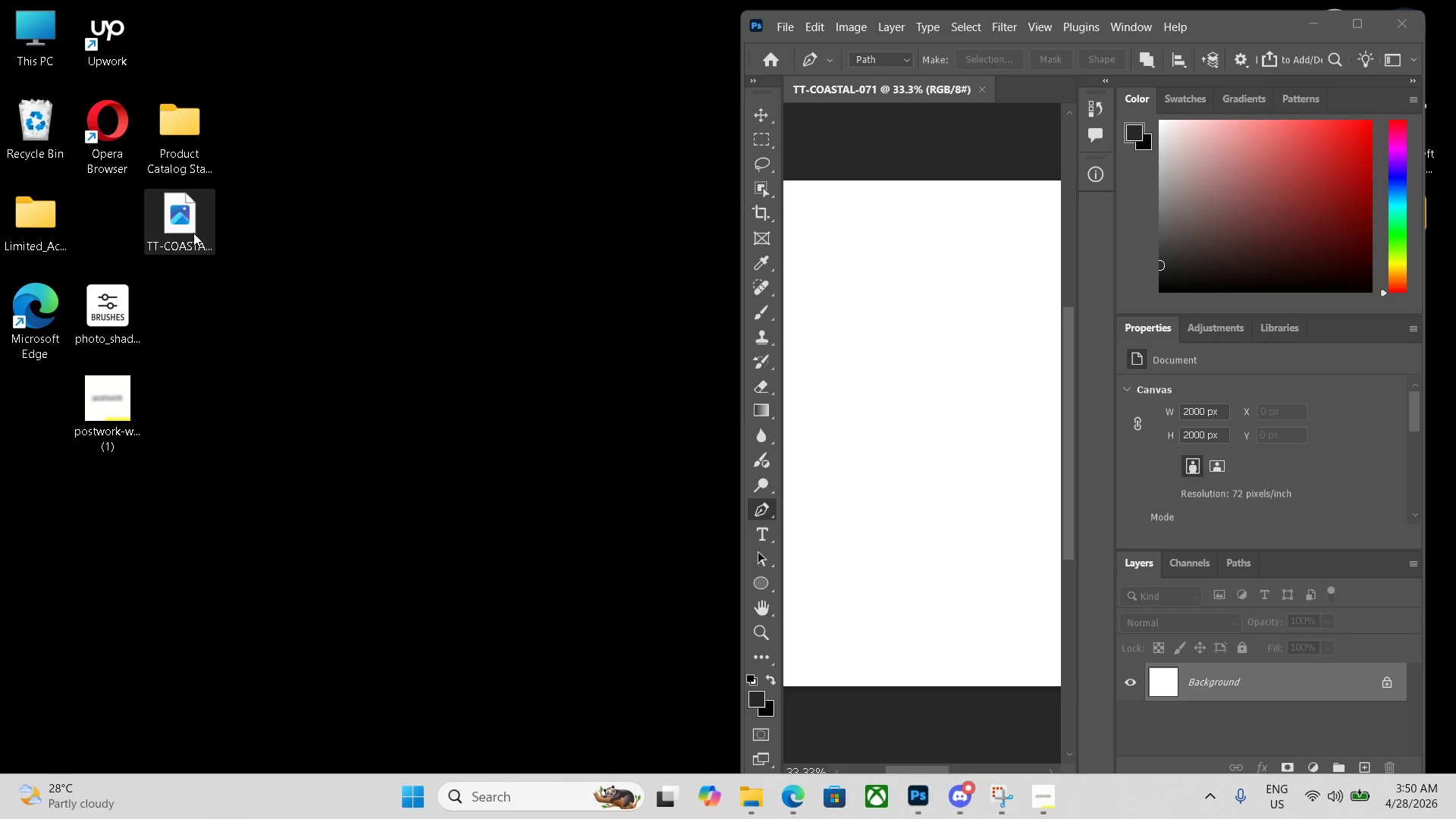 
left_click_drag(start_coordinate=[193, 233], to_coordinate=[191, 146])
 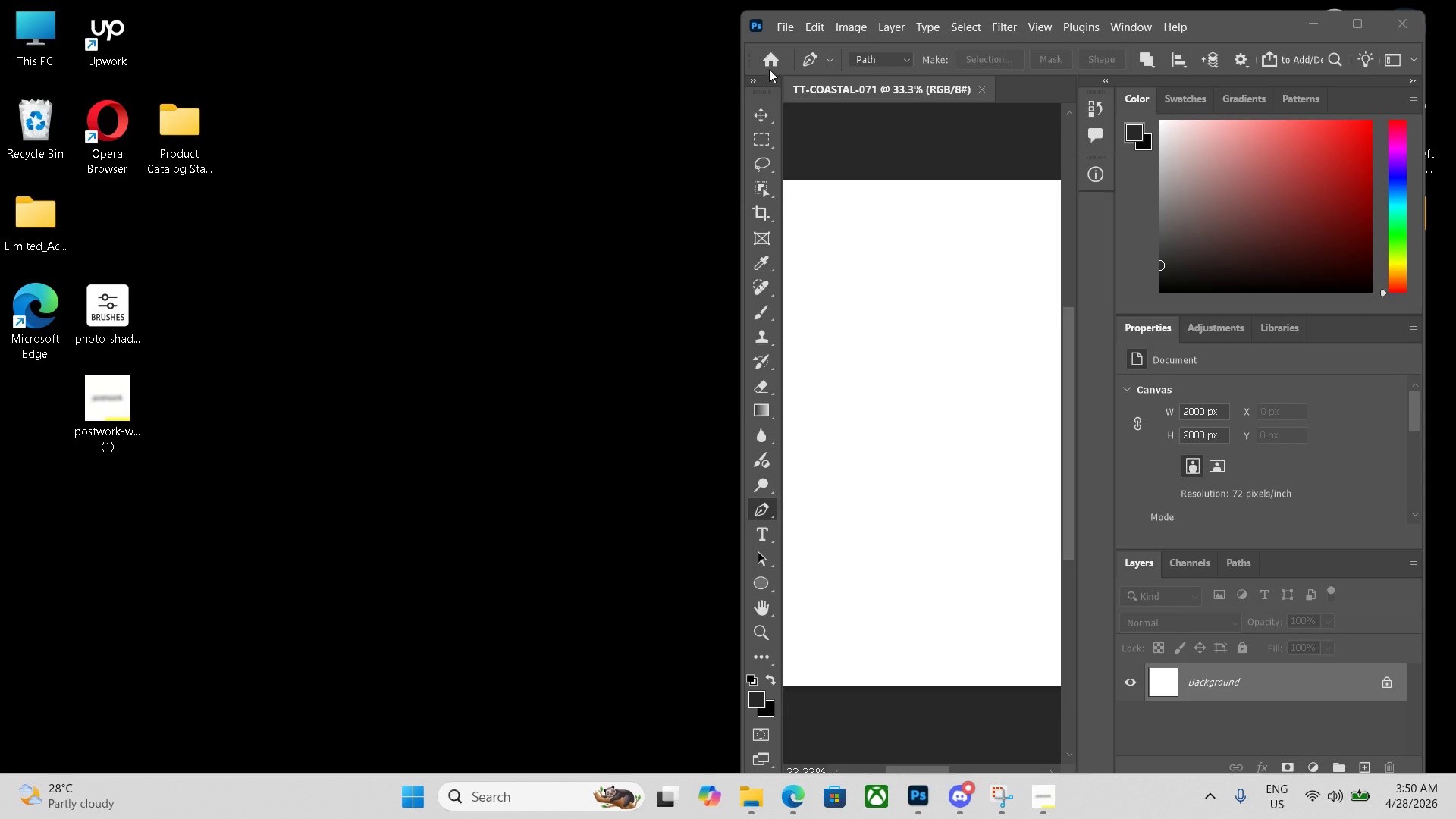 
left_click([1350, 24])
 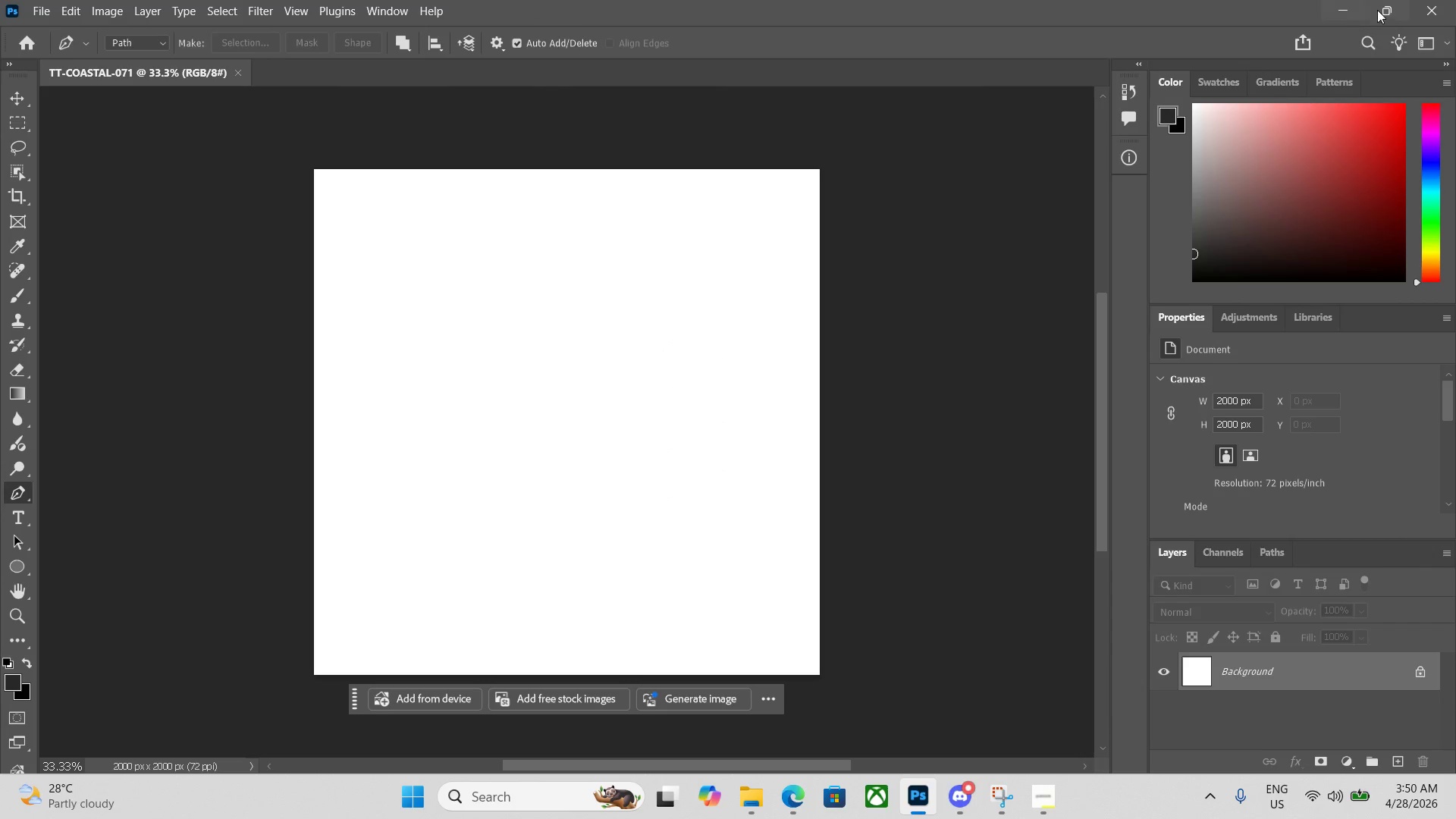 
left_click([1392, 7])
 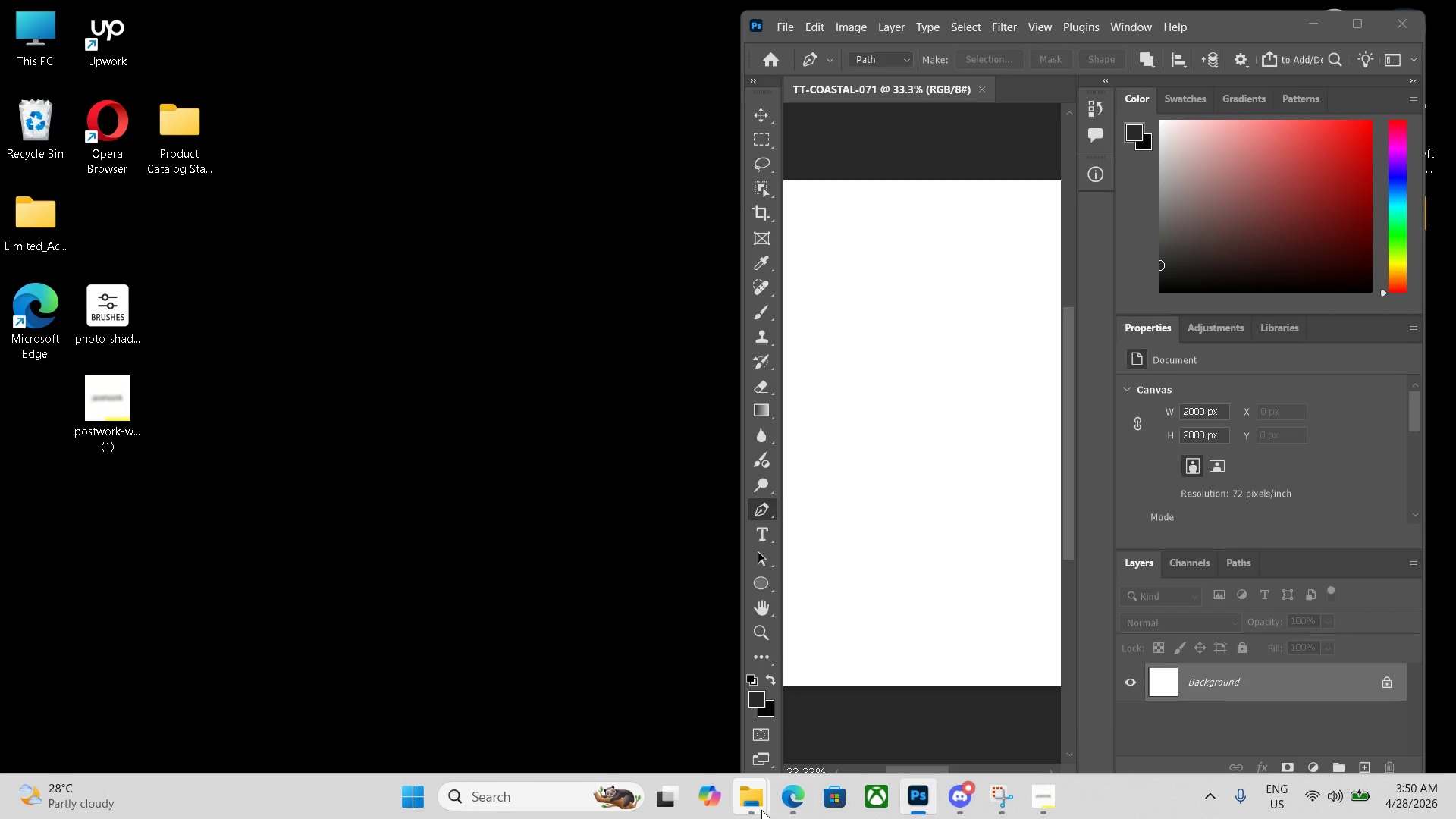 
double_click([759, 805])
 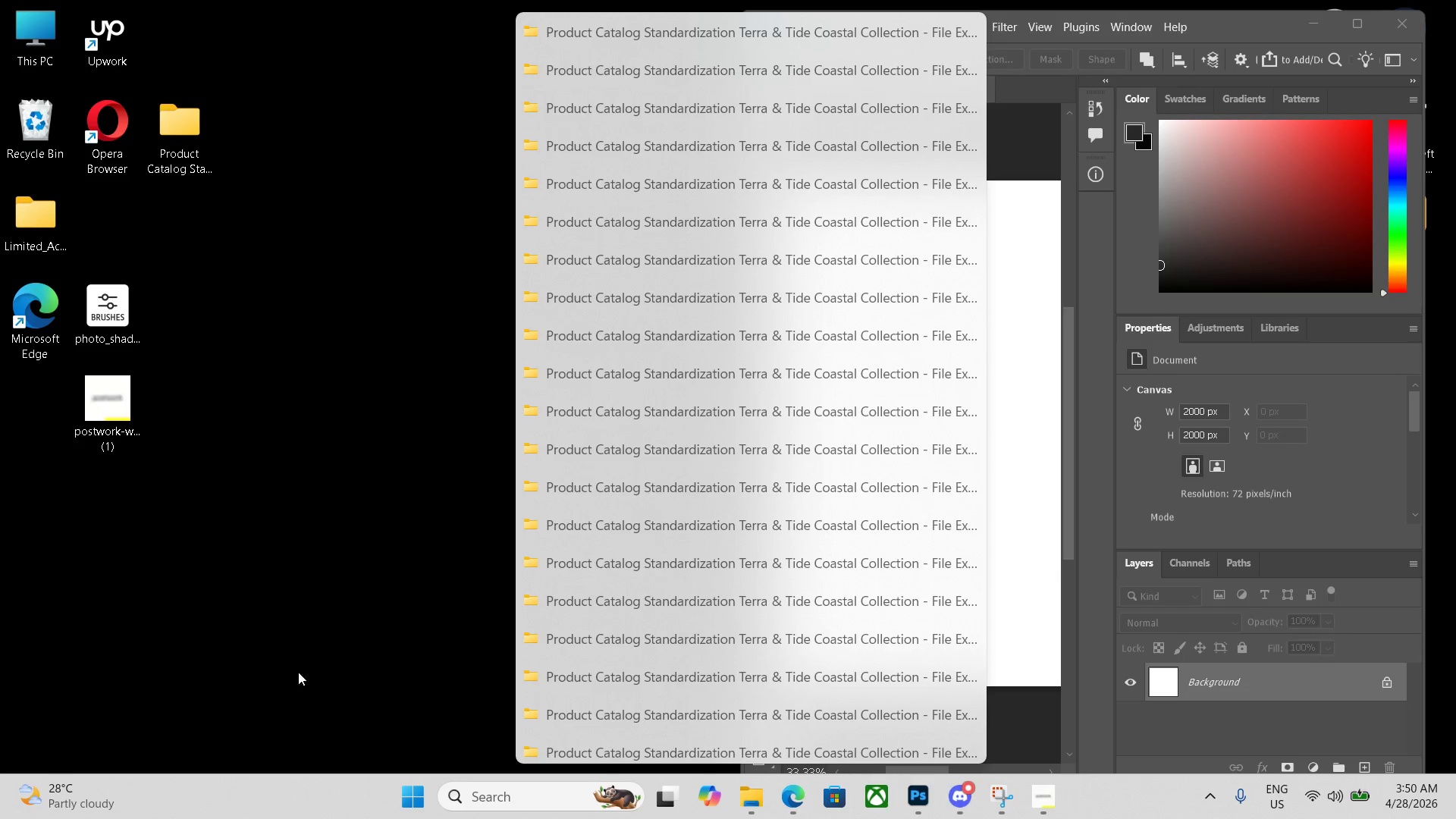 
mouse_move([723, 784])
 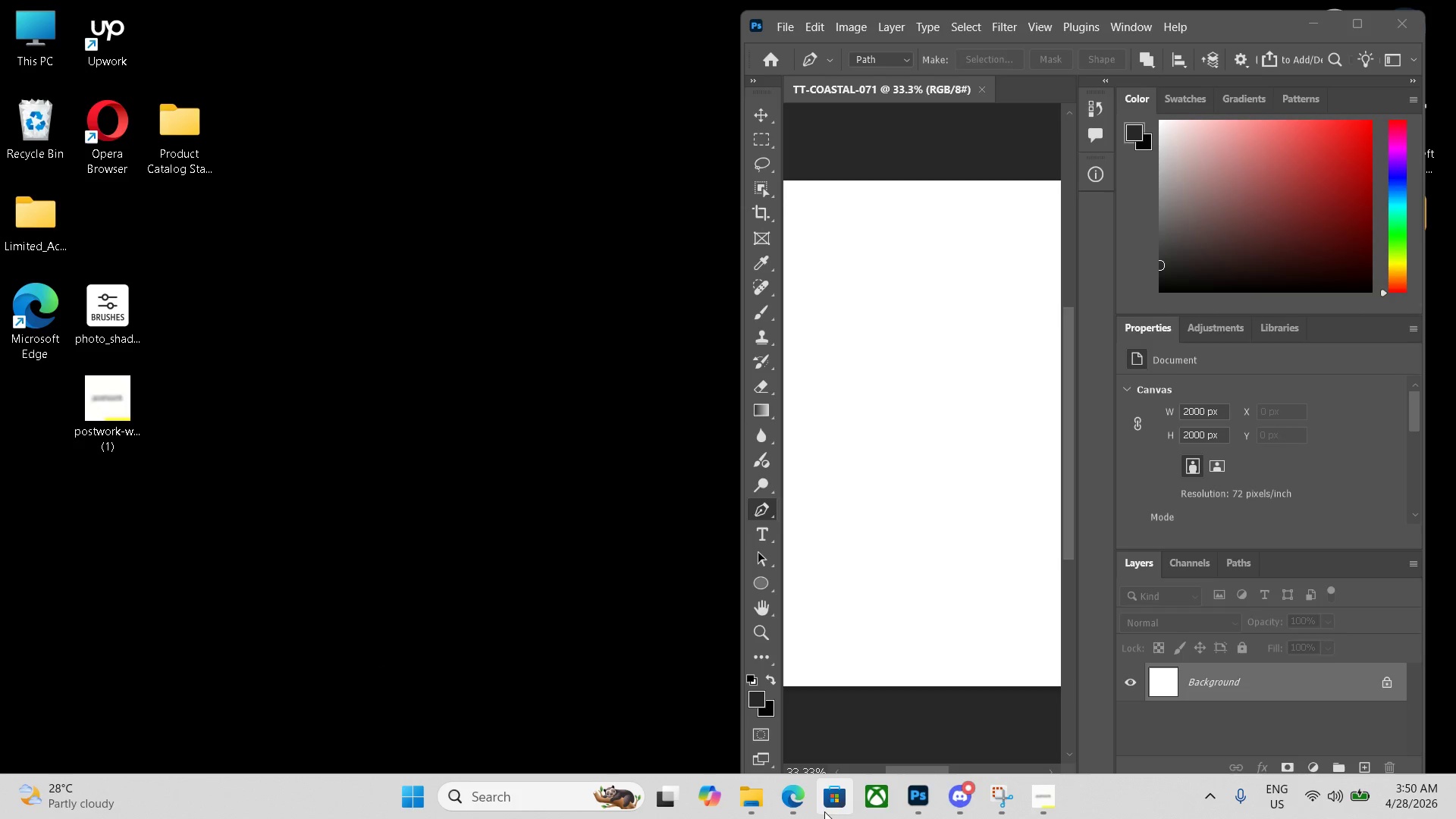 
left_click([786, 805])
 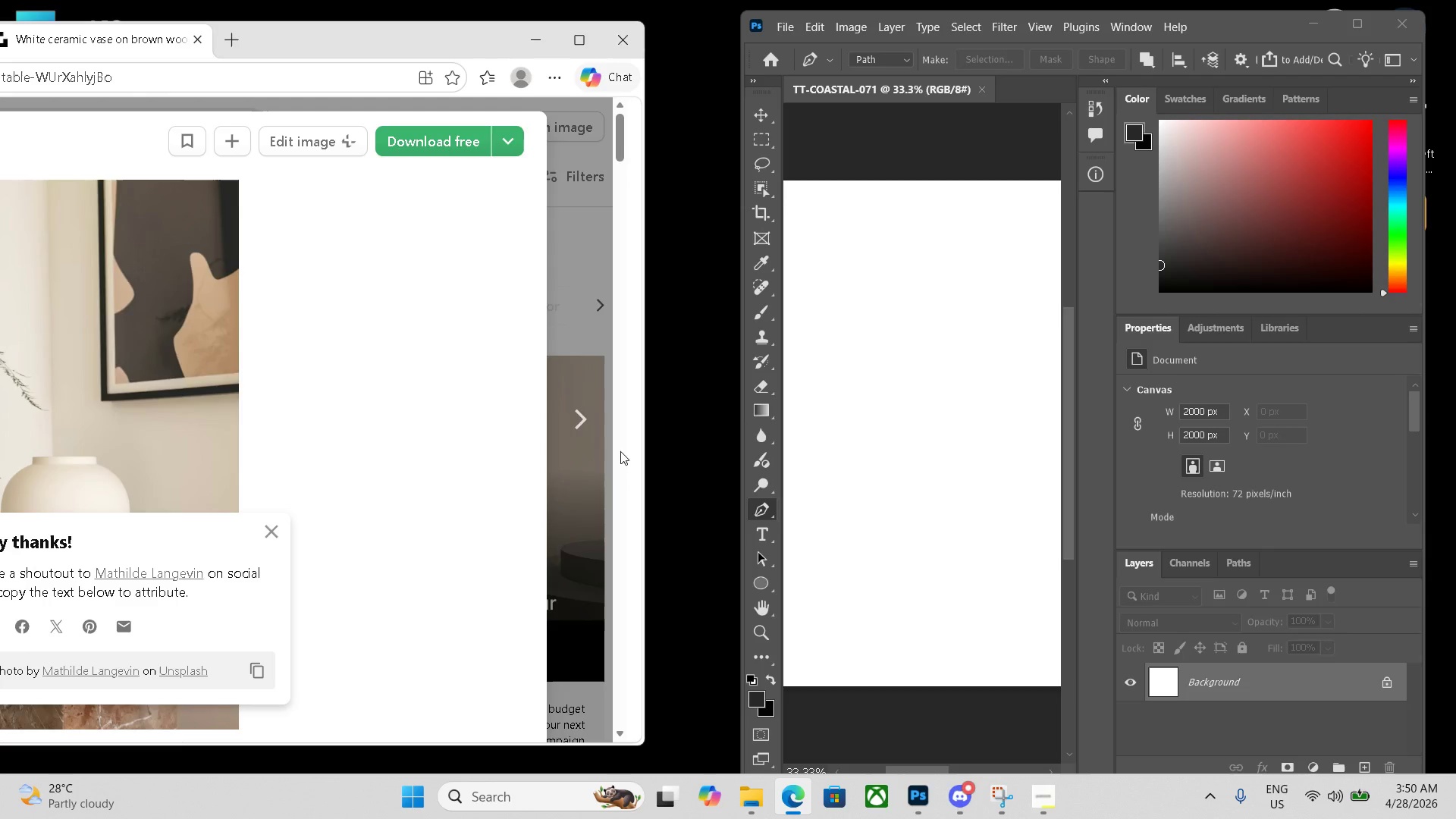 
left_click([598, 425])
 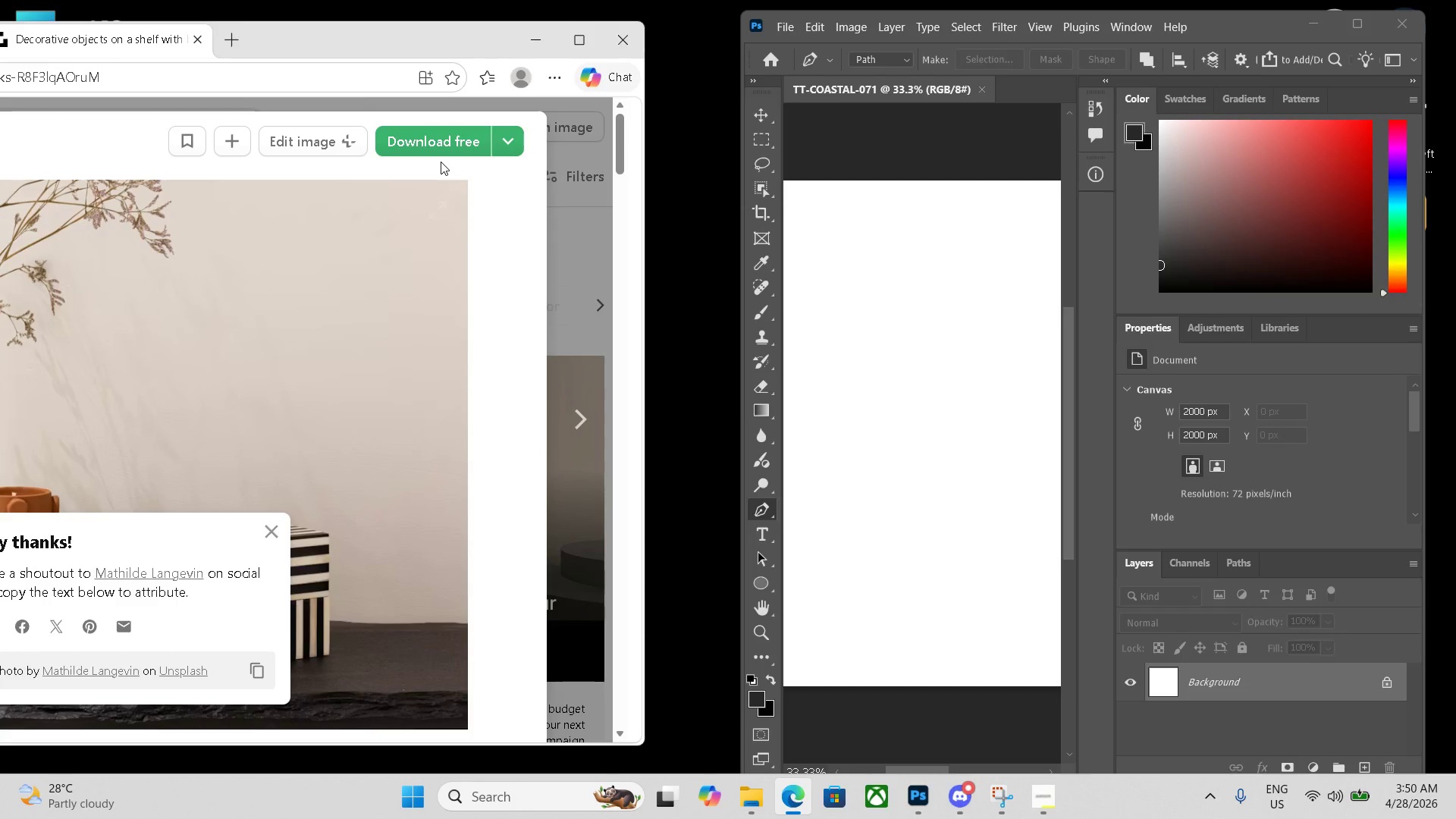 
left_click([274, 526])
 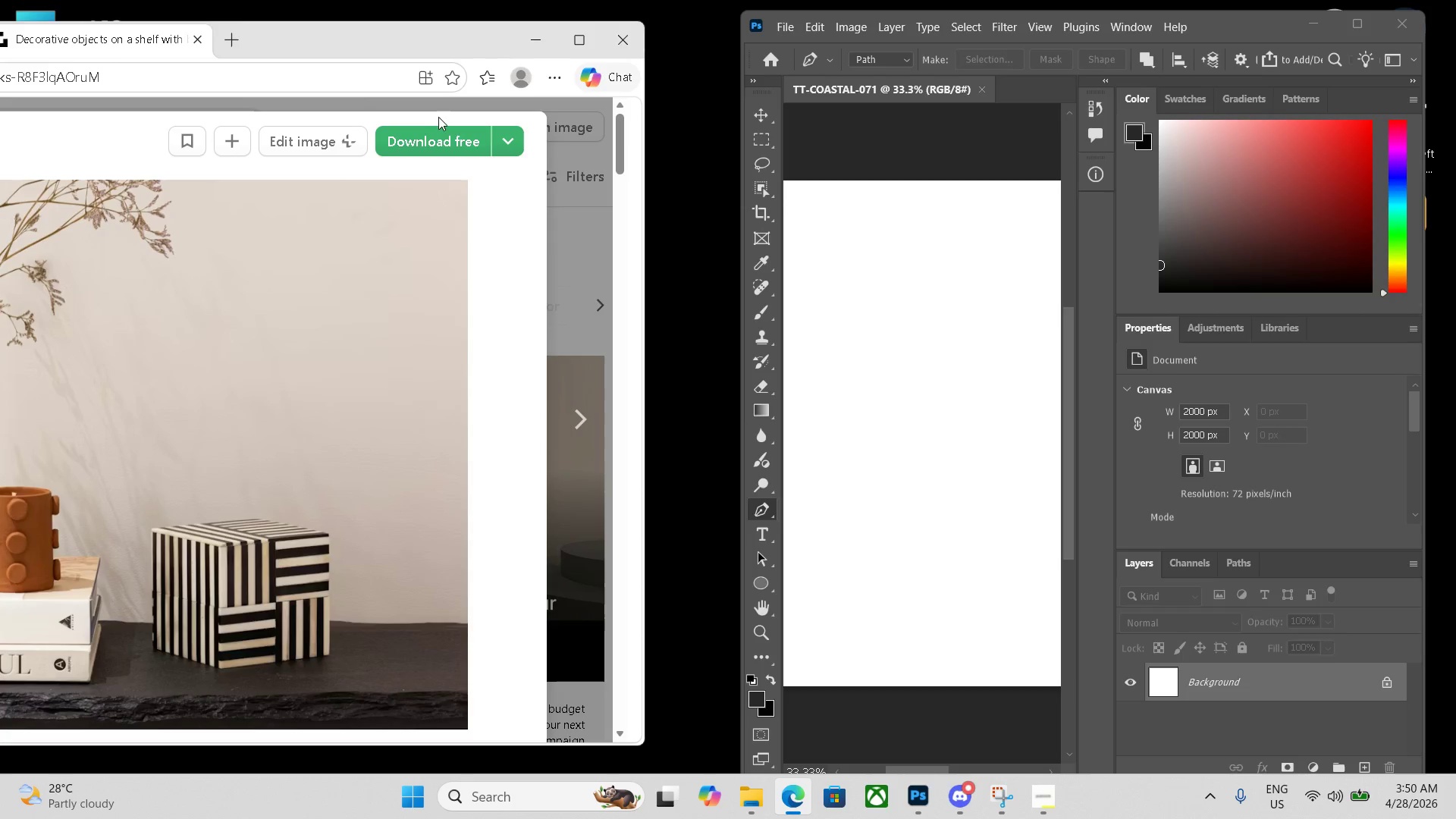 
left_click([430, 139])
 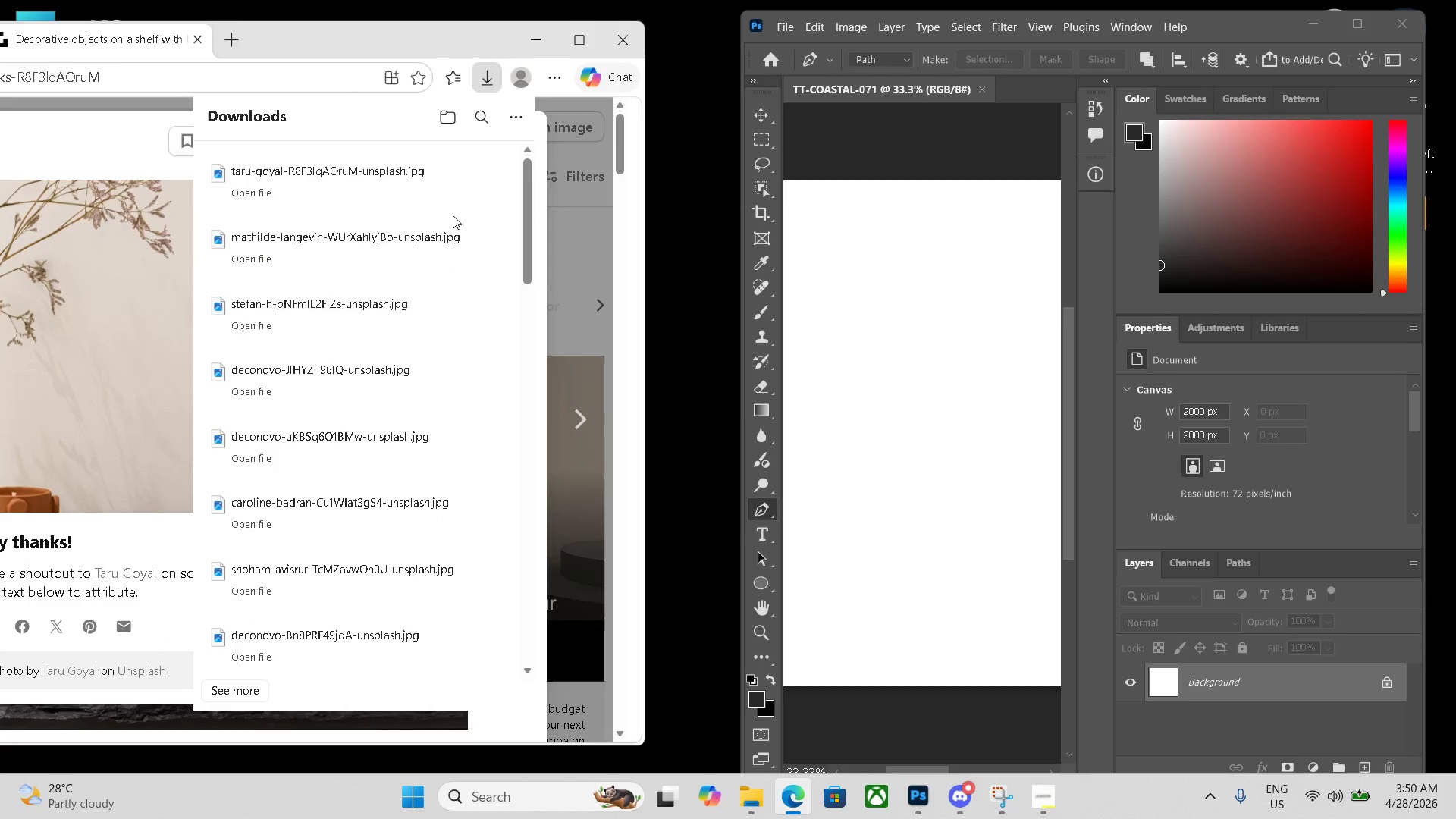 
left_click_drag(start_coordinate=[360, 180], to_coordinate=[900, 303])
 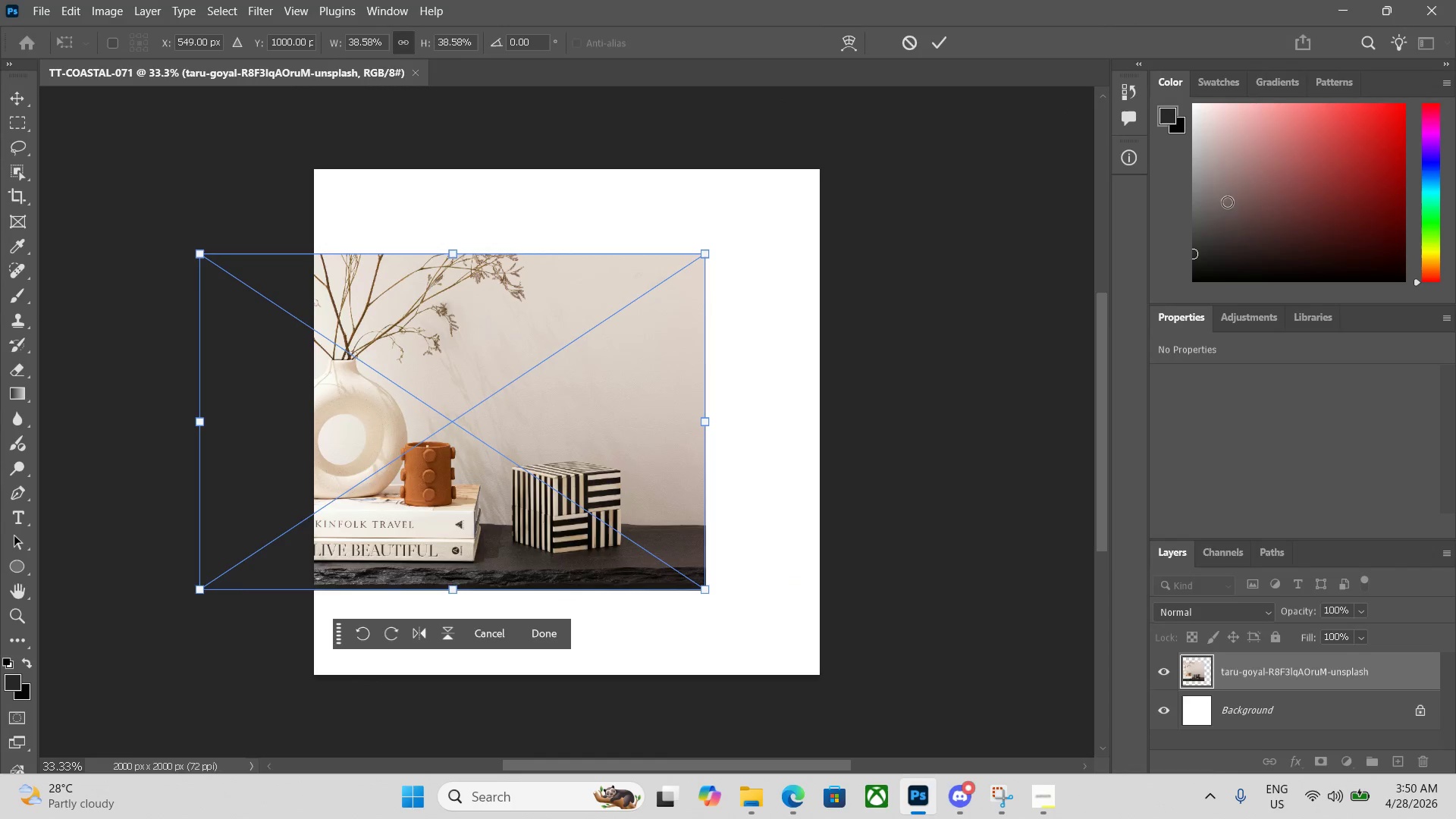 
left_click_drag(start_coordinate=[589, 427], to_coordinate=[707, 424])
 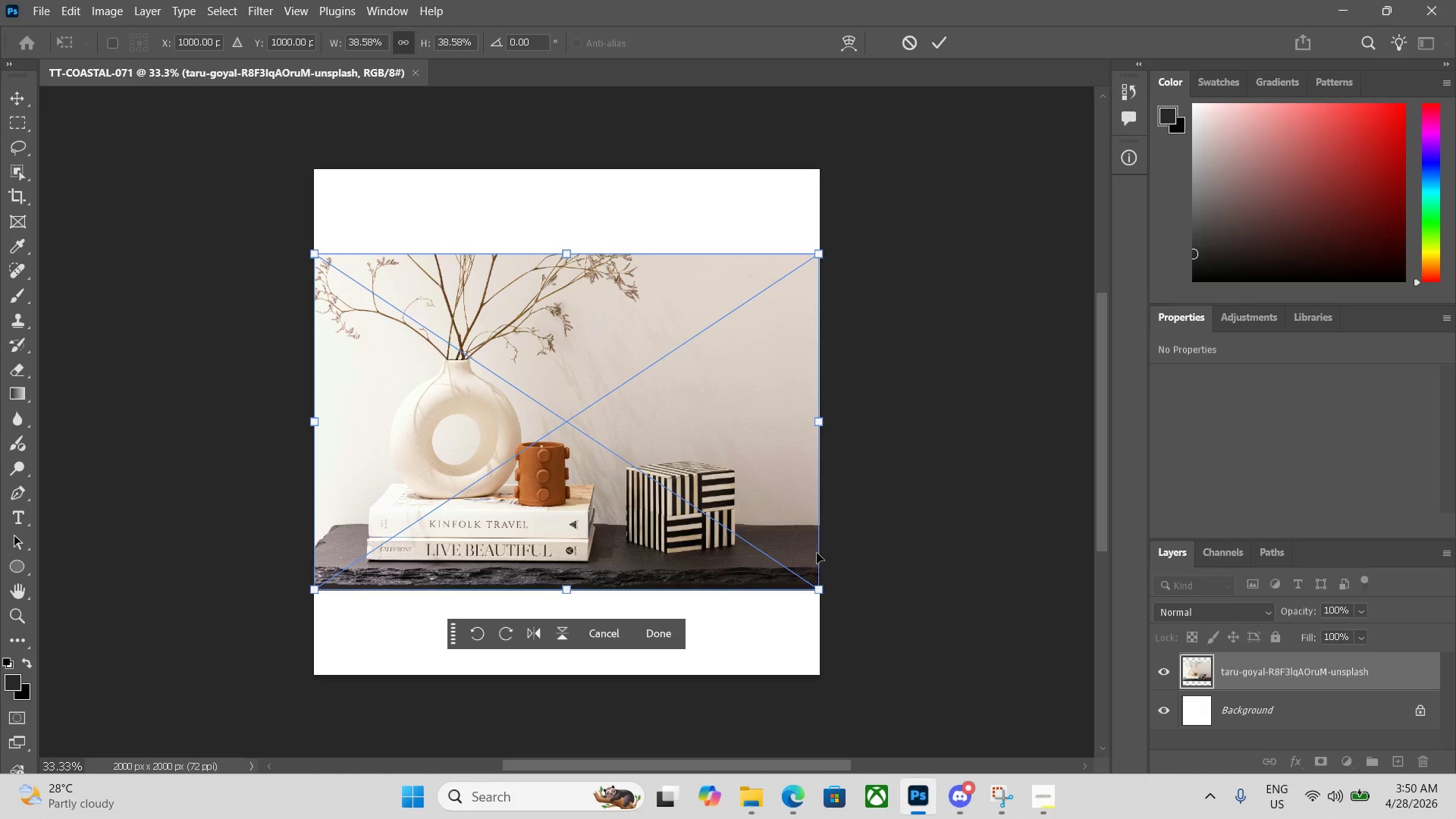 
key(Enter)
 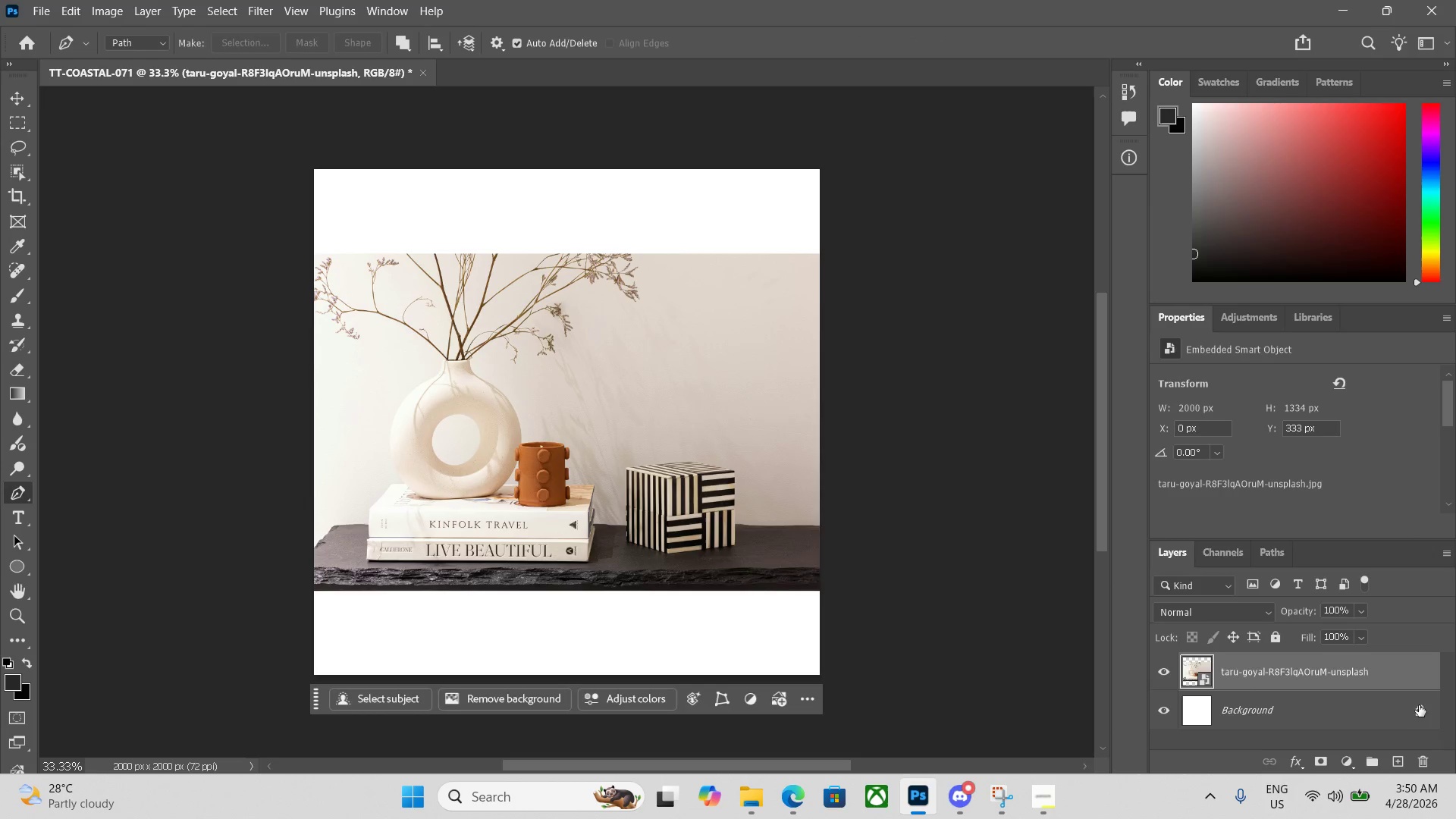 
left_click([1158, 714])
 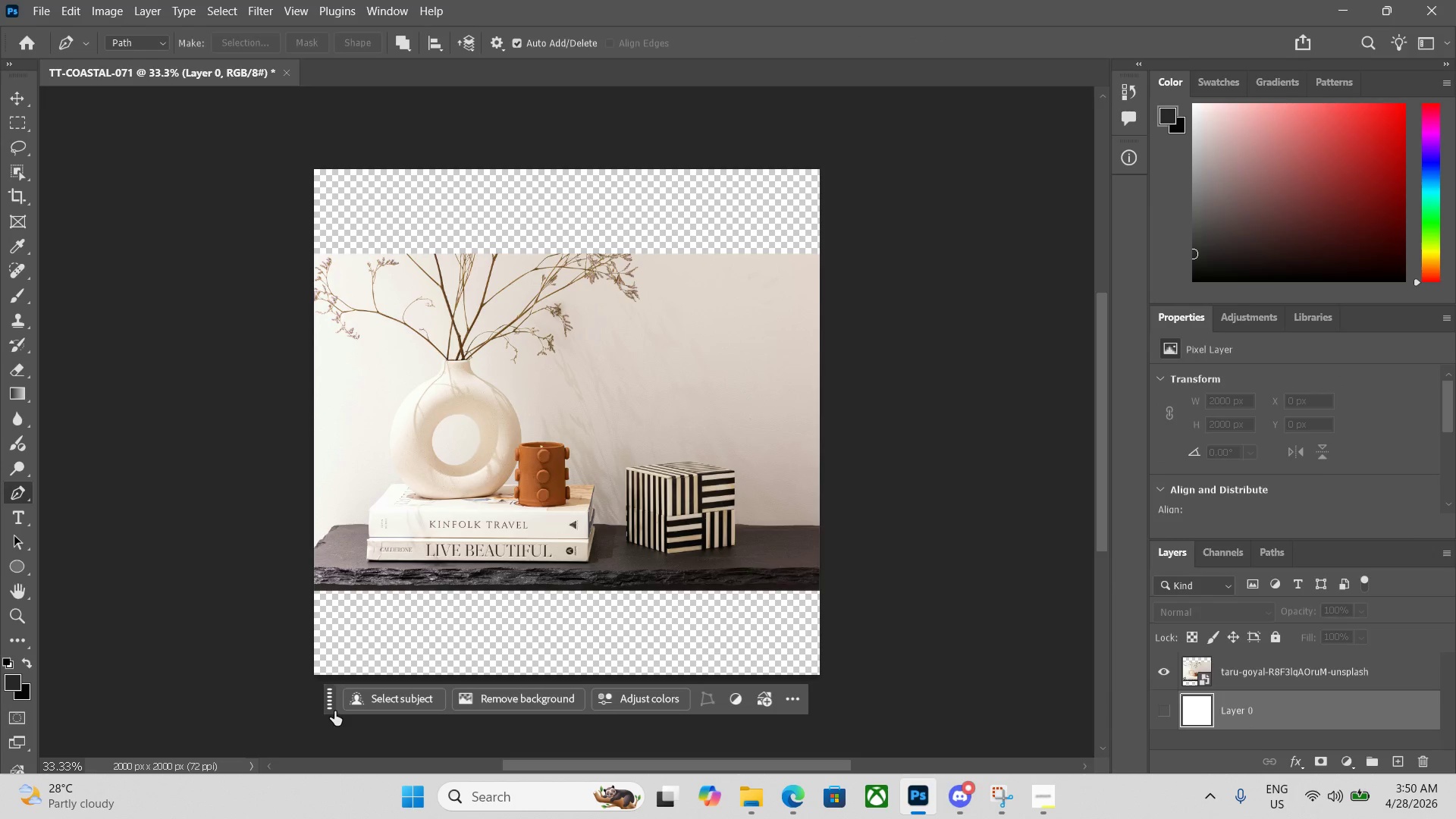 
left_click_drag(start_coordinate=[330, 709], to_coordinate=[324, 744])
 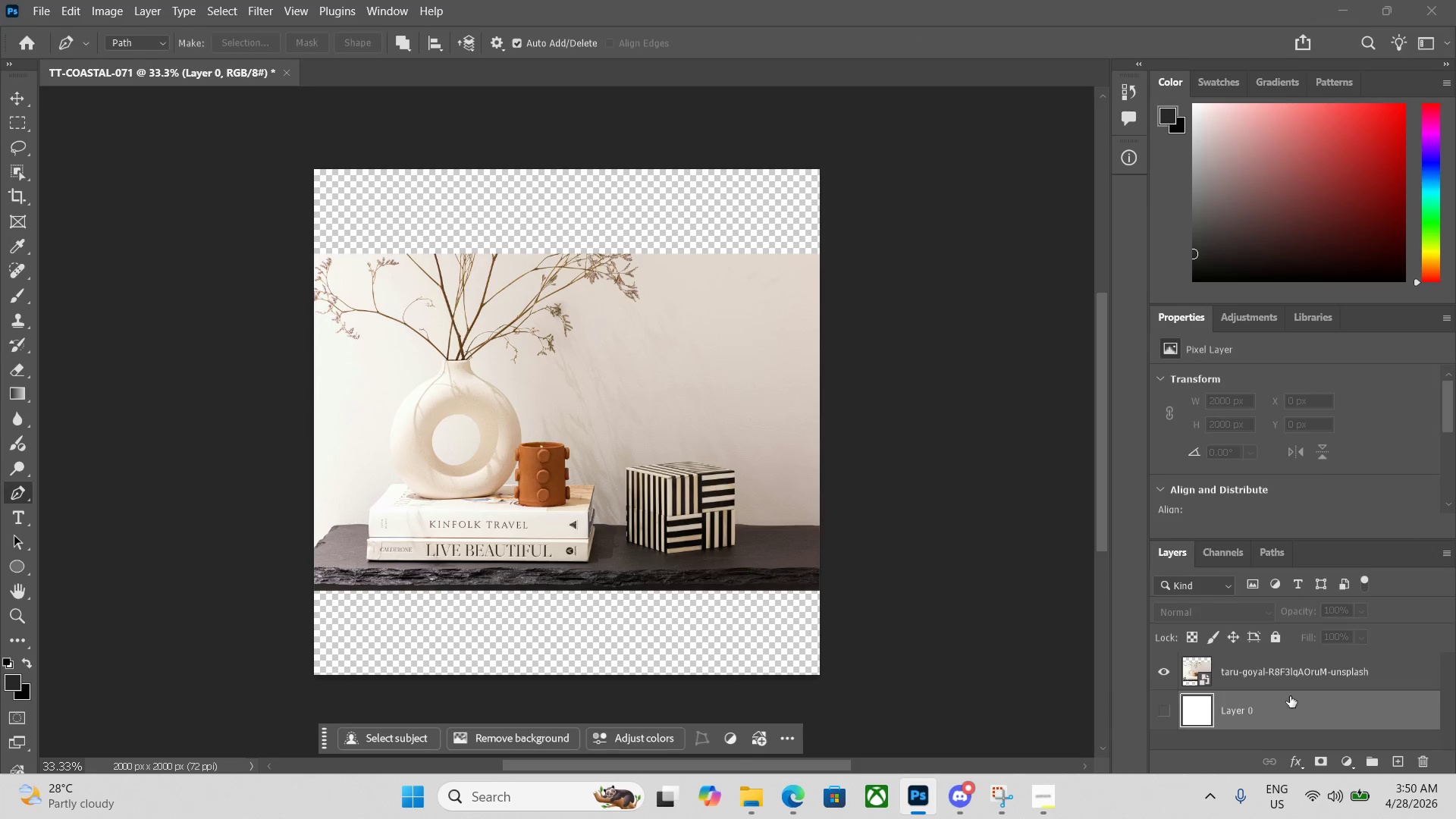 
left_click([1283, 681])
 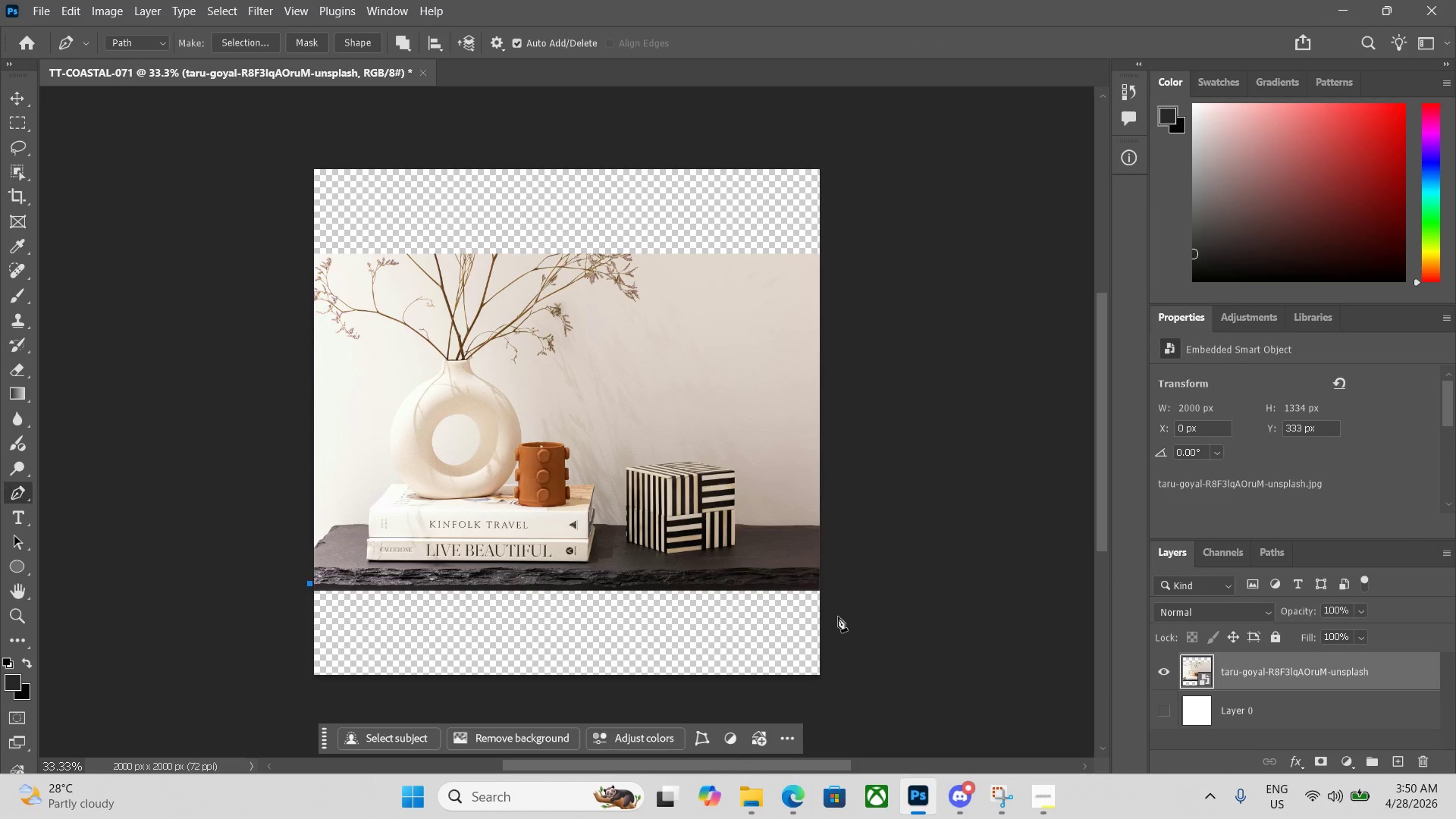 
left_click([830, 583])
 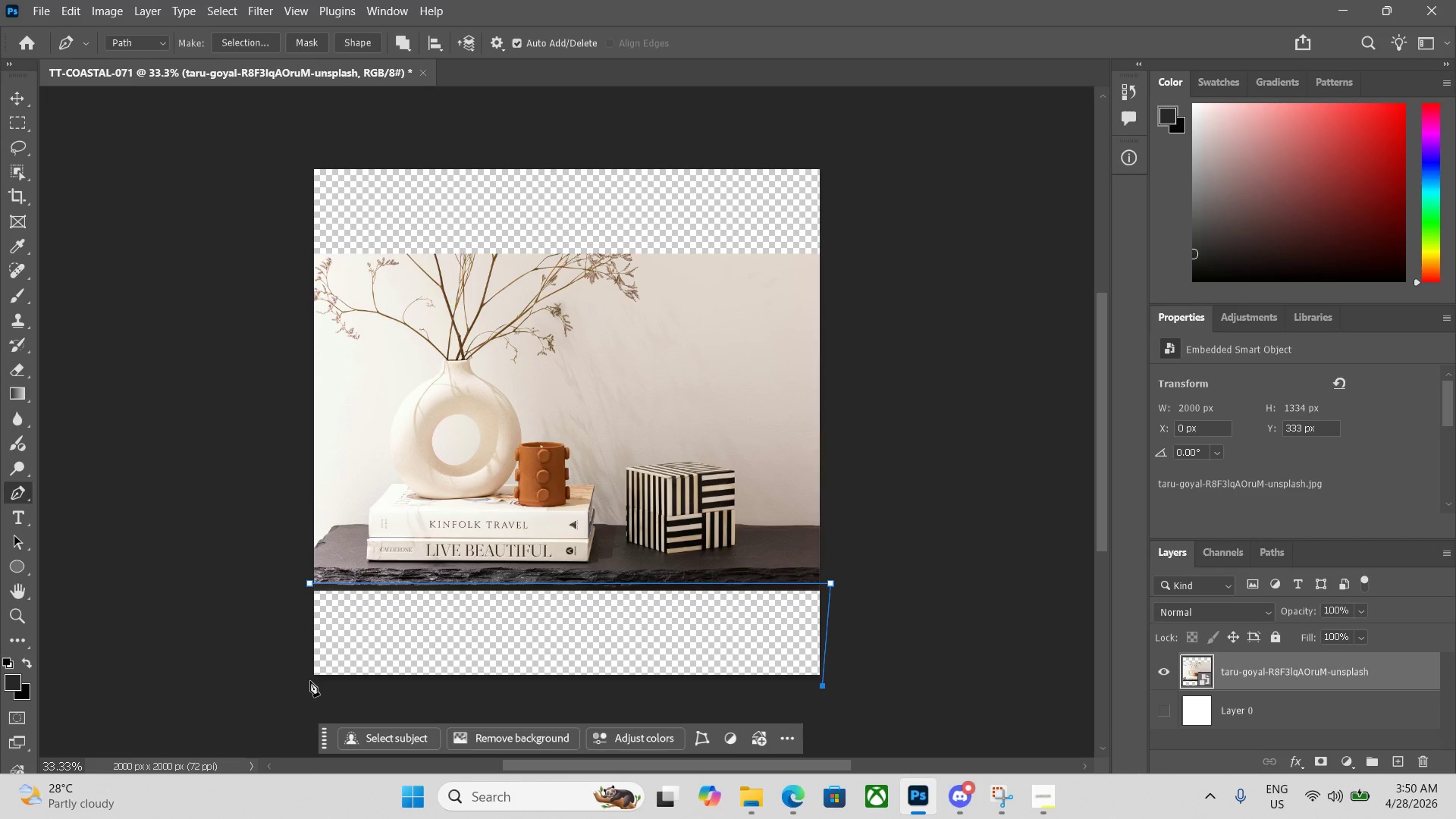 
left_click([305, 582])
 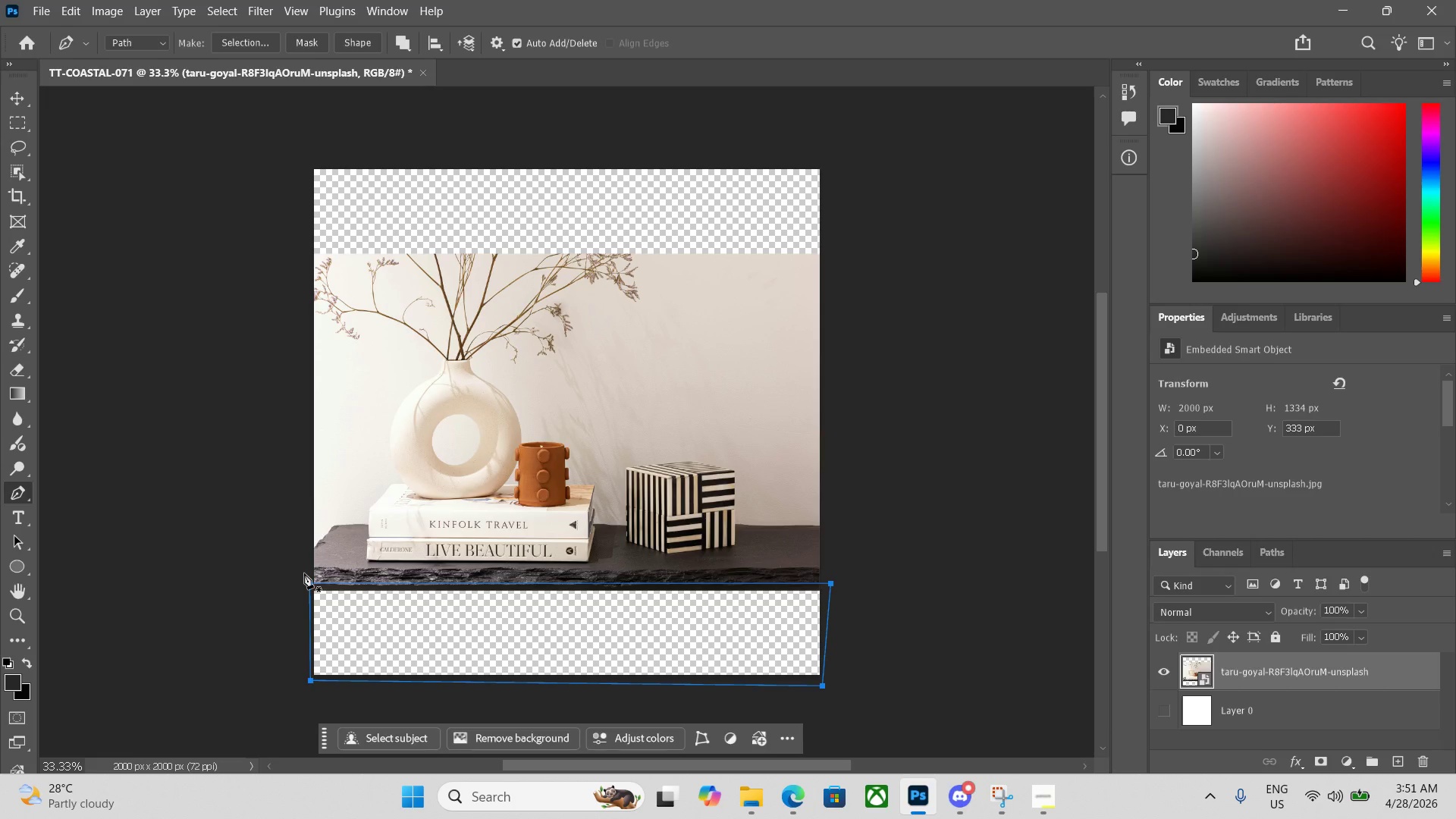 
key(Control+ControlLeft)
 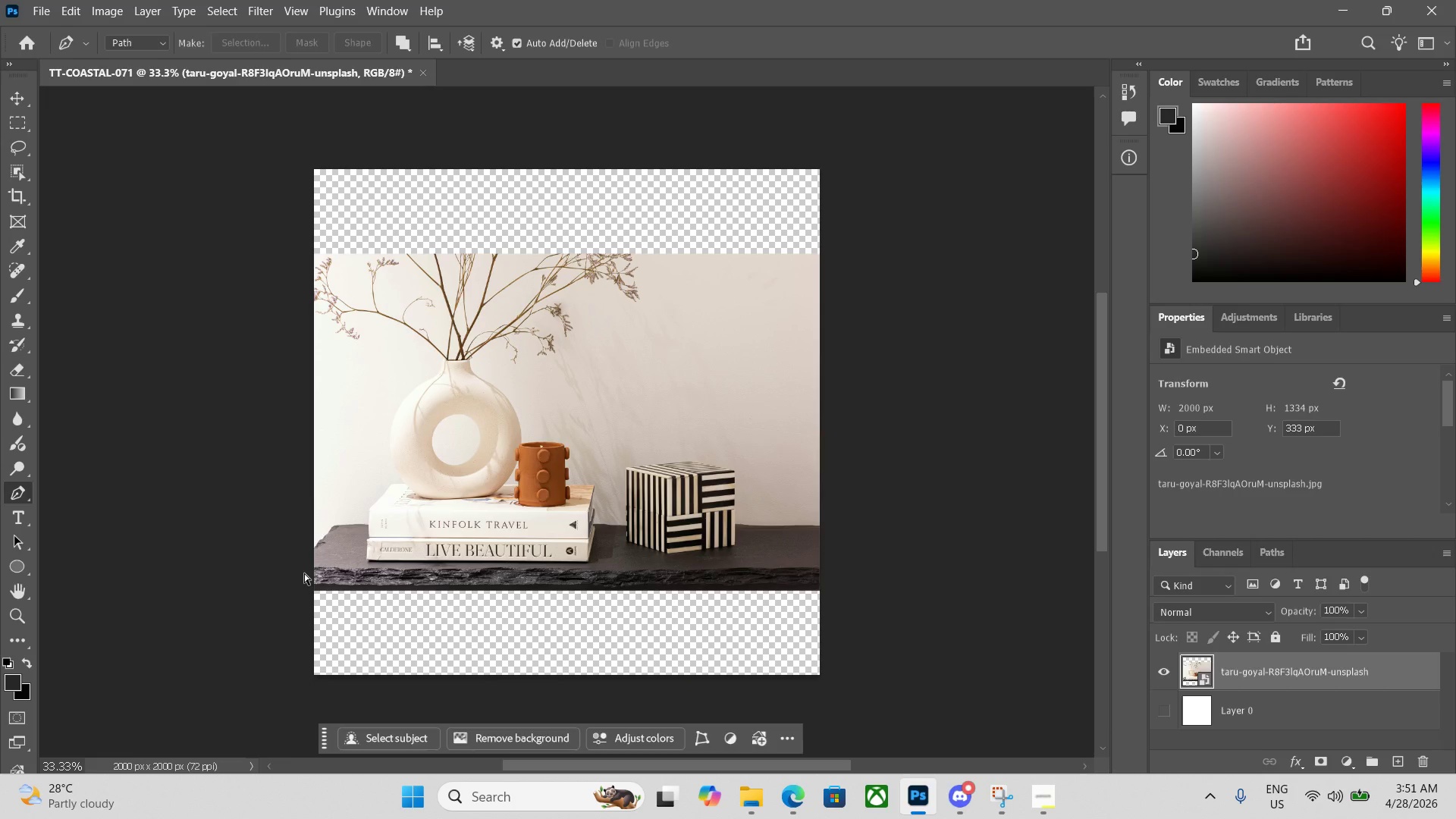 
key(Control+Enter)
 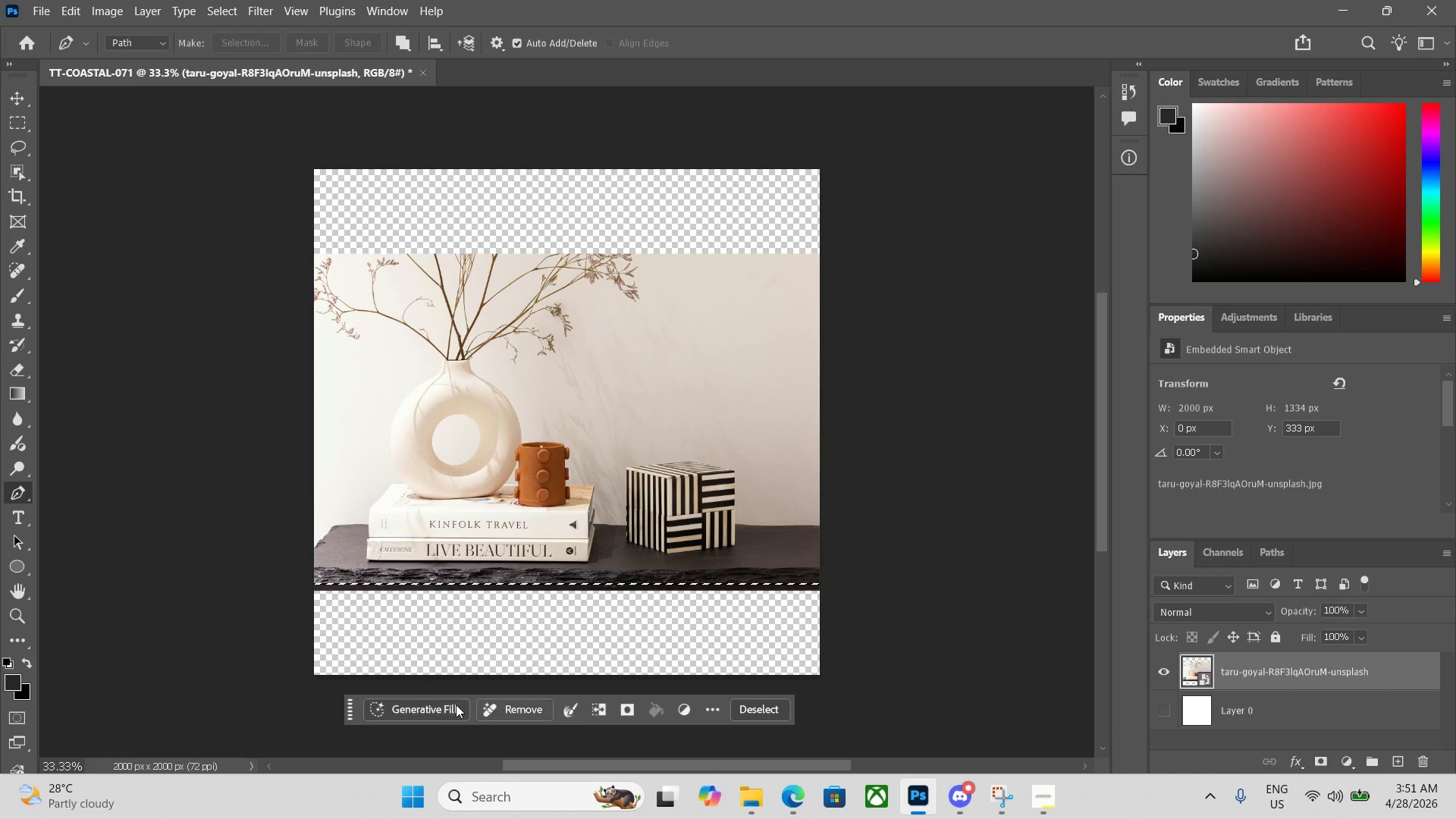 
left_click([432, 711])
 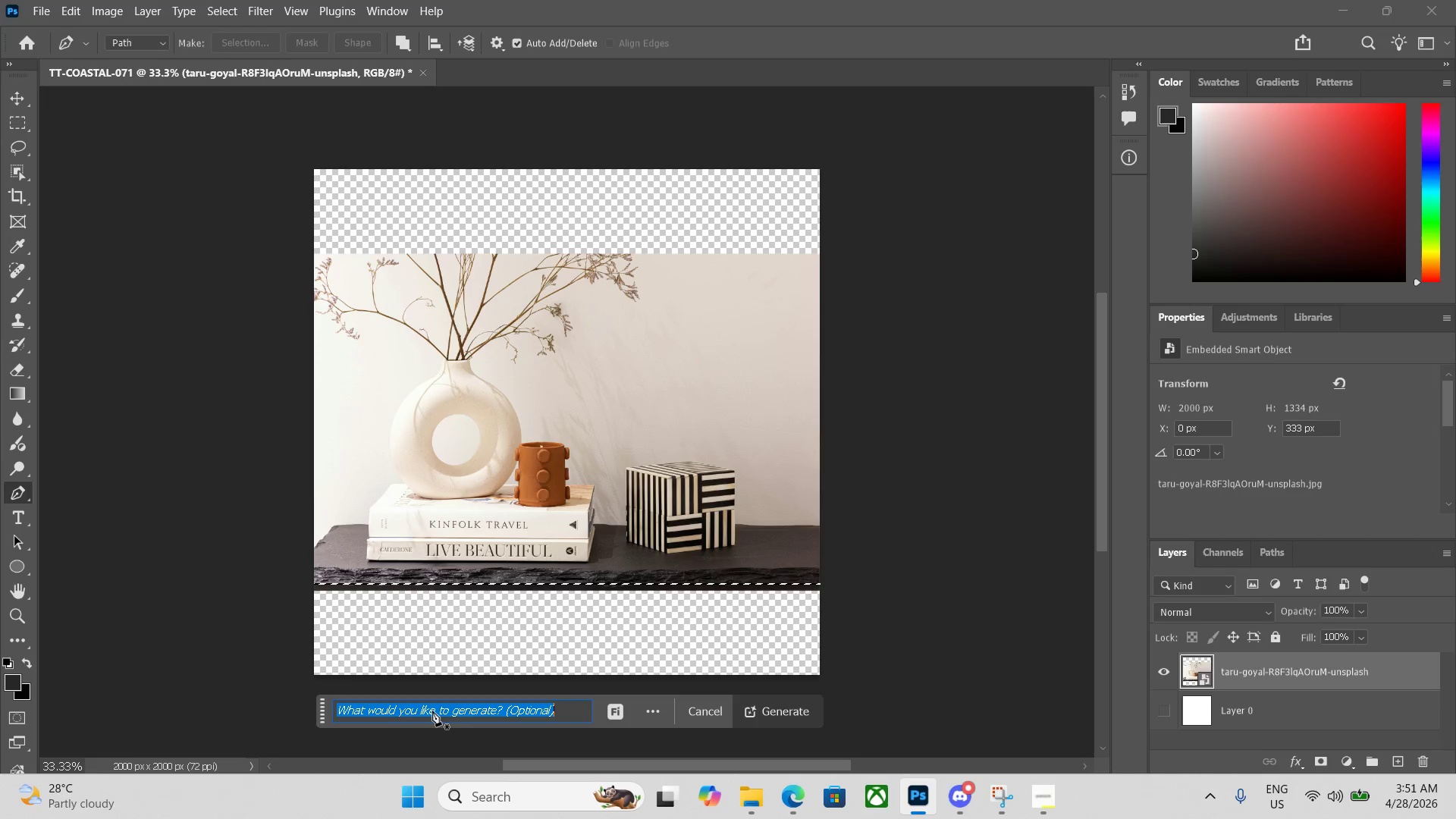 
key(Enter)
 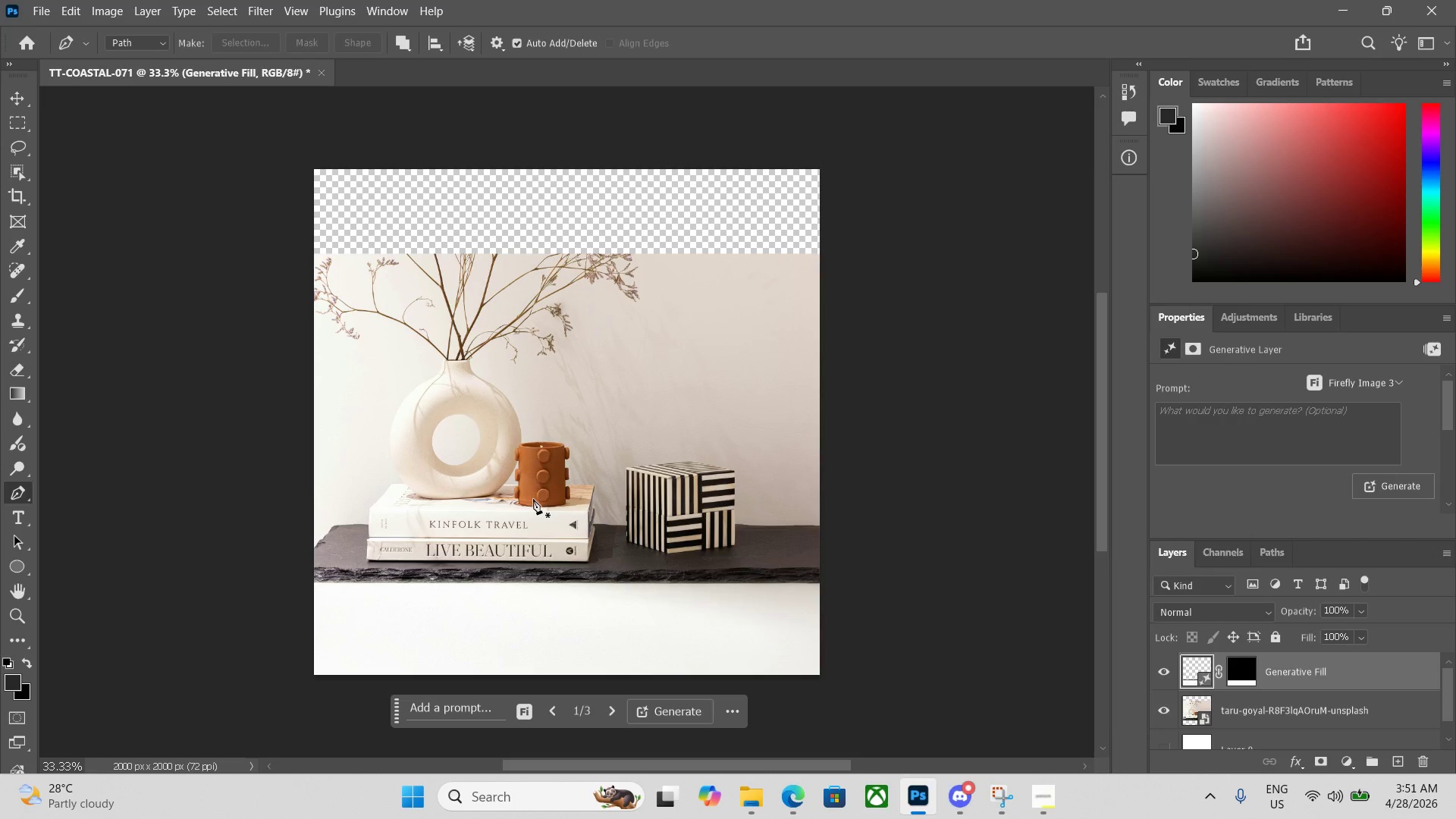 
wait(26.94)
 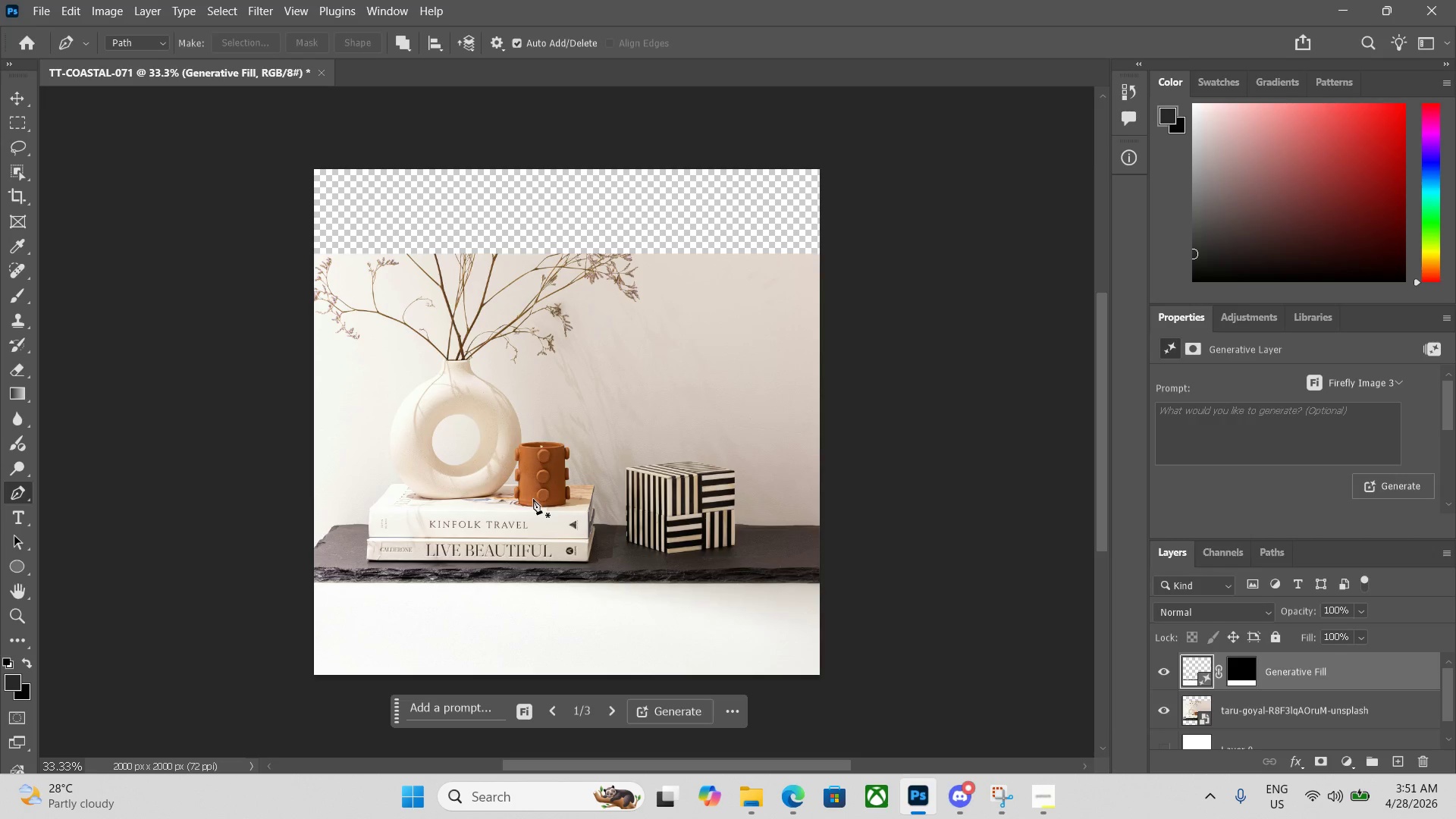 
left_click([310, 254])
 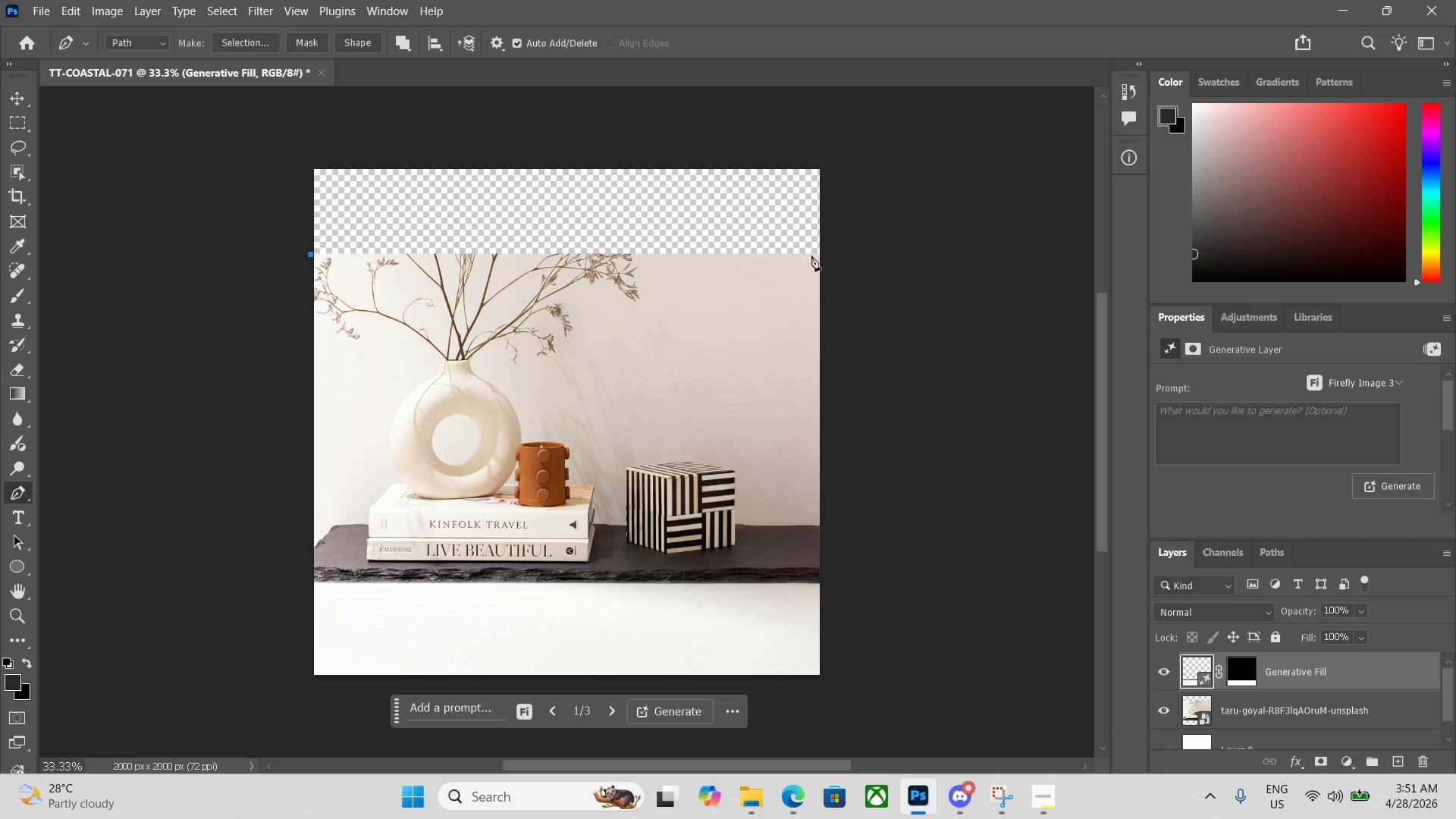 
left_click([824, 260])
 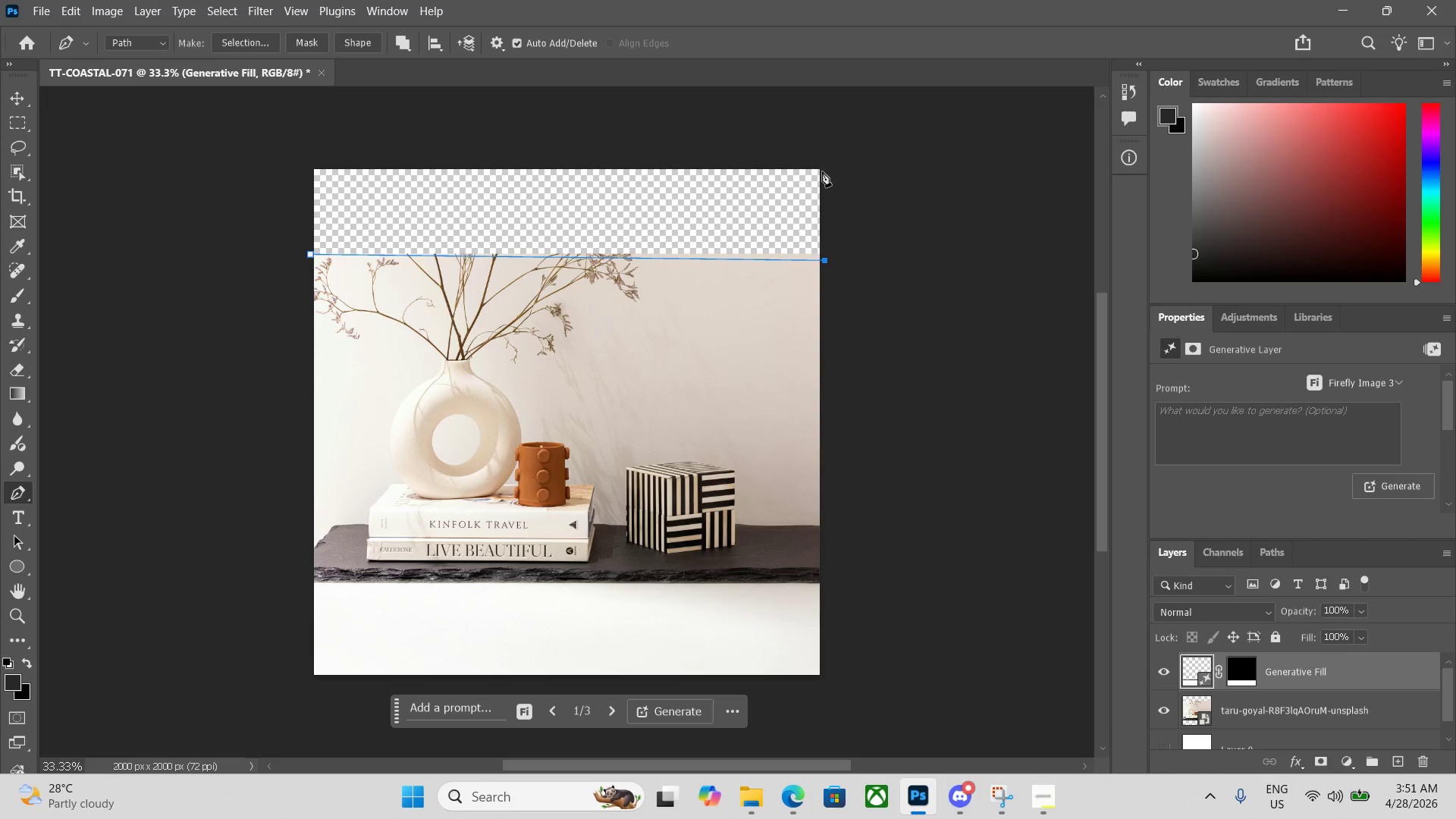 
left_click([822, 163])
 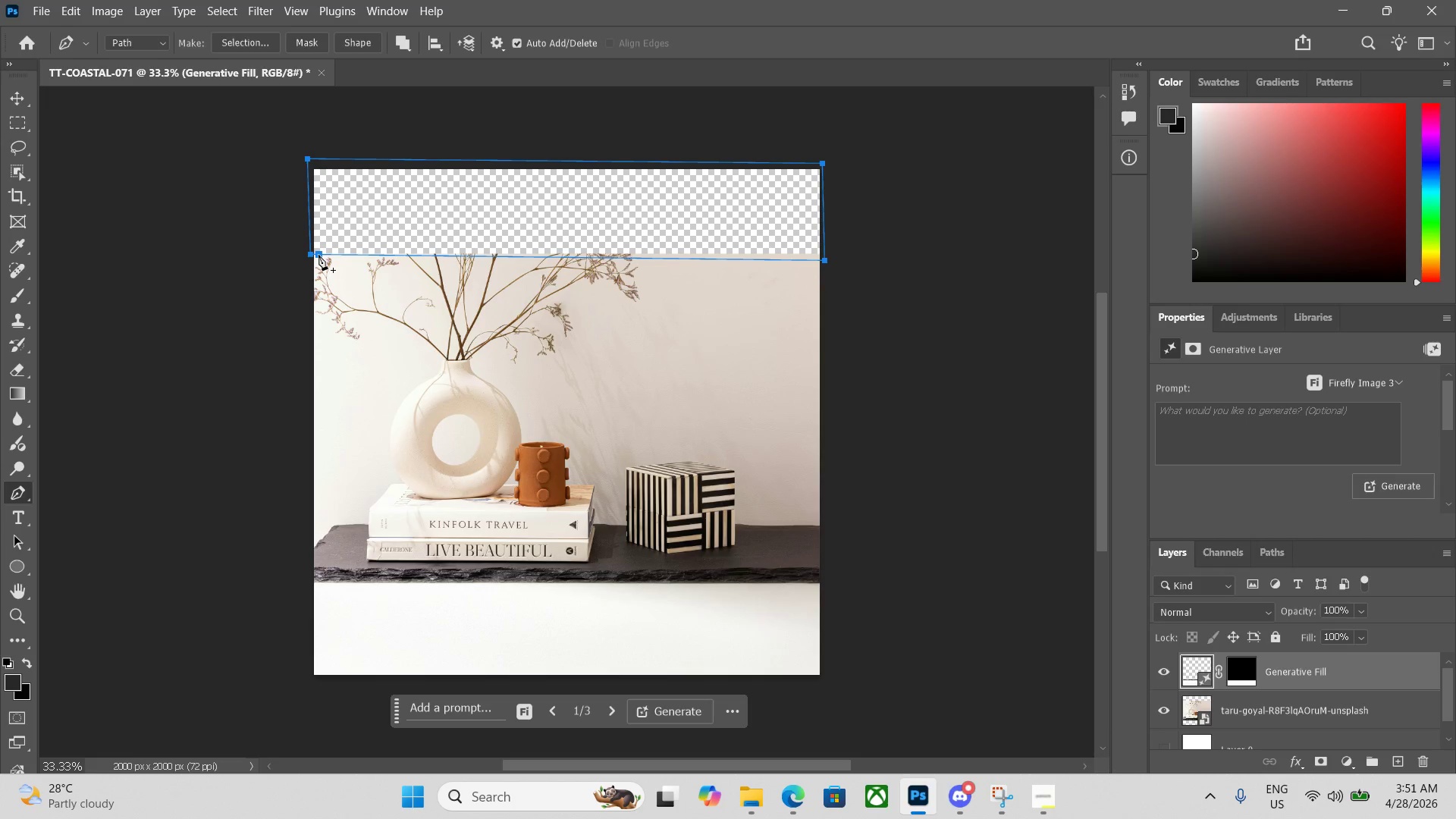 
key(Control+Enter)
 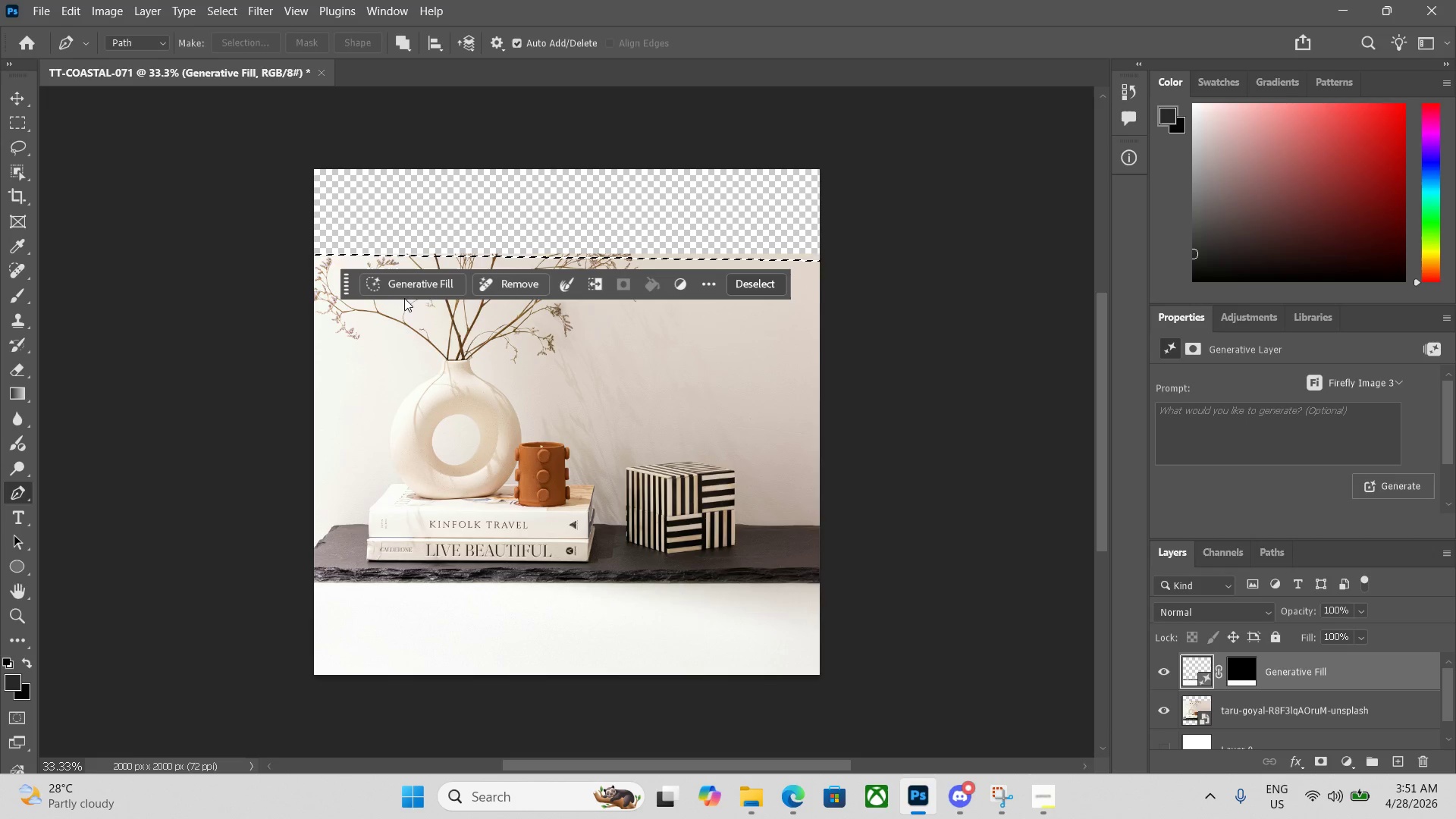 
left_click([426, 284])
 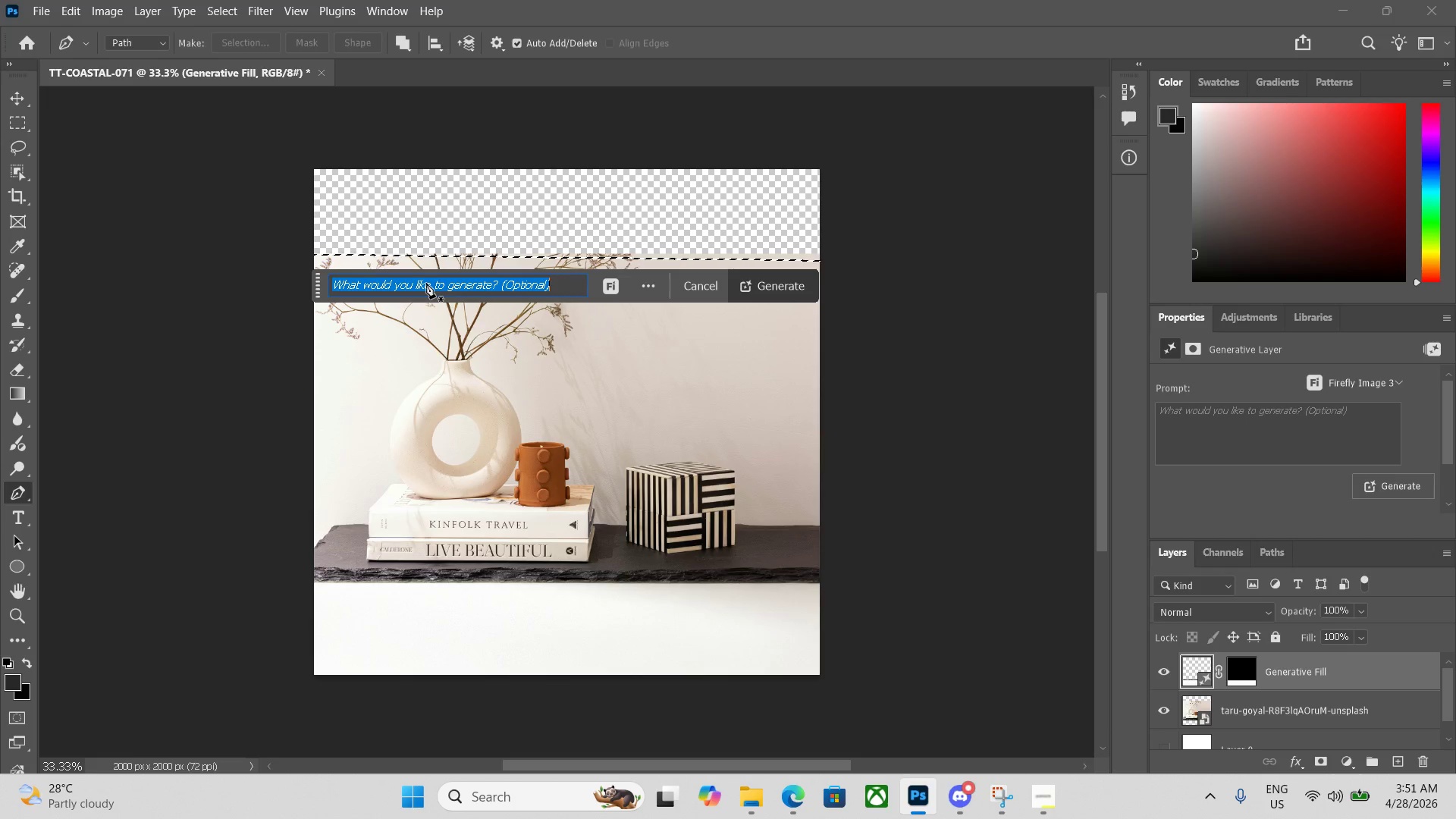 
key(Enter)
 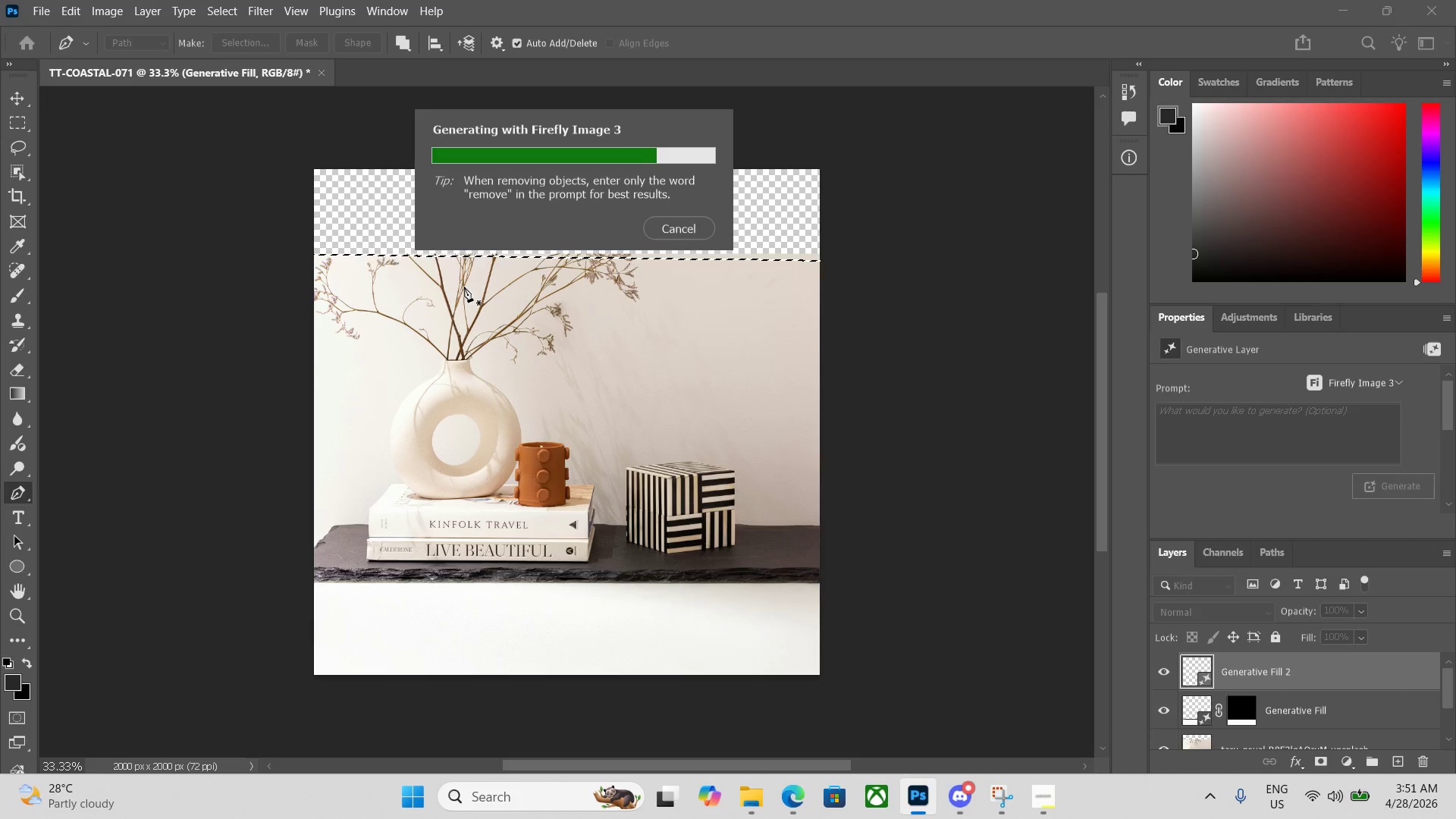 
wait(16.52)
 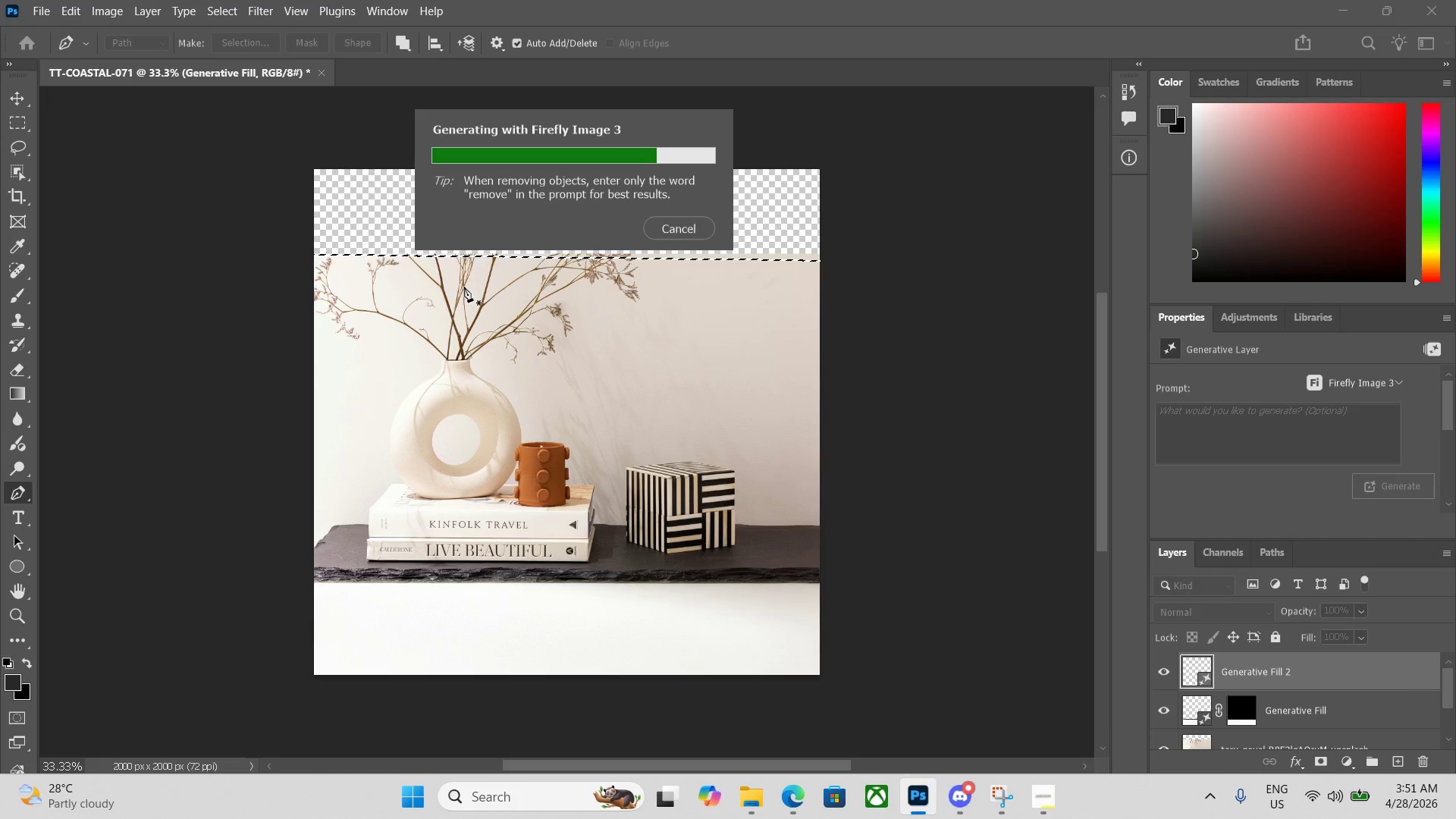 
mouse_move([427, 417])
 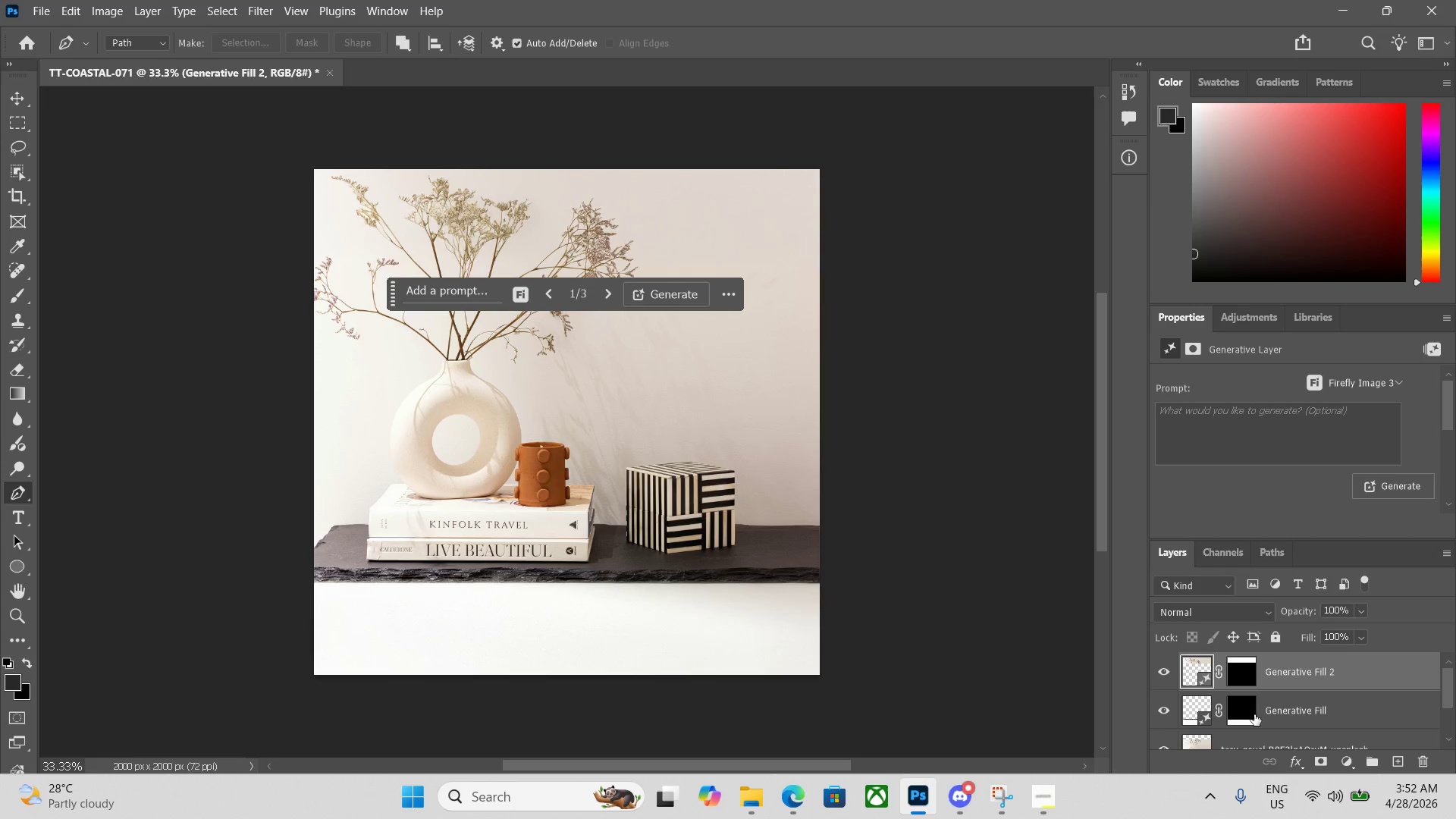 
wait(7.58)
 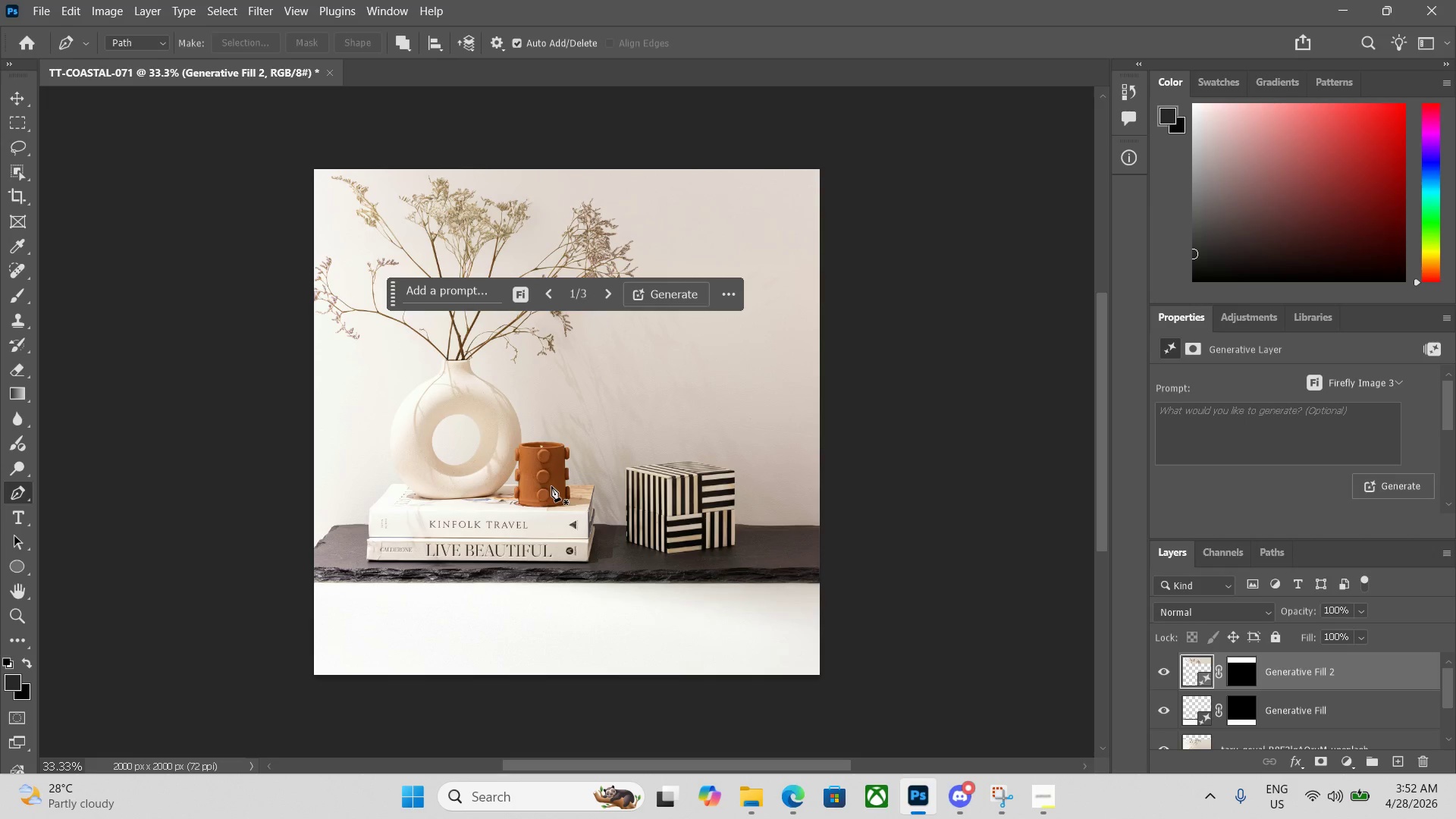 
left_click([1321, 425])
 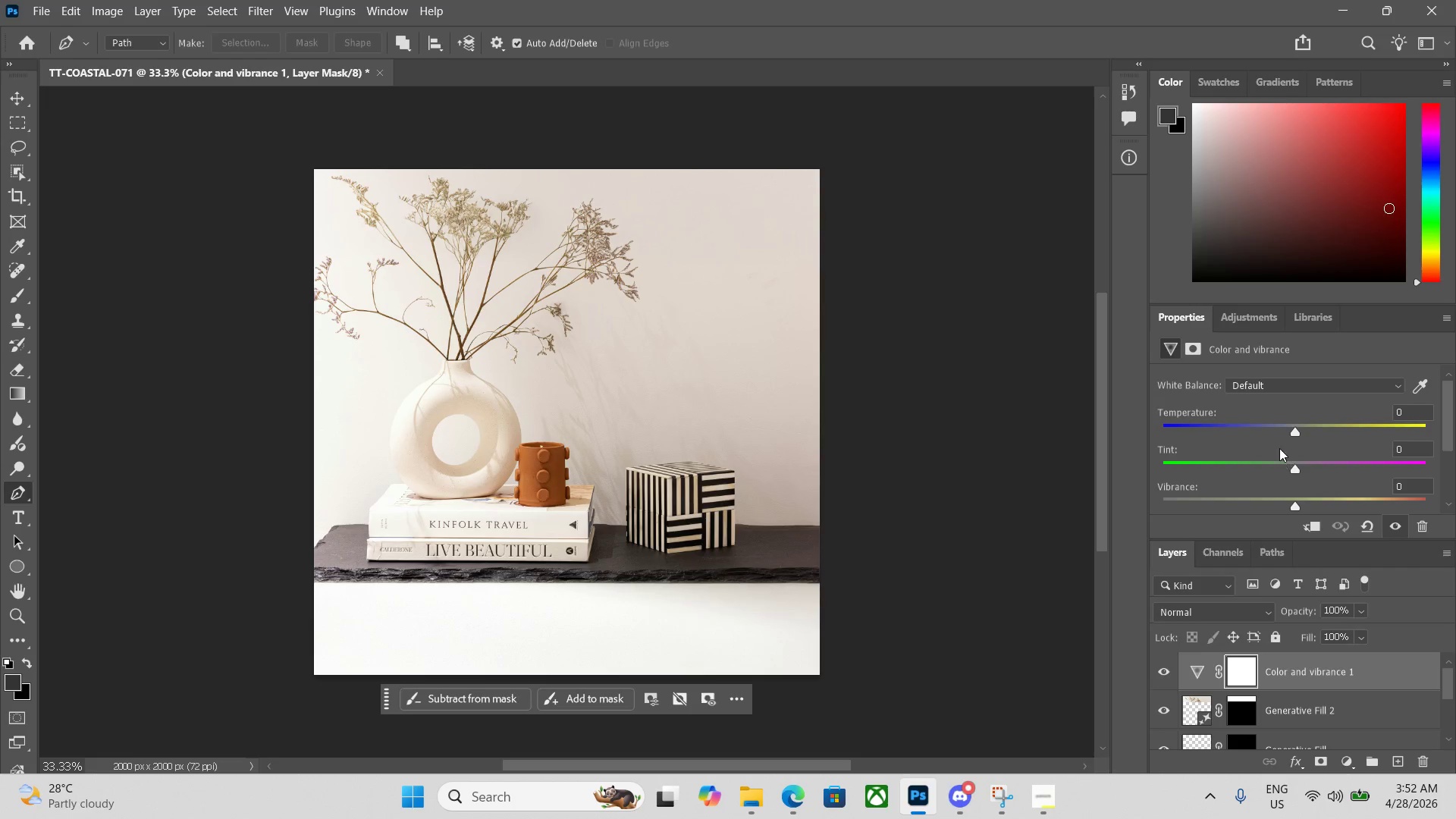 
left_click_drag(start_coordinate=[1300, 434], to_coordinate=[1329, 431])
 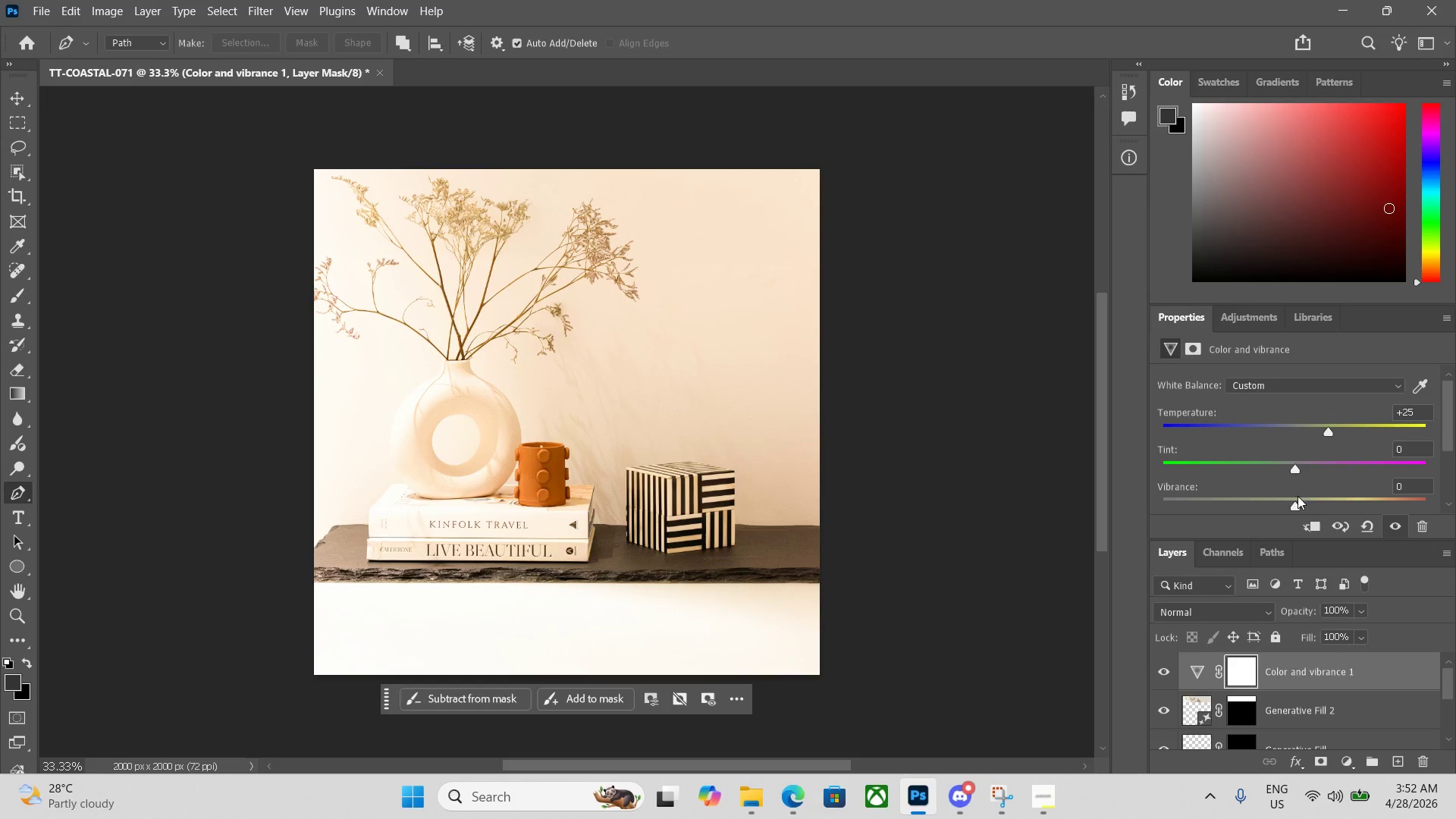 
left_click_drag(start_coordinate=[1295, 502], to_coordinate=[1320, 505])
 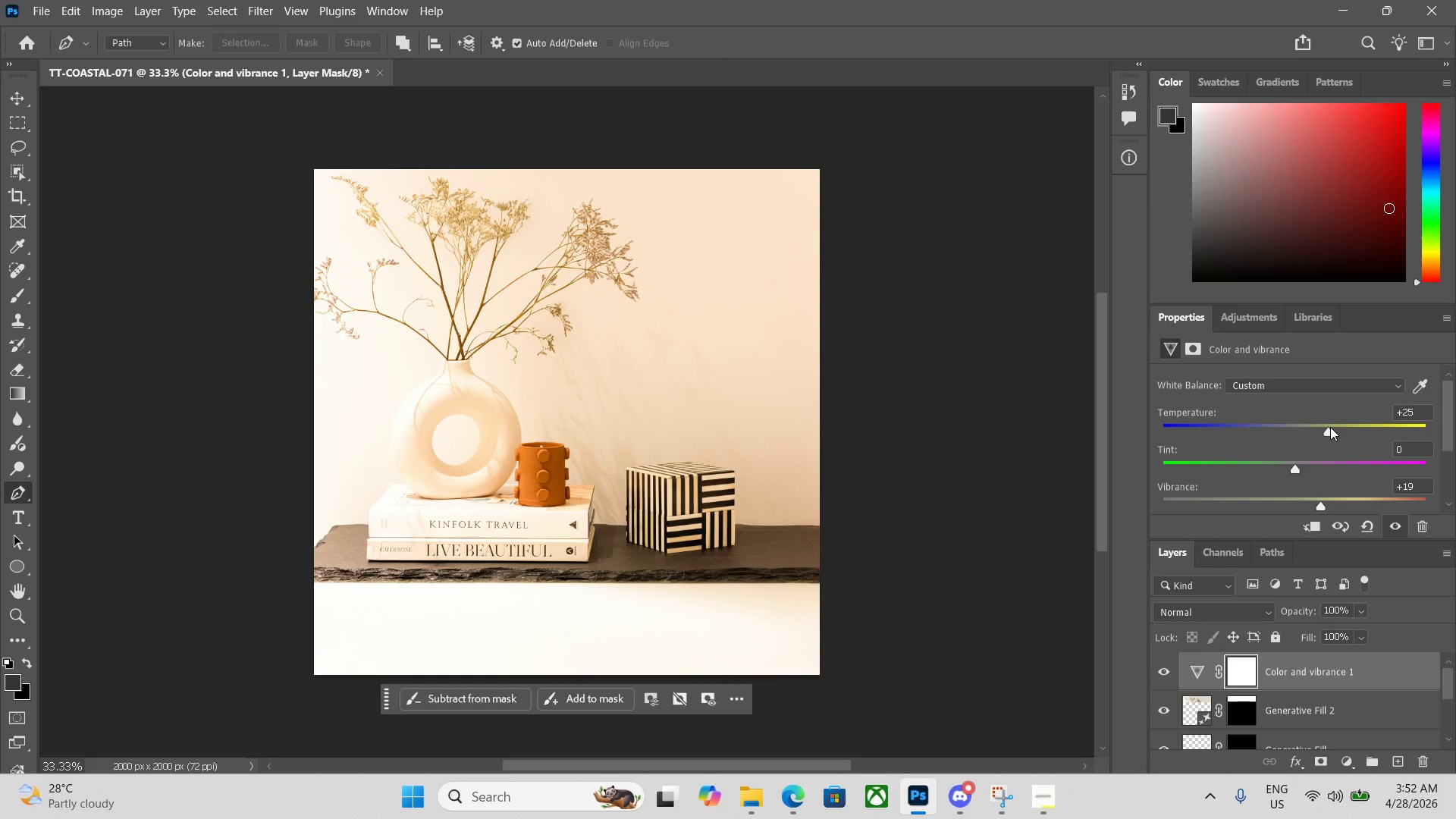 
left_click_drag(start_coordinate=[1329, 430], to_coordinate=[1341, 430])
 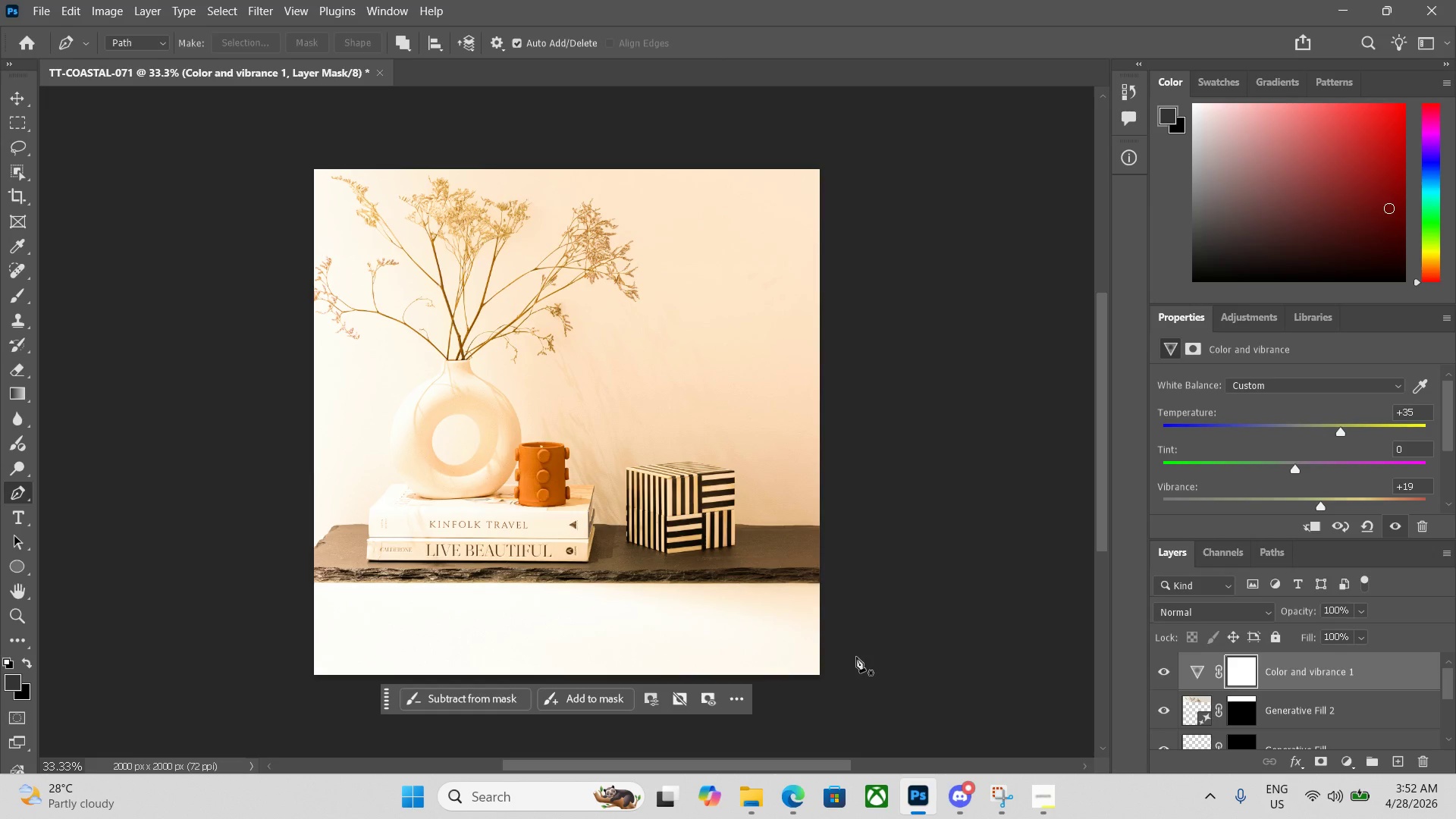 
key(Alt+Control+Shift+W)
 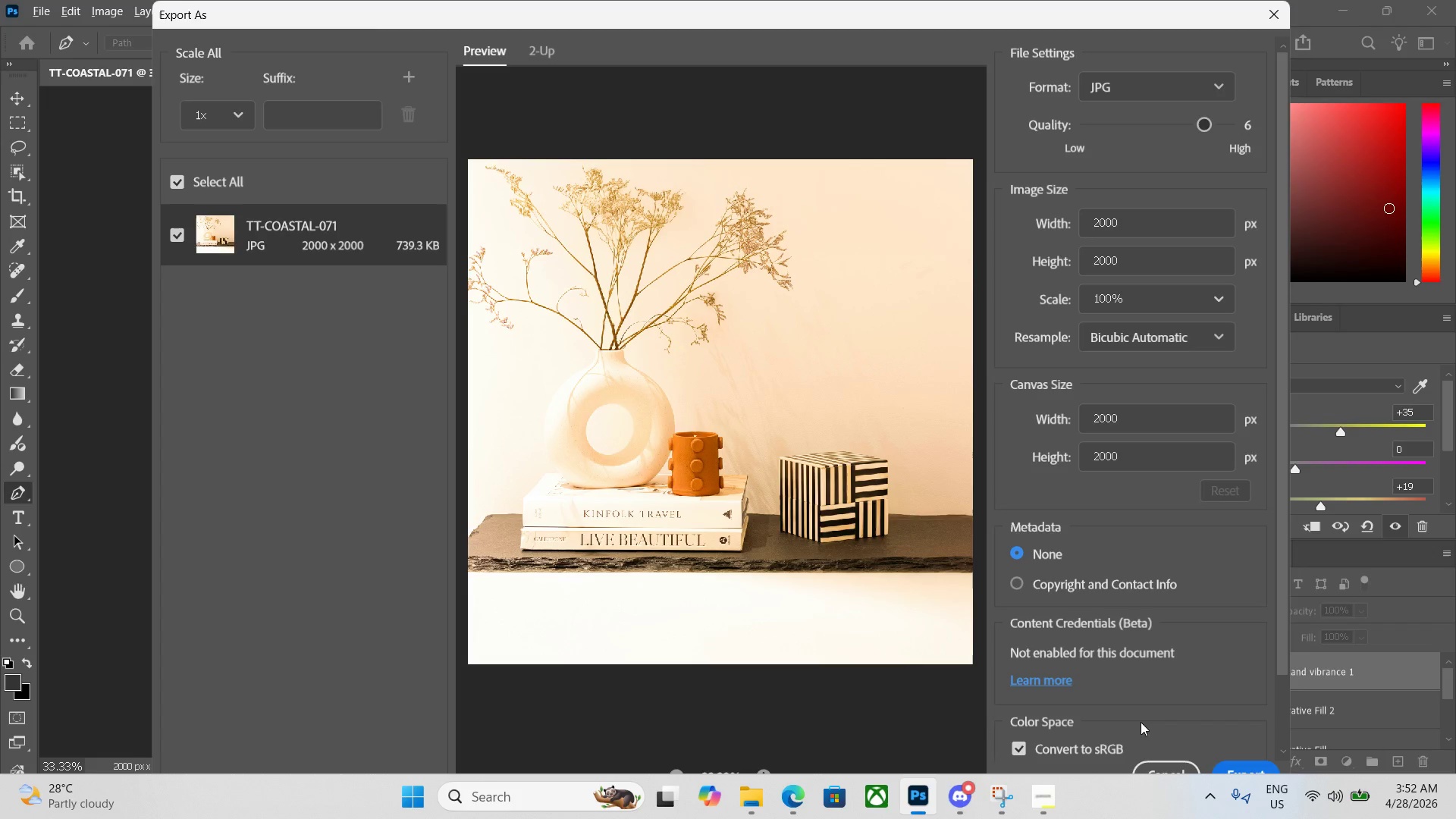 
left_click([1235, 764])
 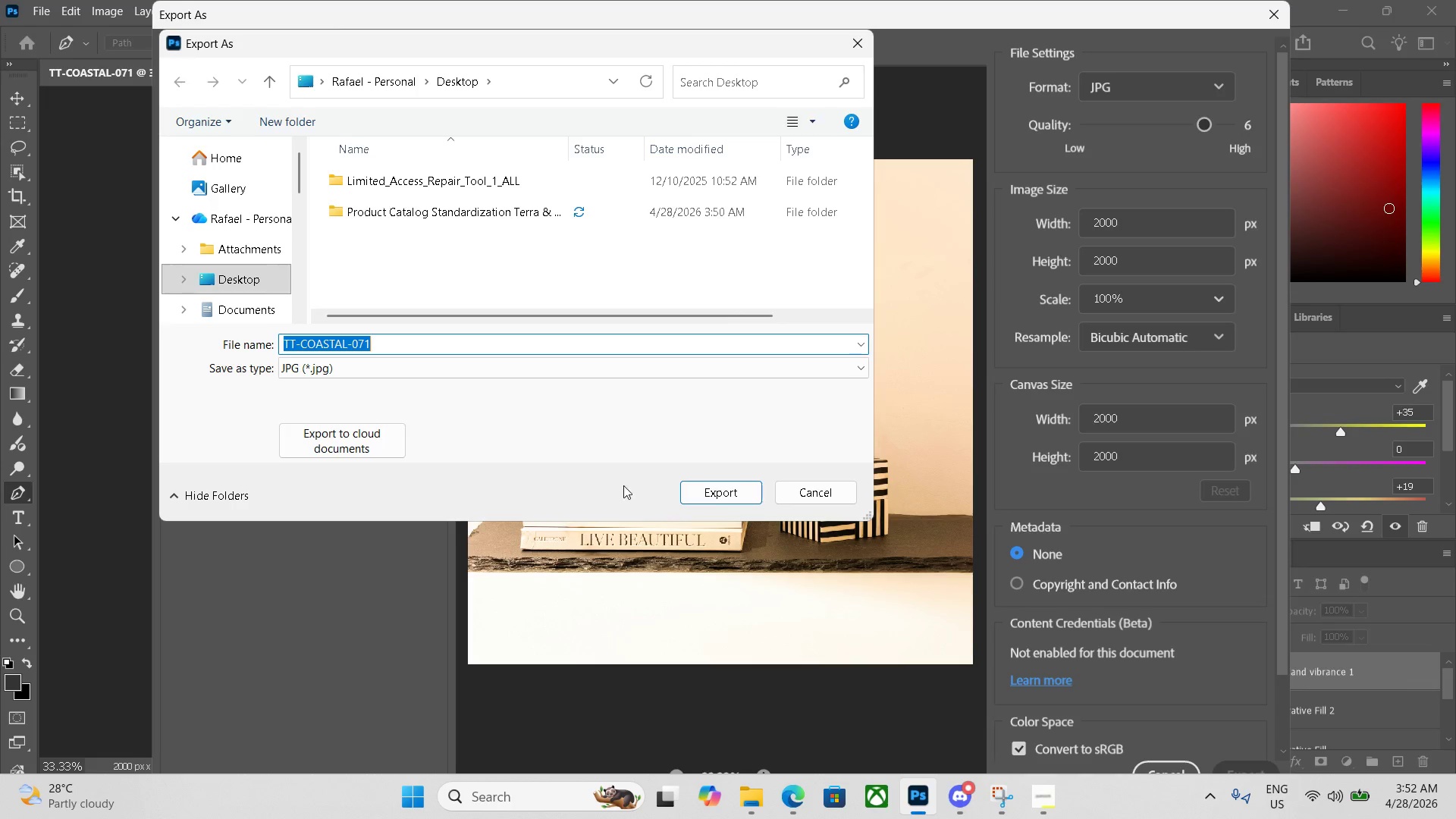 
left_click([736, 497])
 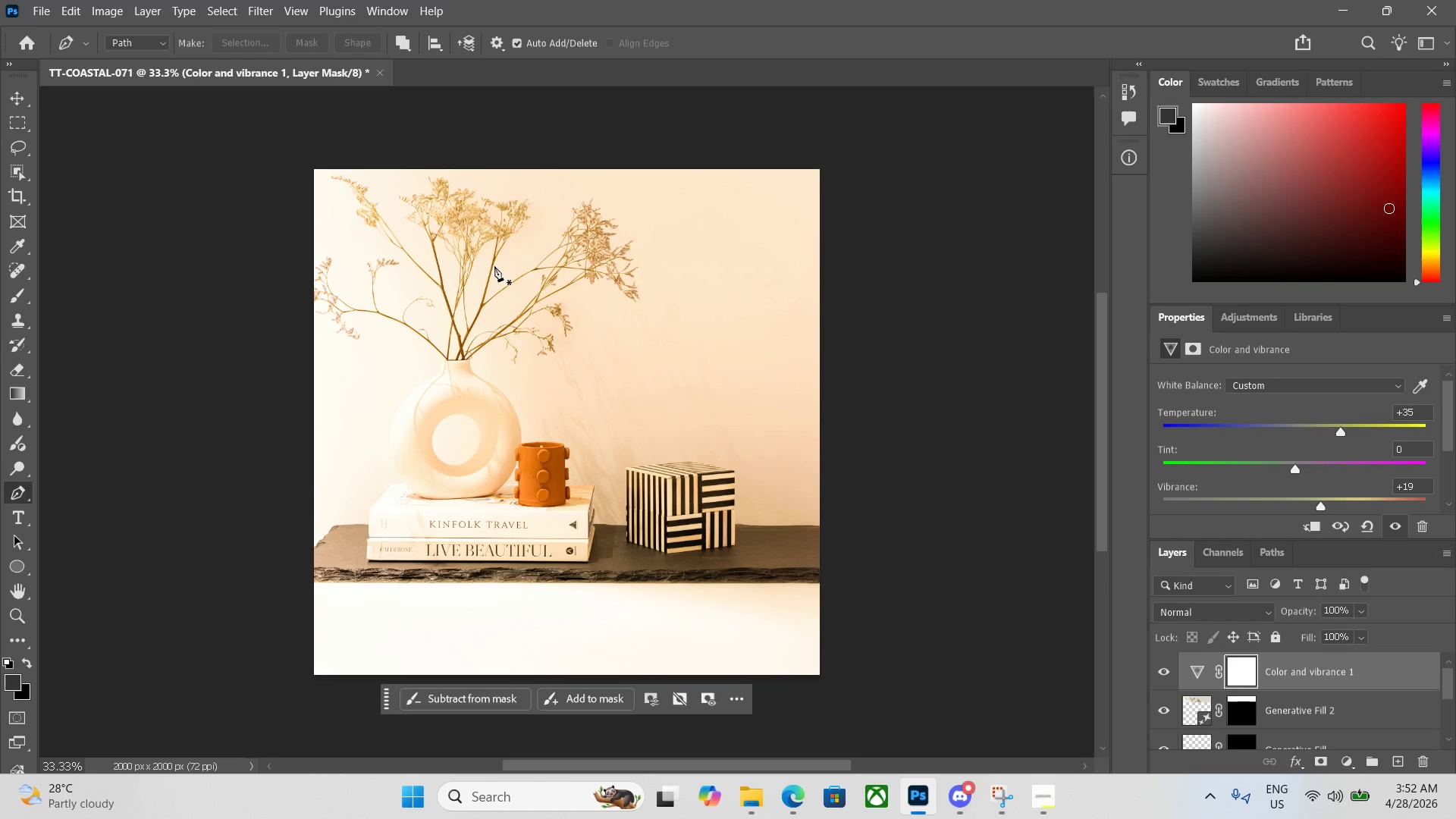 
left_click([378, 74])
 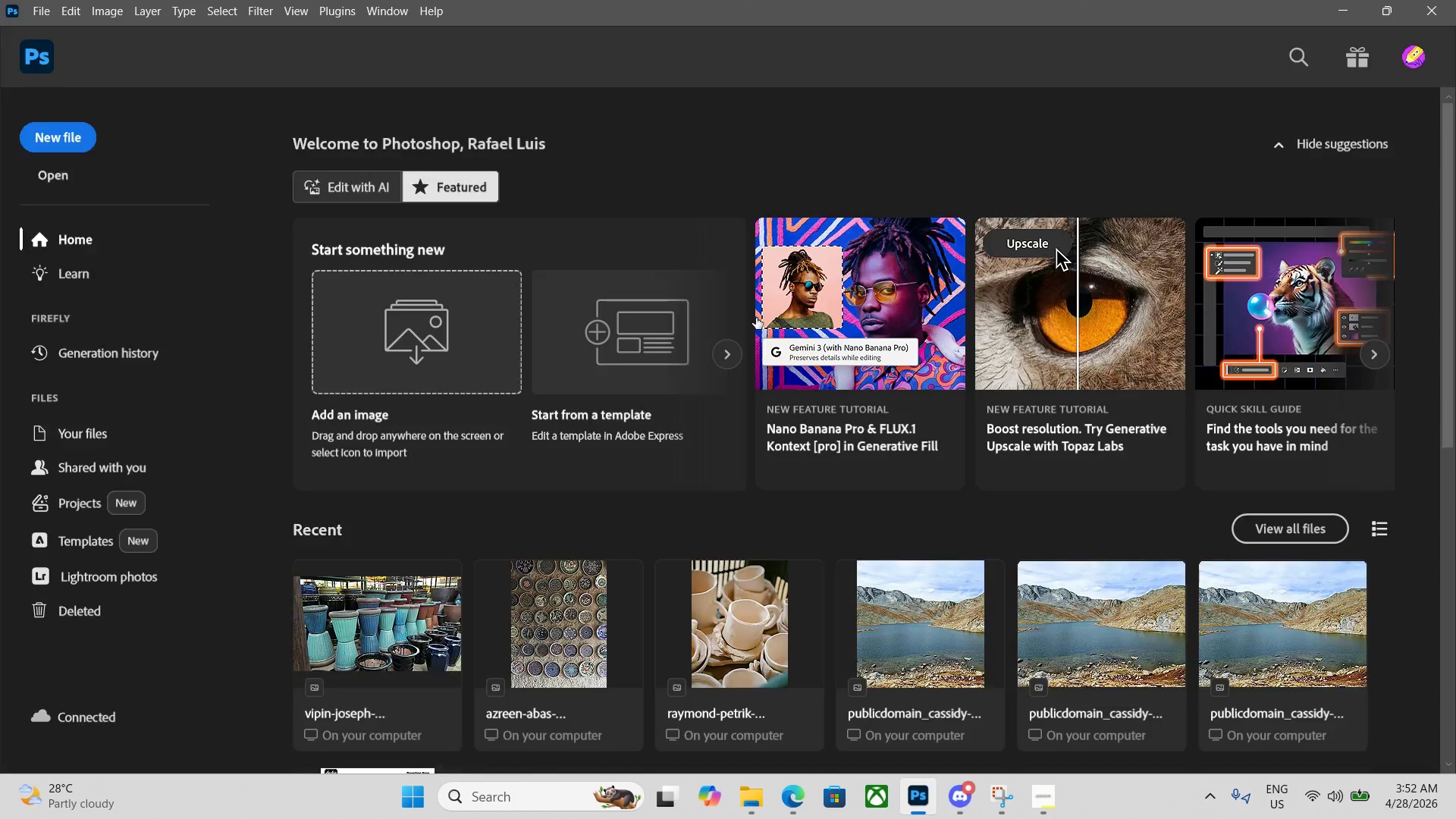 
key(Control+N)
 